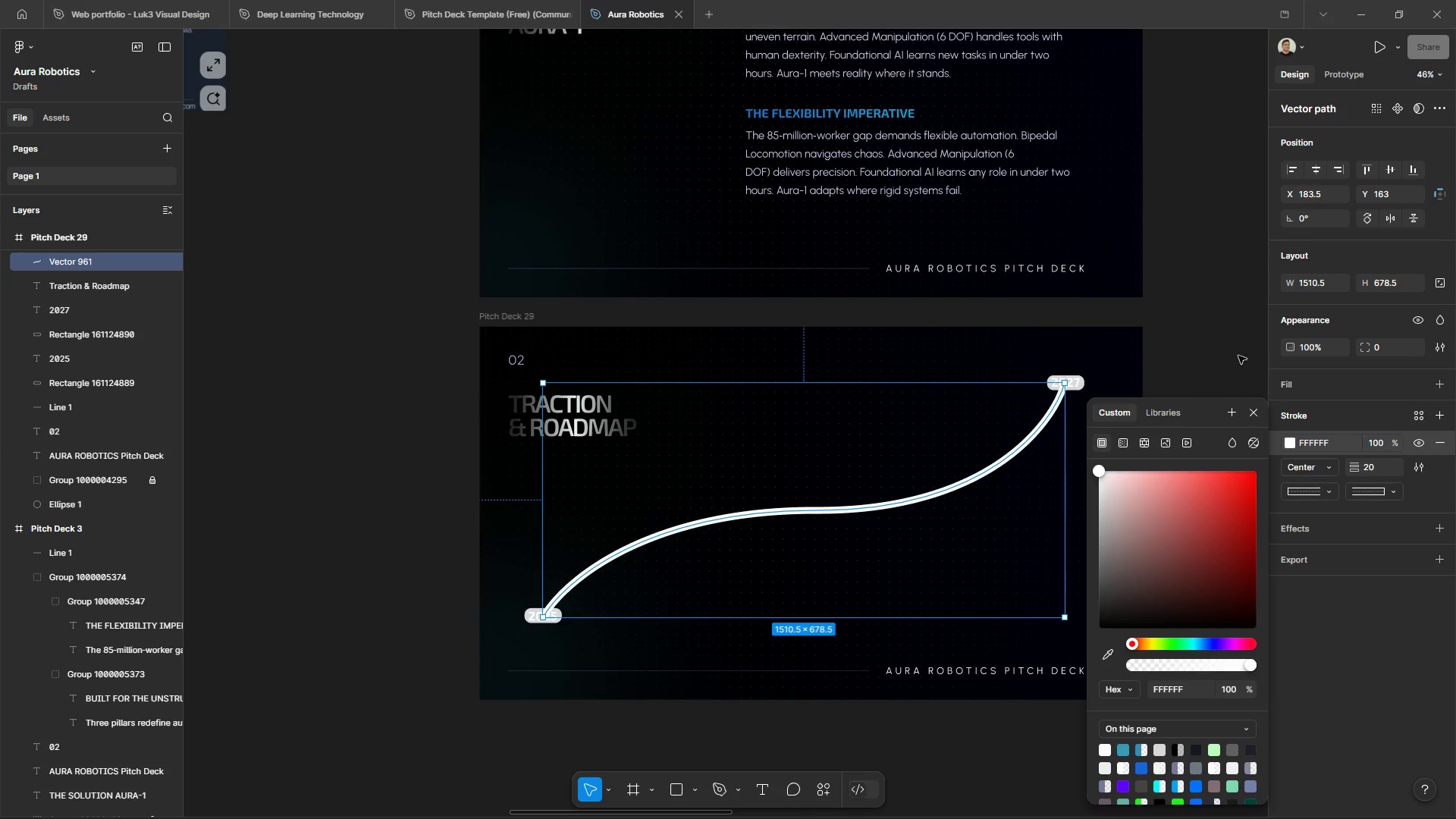 
double_click([1230, 350])
 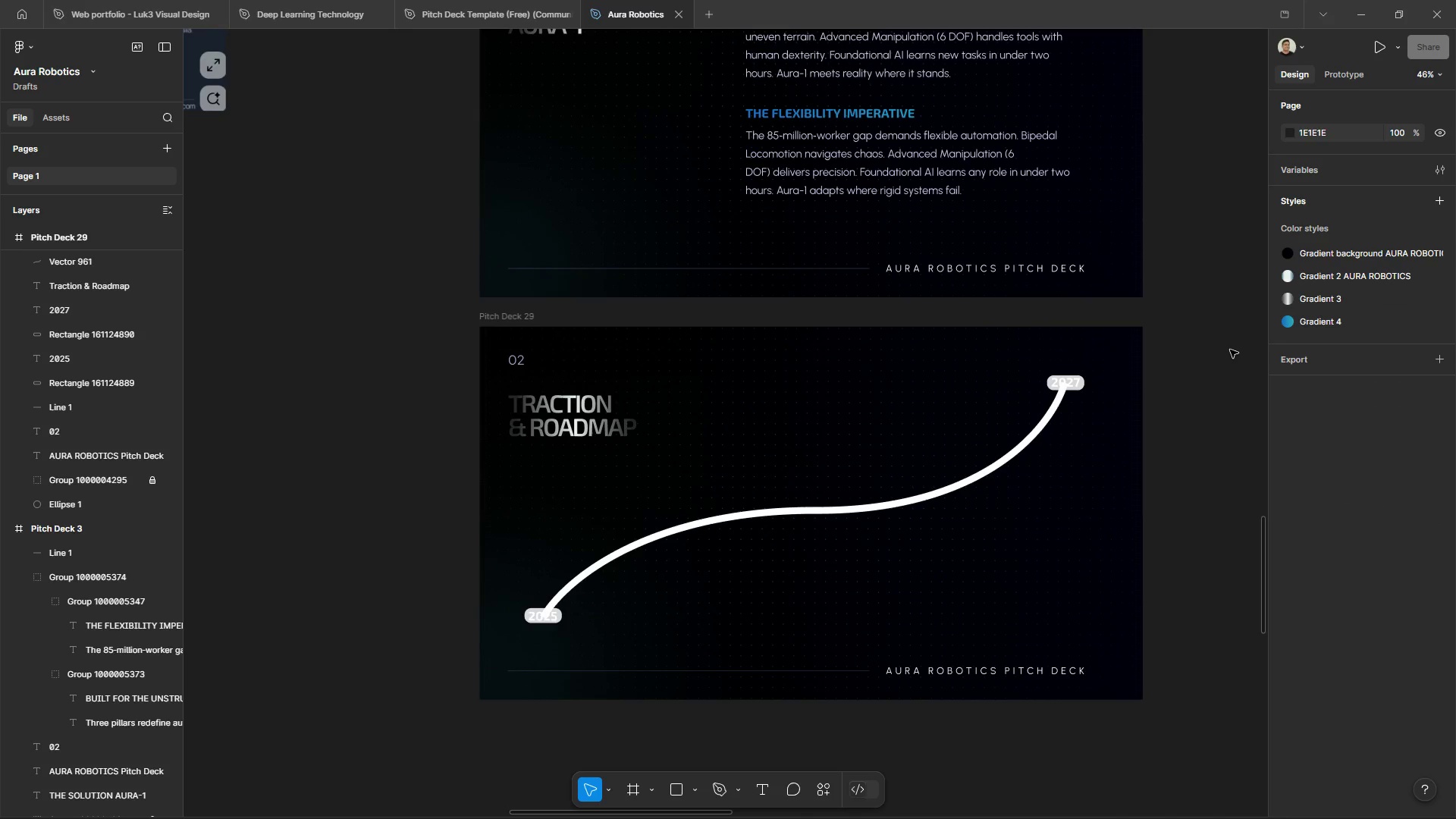 
hold_key(key=ControlLeft, duration=1.72)
hold_key(key=AltLeft, duration=1.53)
scroll: coordinate [1204, 413], scroll_direction: up, amount: 1.0
 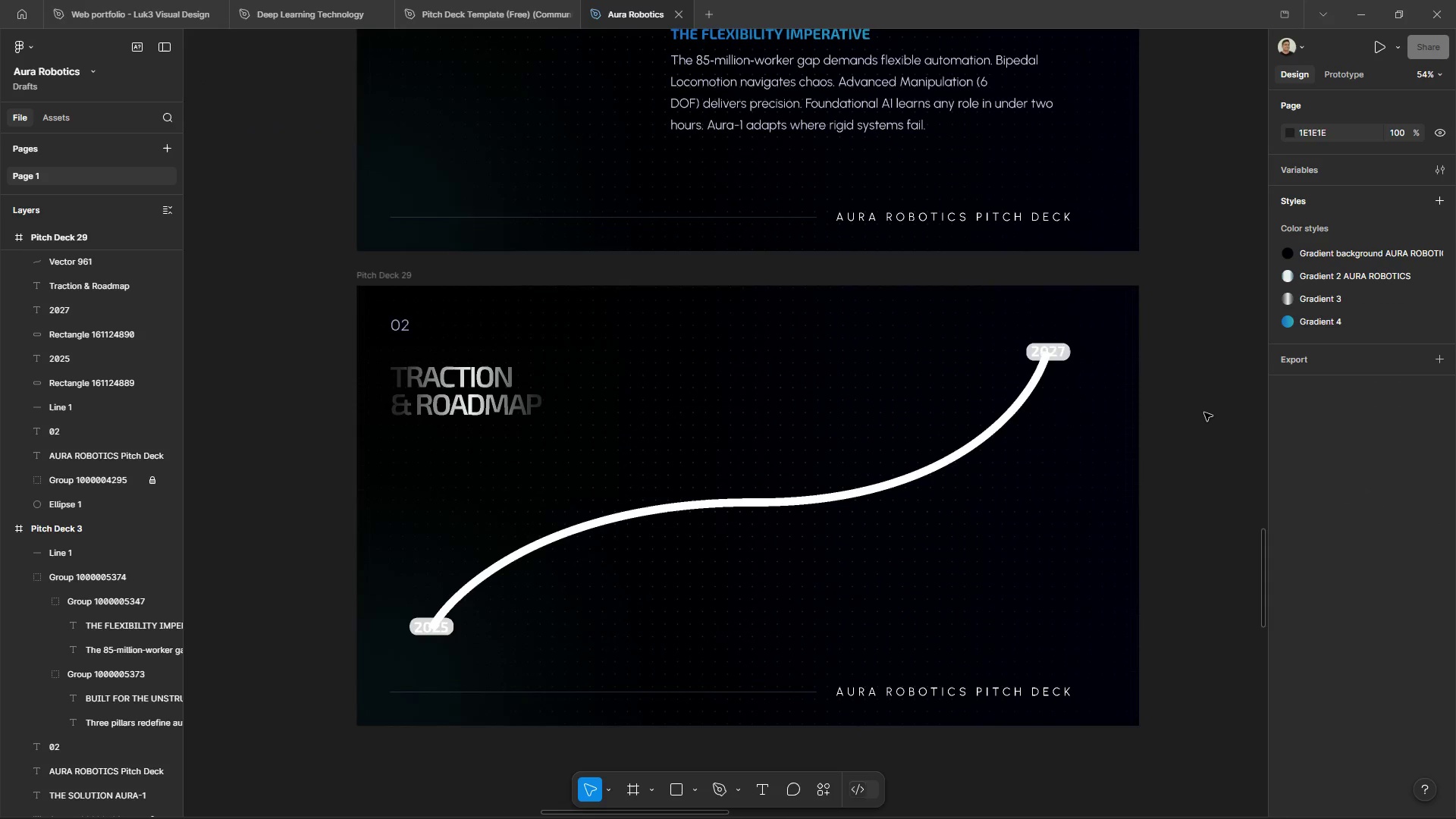 
key(Alt+Control+AltLeft)
 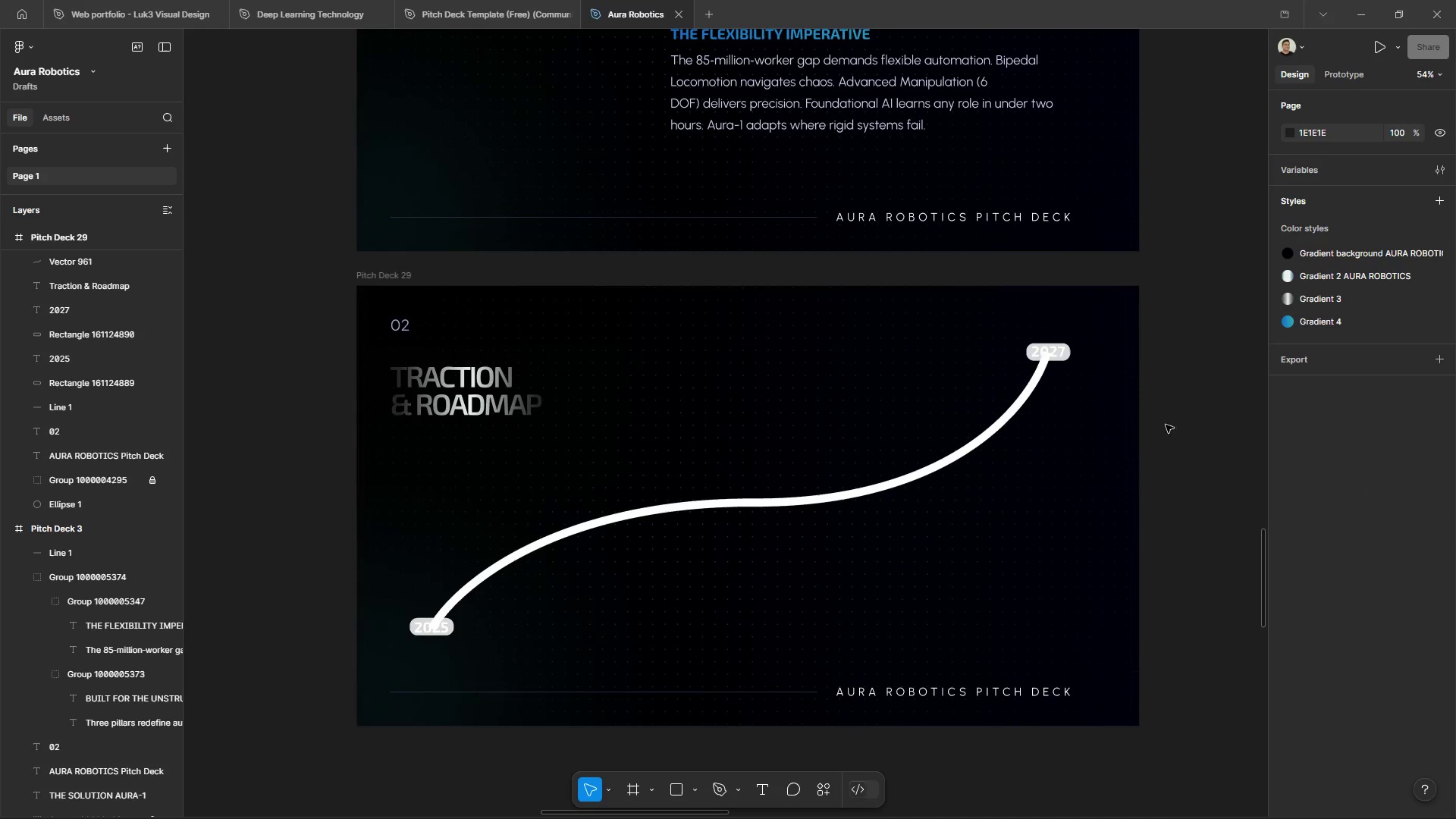 
key(Alt+Control+AltLeft)
 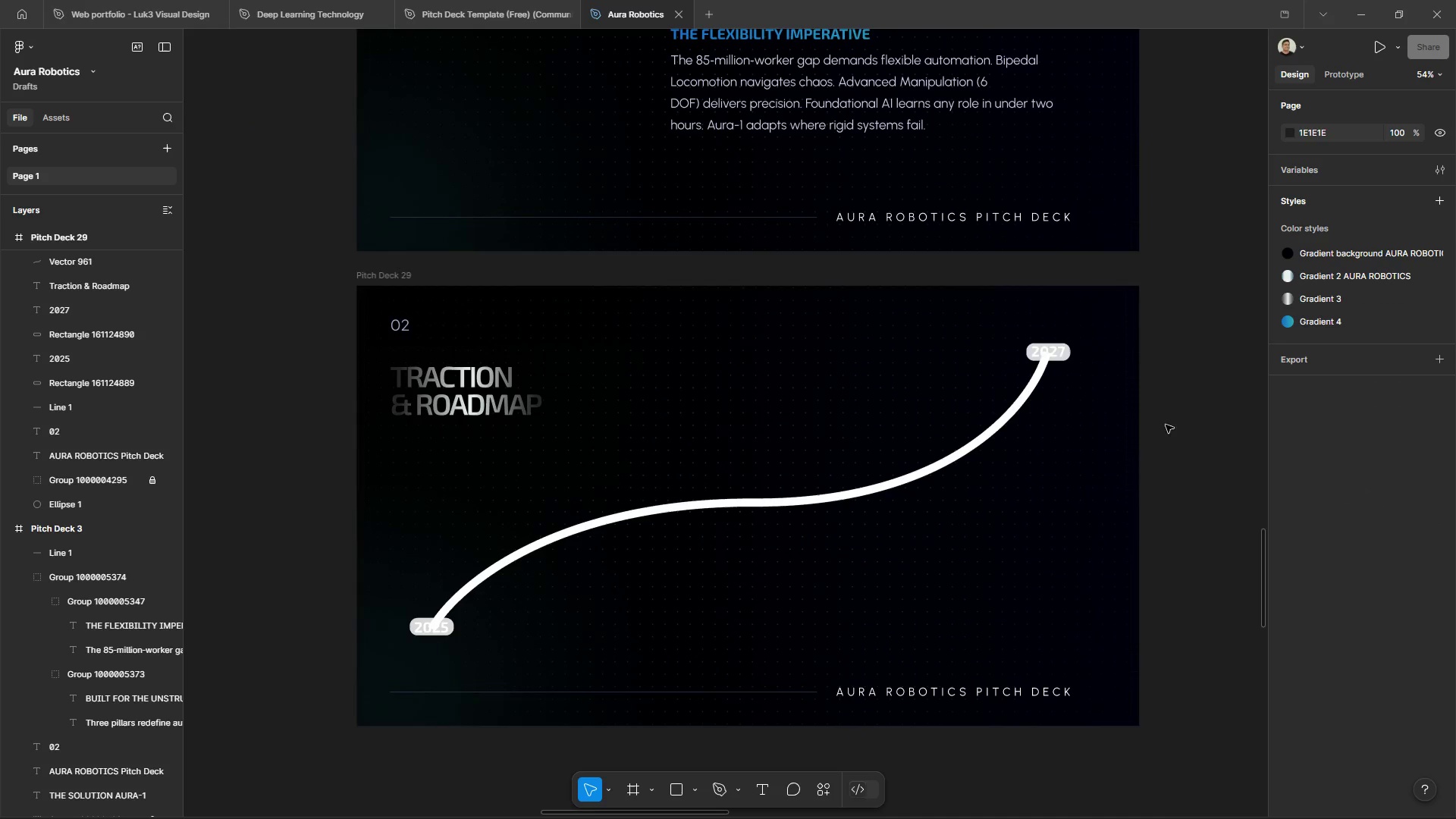 
key(Alt+Control+AltLeft)
 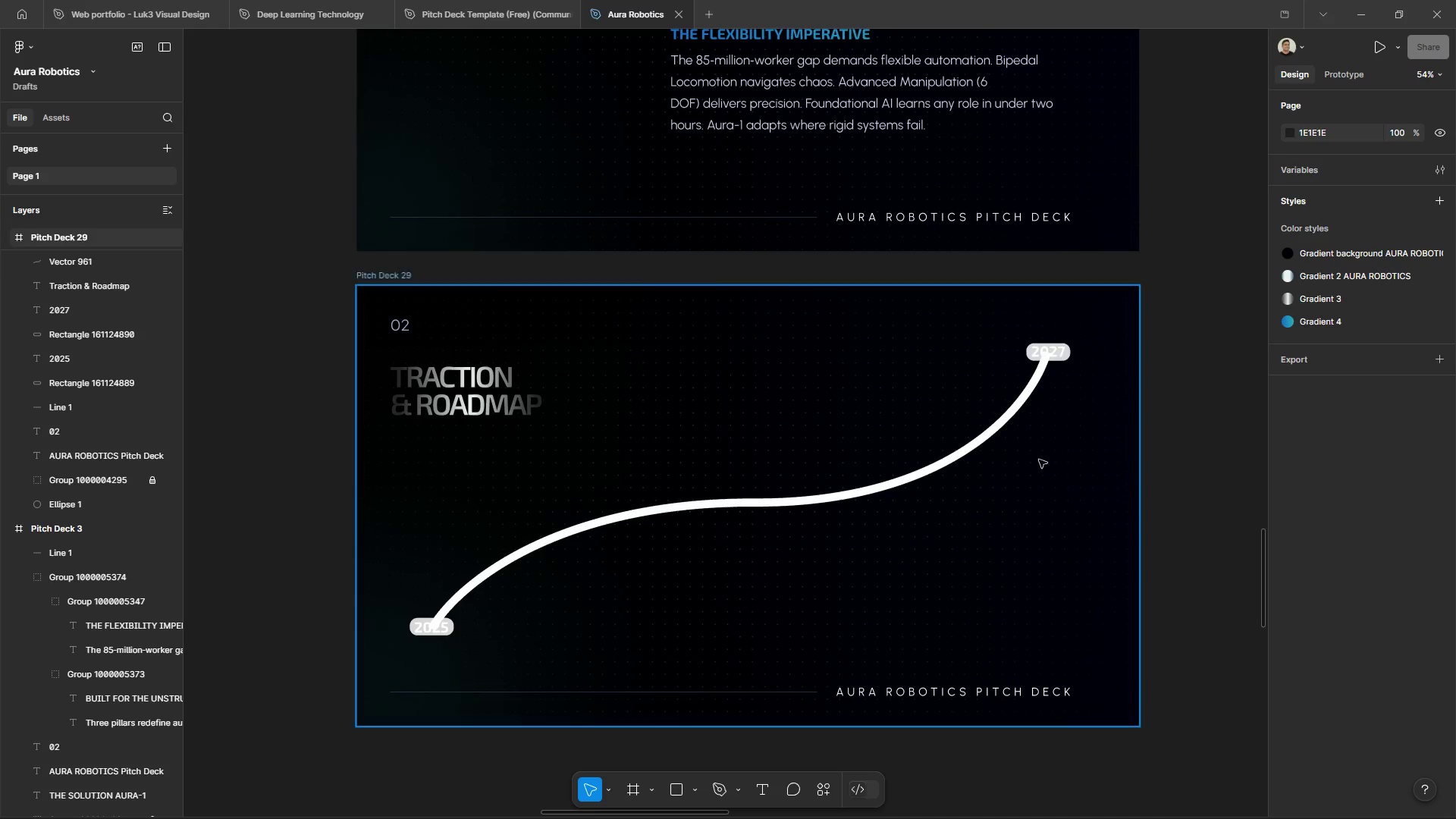 
key(Alt+Control+AltLeft)
 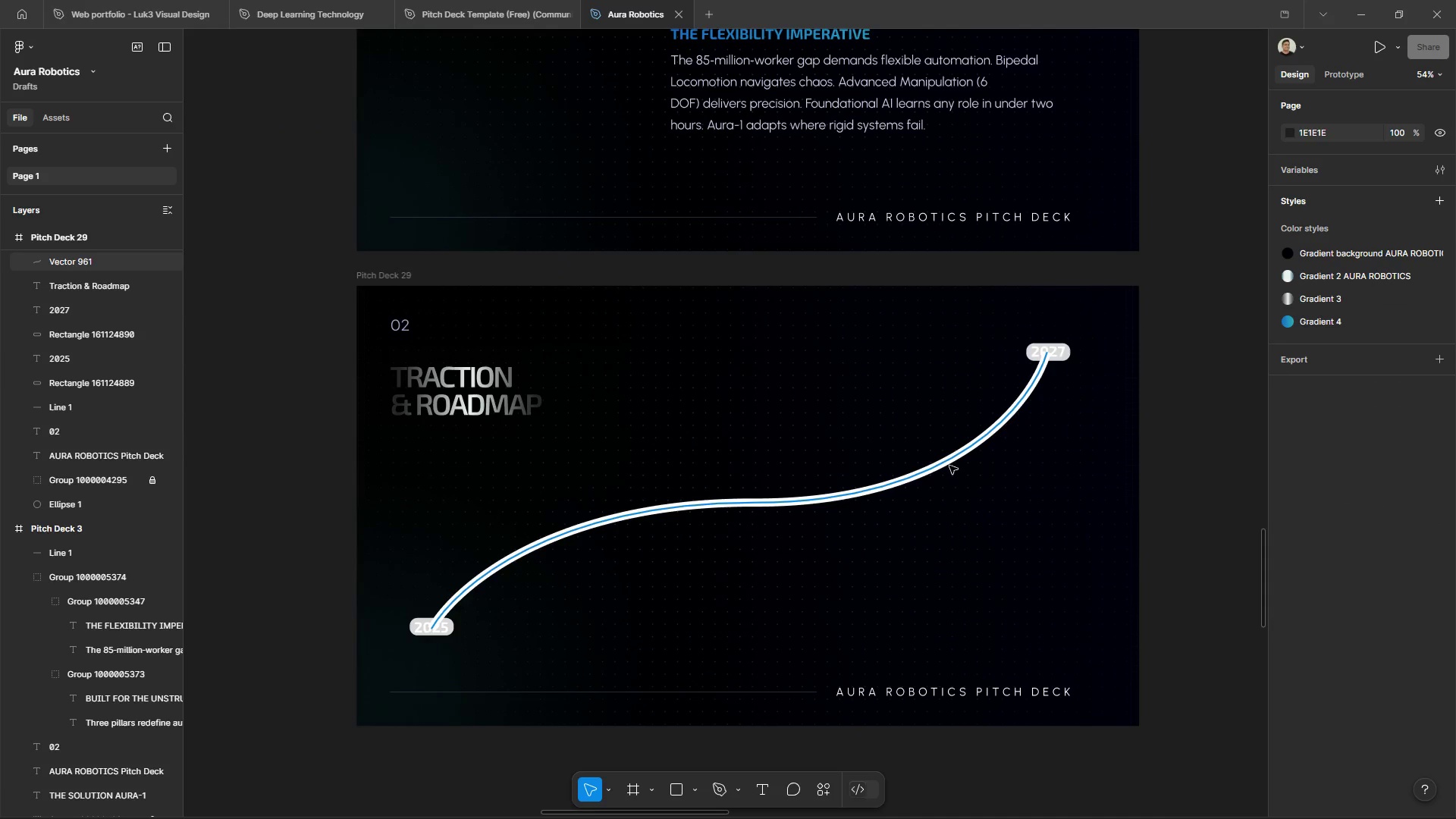 
left_click([949, 466])
 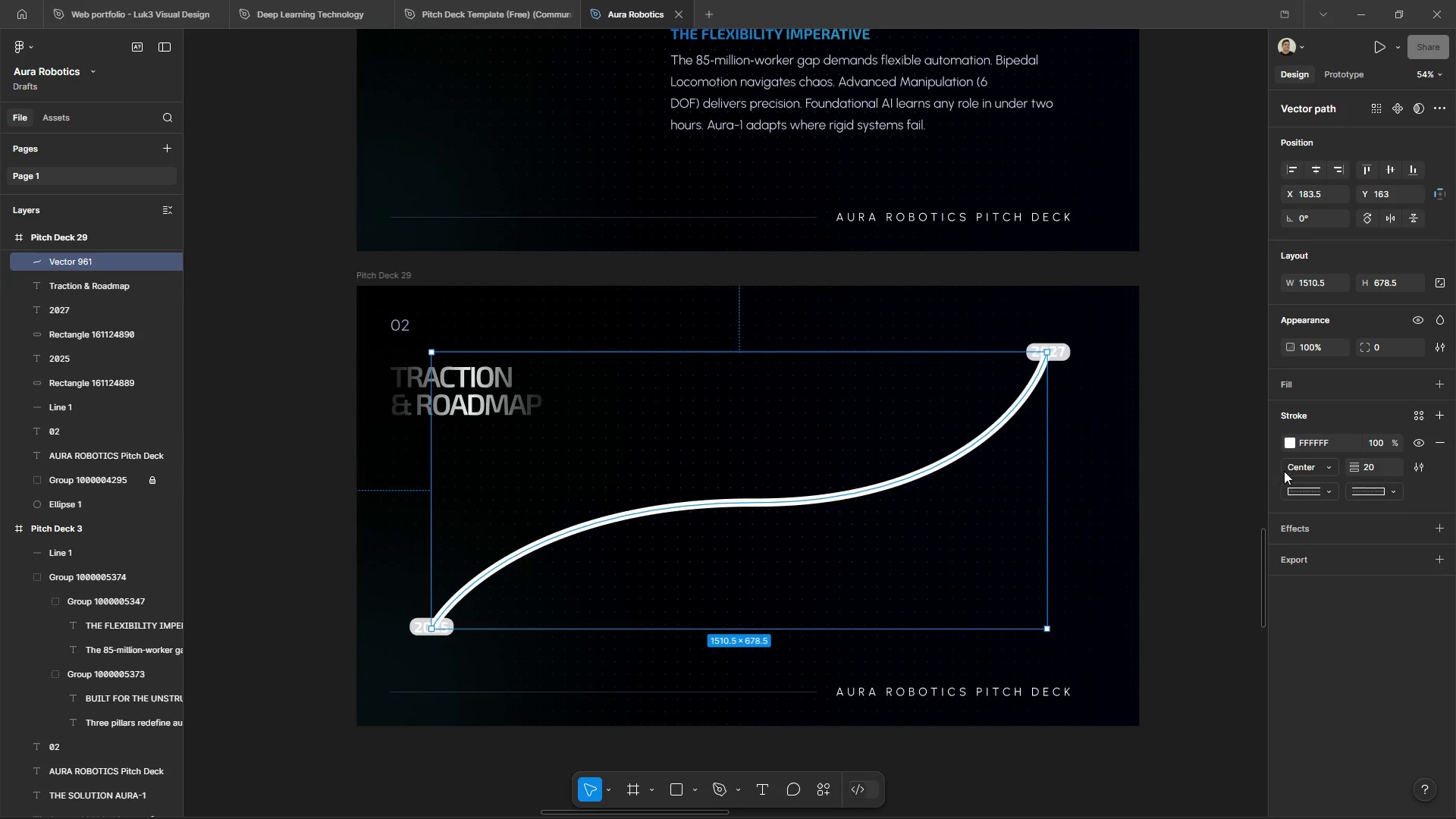 
hold_key(key=ControlLeft, duration=3.62)
hold_key(key=AltLeft, duration=1.5)
scroll: coordinate [1153, 522], scroll_direction: down, amount: 8.0
 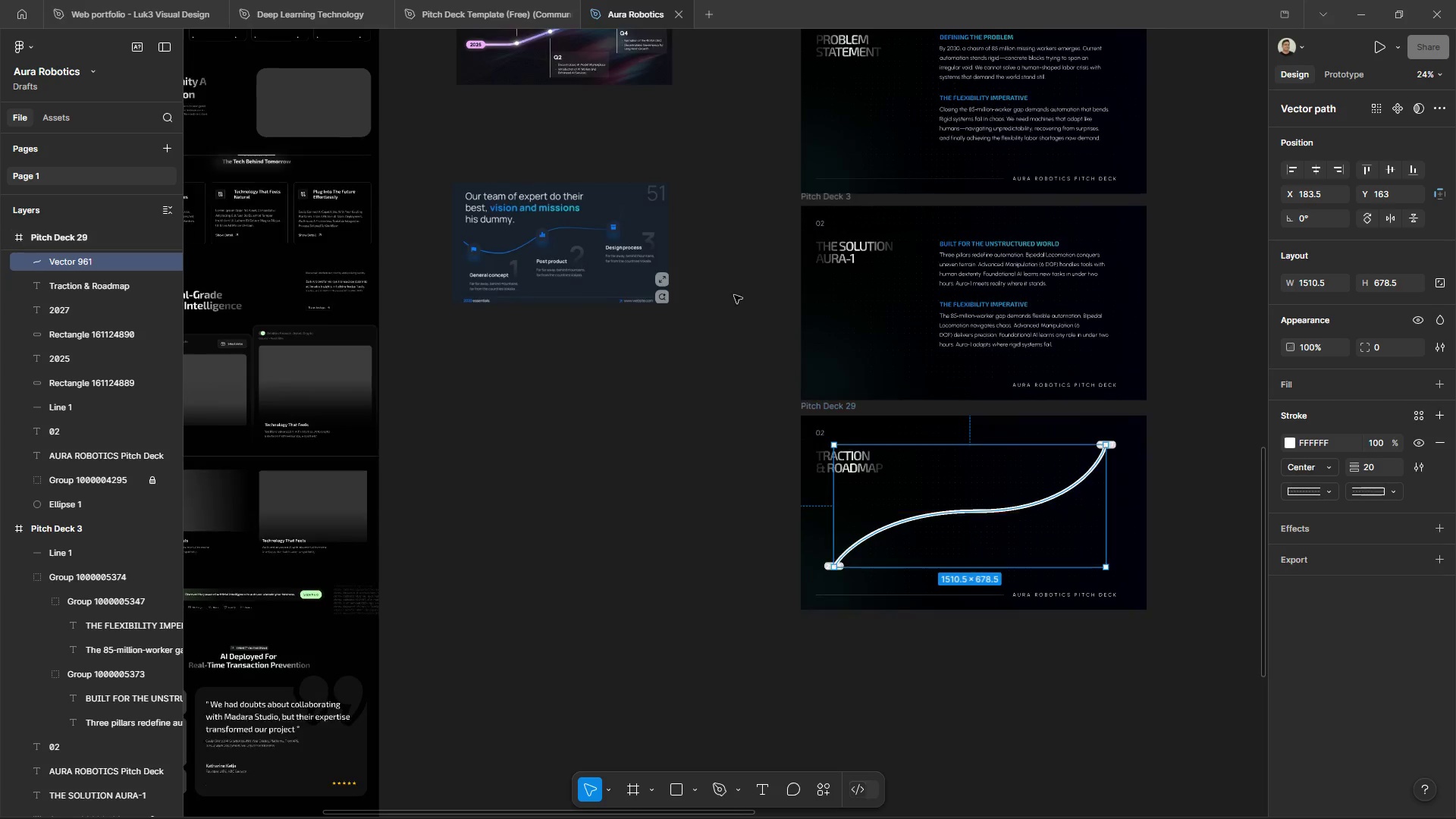 
hold_key(key=AltLeft, duration=1.52)
scroll: coordinate [719, 436], scroll_direction: down, amount: 2.0
 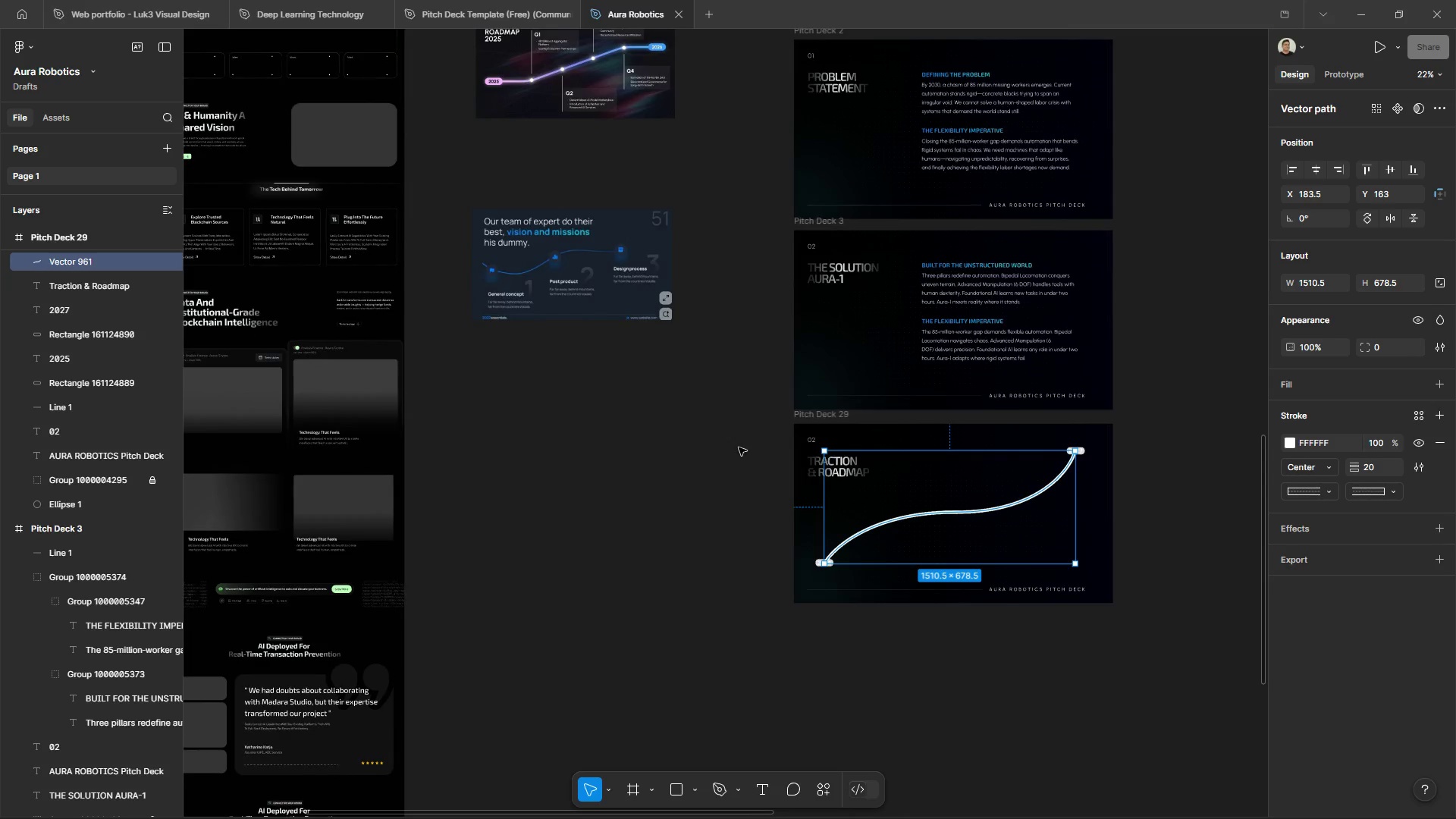 
hold_key(key=AltLeft, duration=0.61)
scroll: coordinate [1026, 600], scroll_direction: up, amount: 10.0
 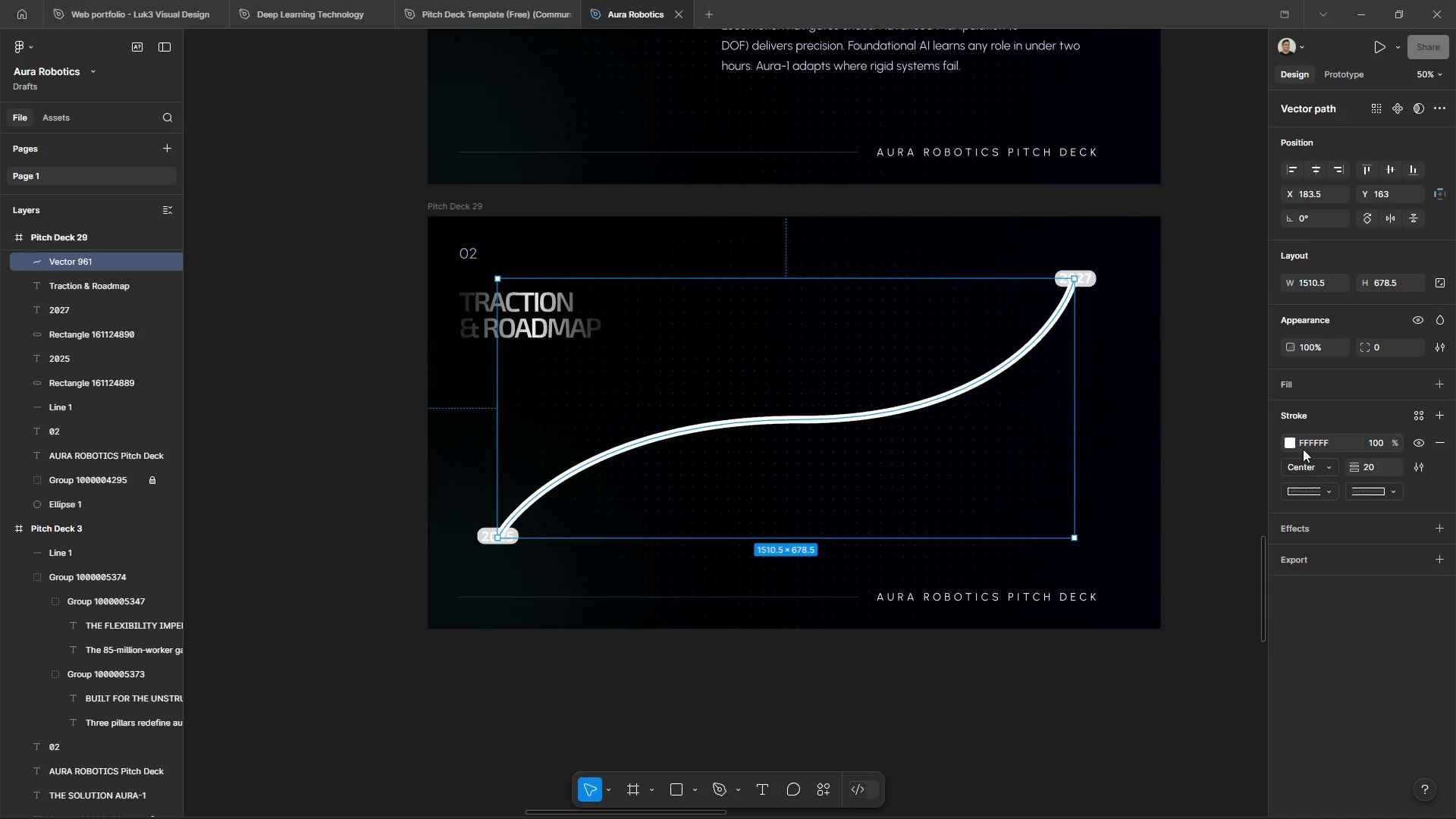 
left_click([1294, 444])
 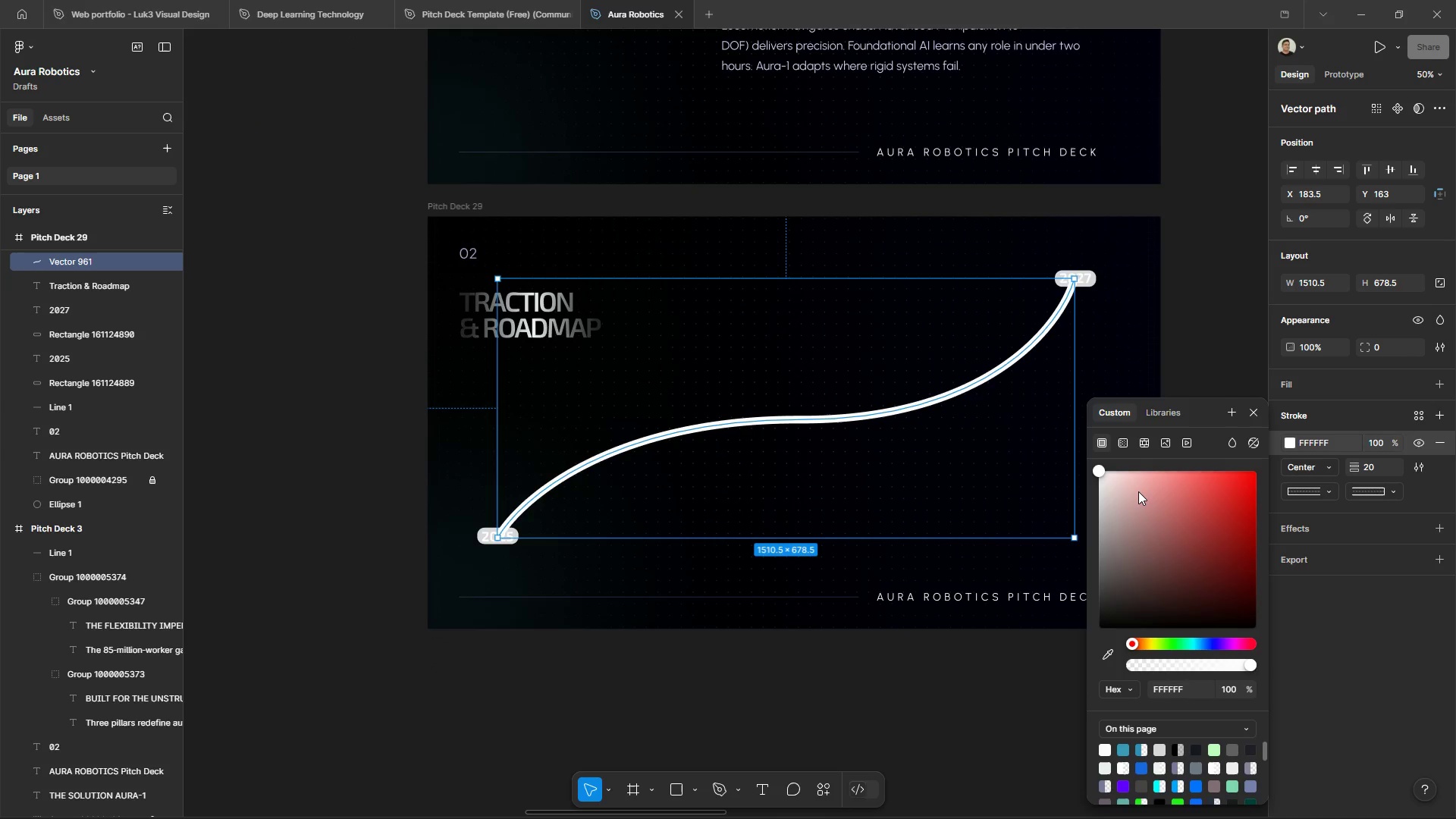 
left_click_drag(start_coordinate=[1137, 491], to_coordinate=[1053, 457])
 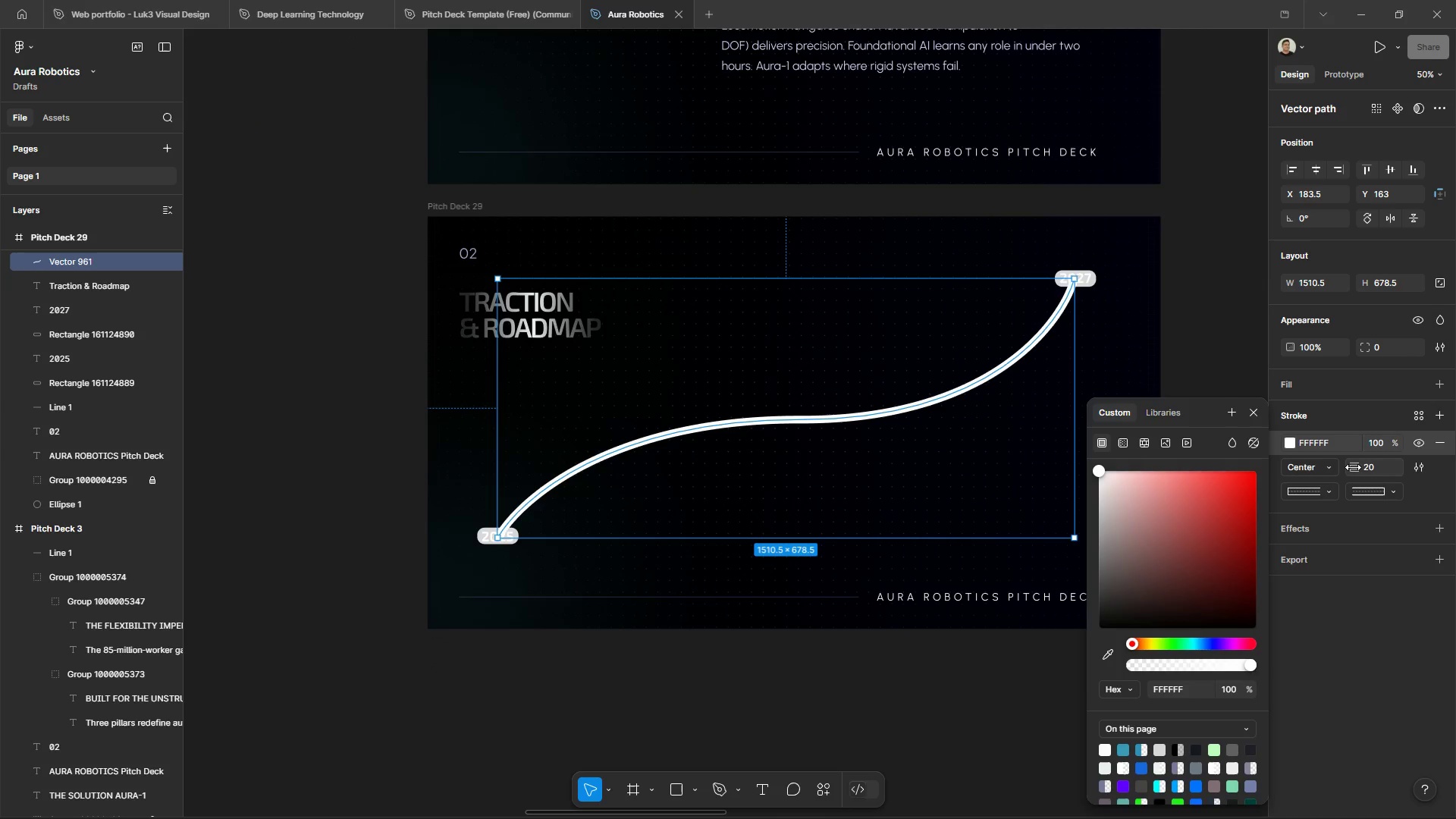 
left_click_drag(start_coordinate=[1353, 467], to_coordinate=[707, 422])
 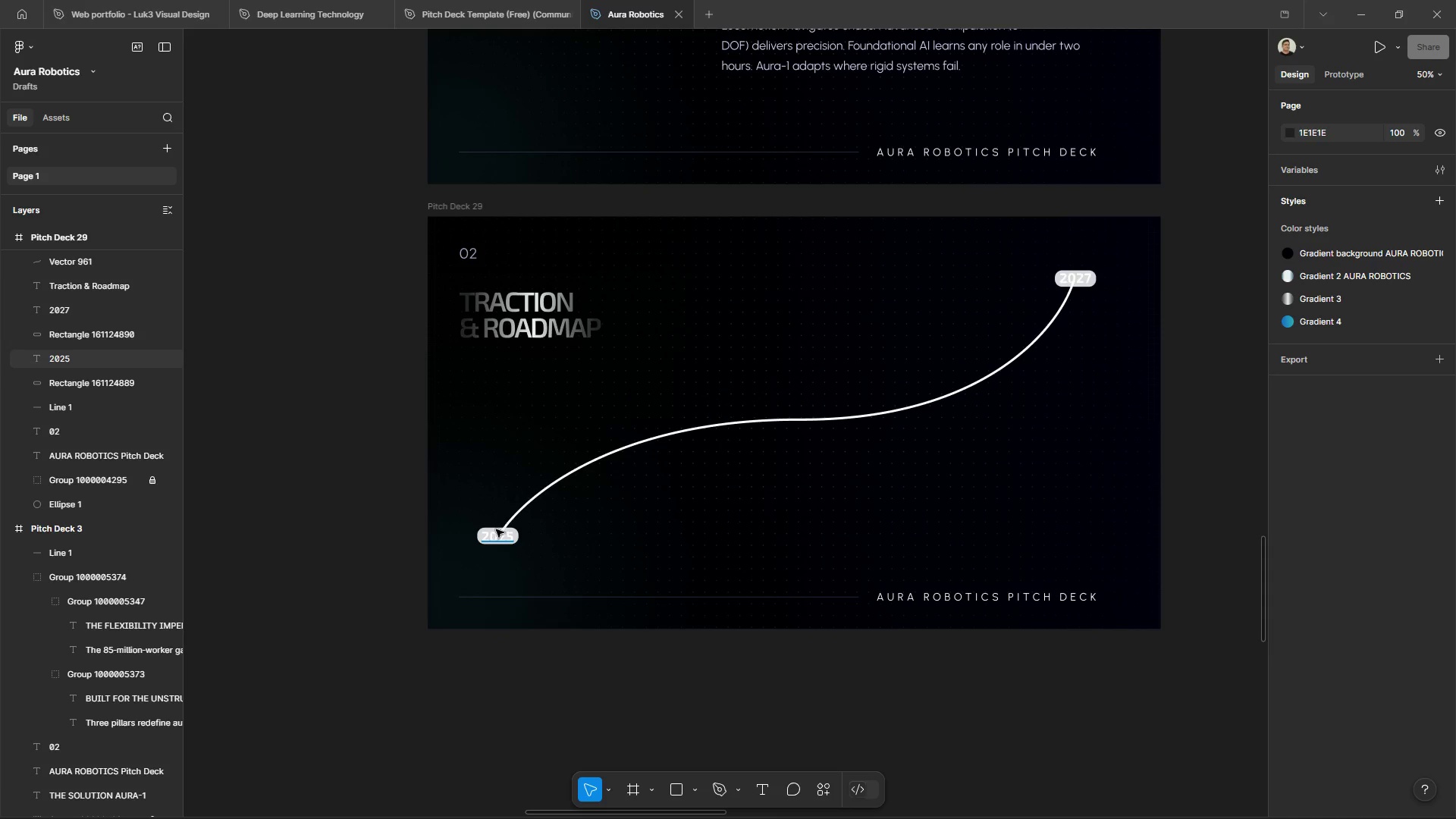 
hold_key(key=ControlLeft, duration=0.59)
hold_key(key=AltLeft, duration=0.58)
scroll: coordinate [460, 554], scroll_direction: up, amount: 8.0
 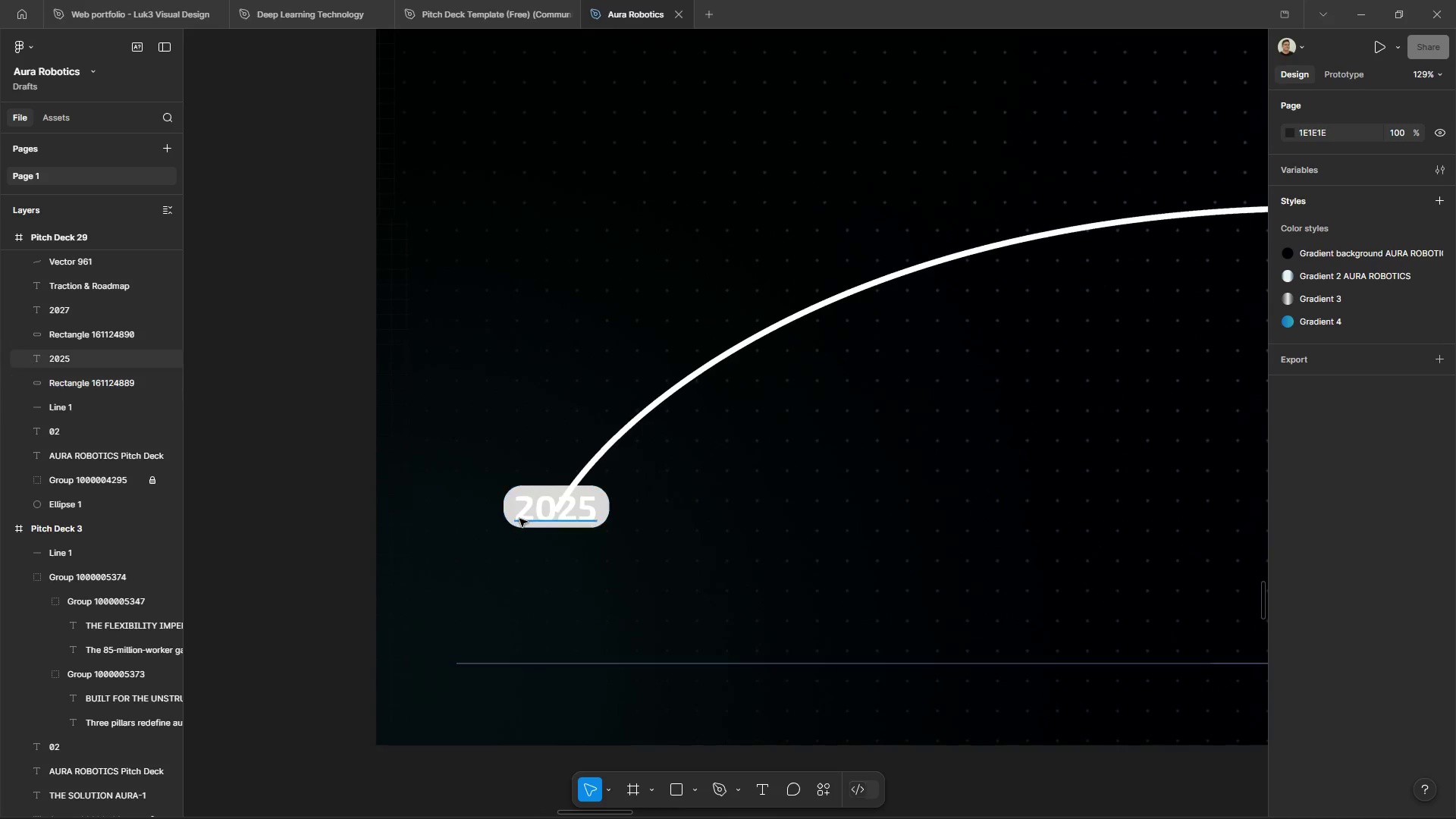 
left_click([519, 519])
 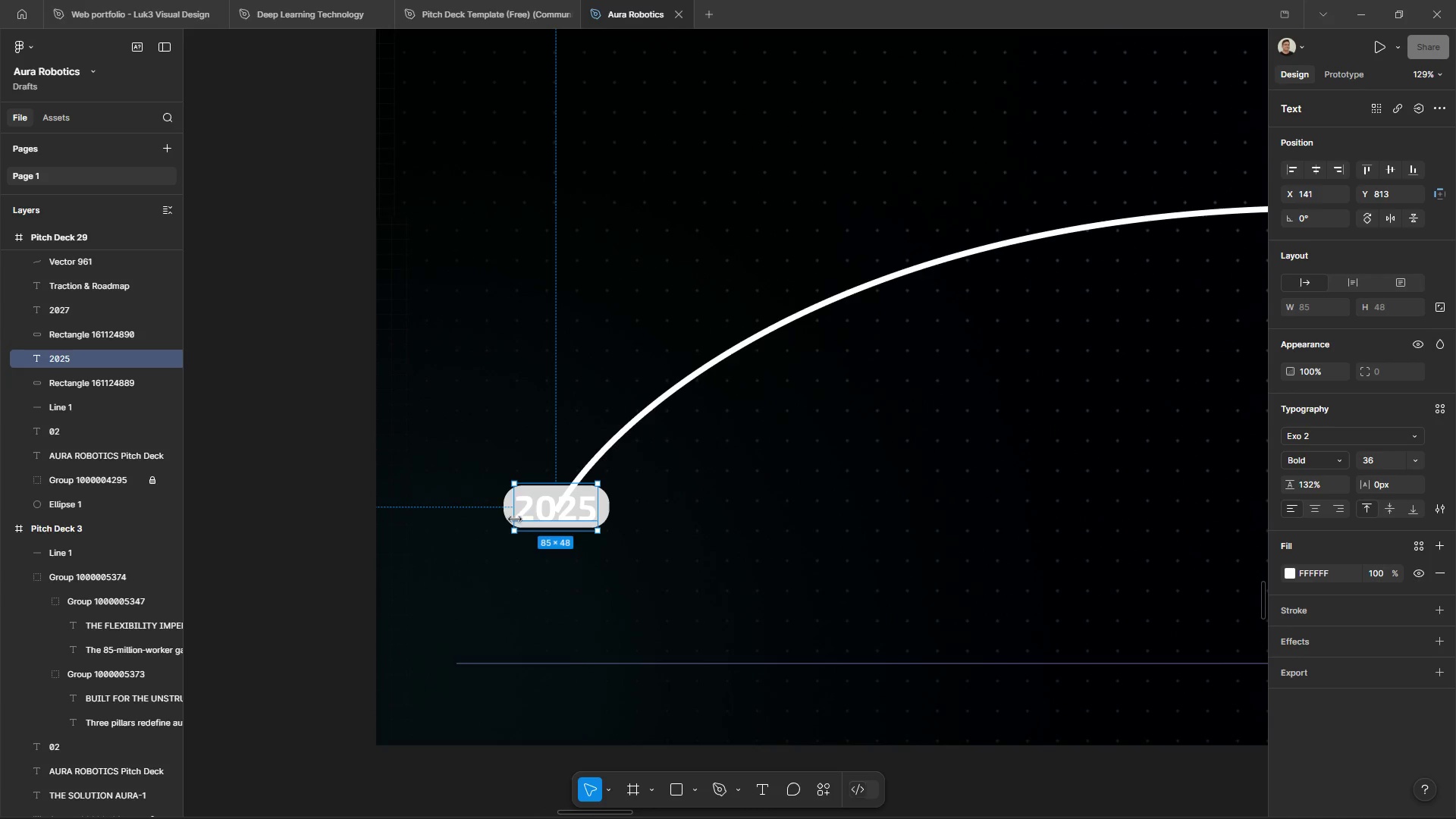 
hold_key(key=ShiftLeft, duration=1.31)
left_click([504, 507])
 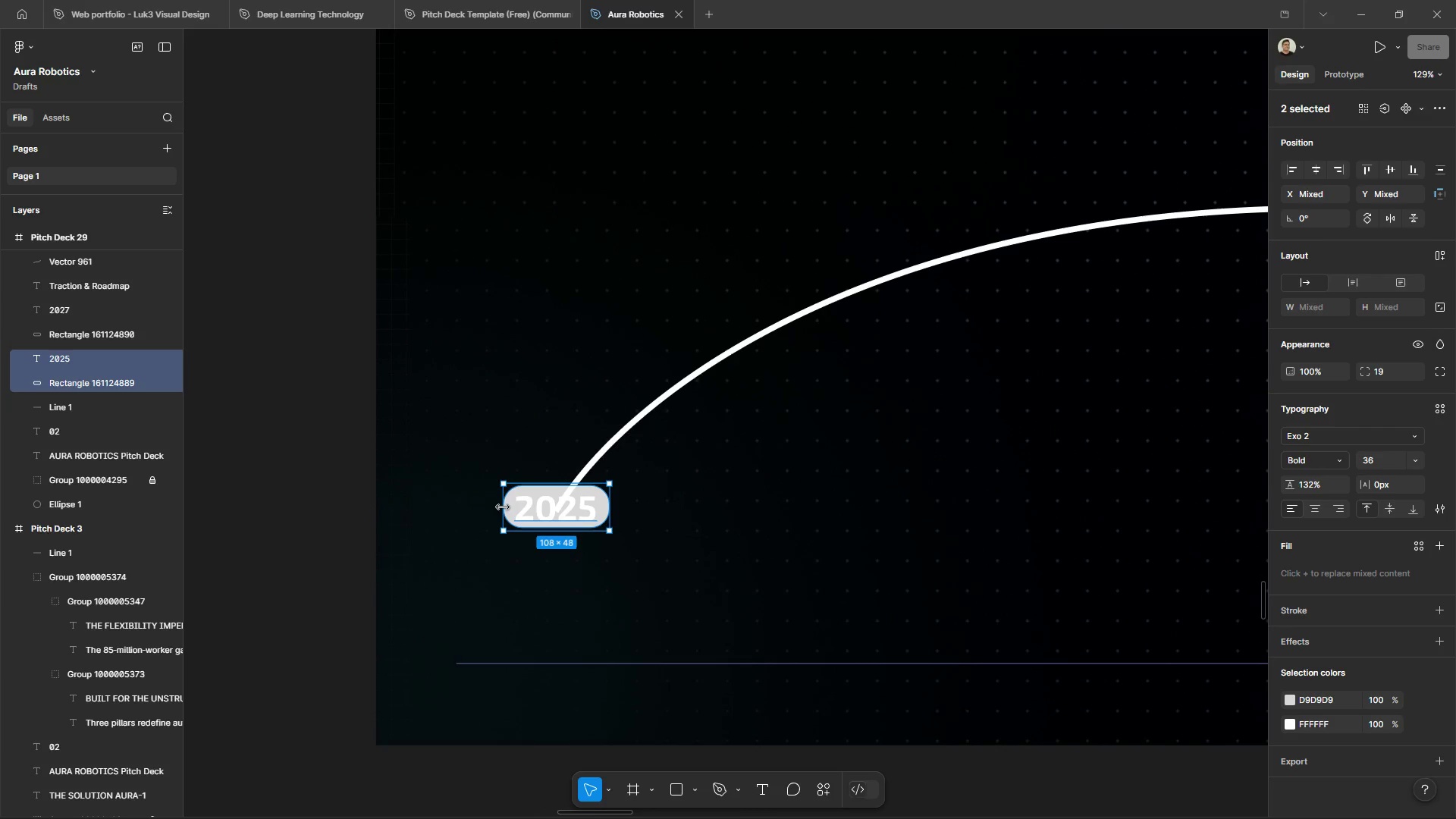 
right_click([503, 507])
 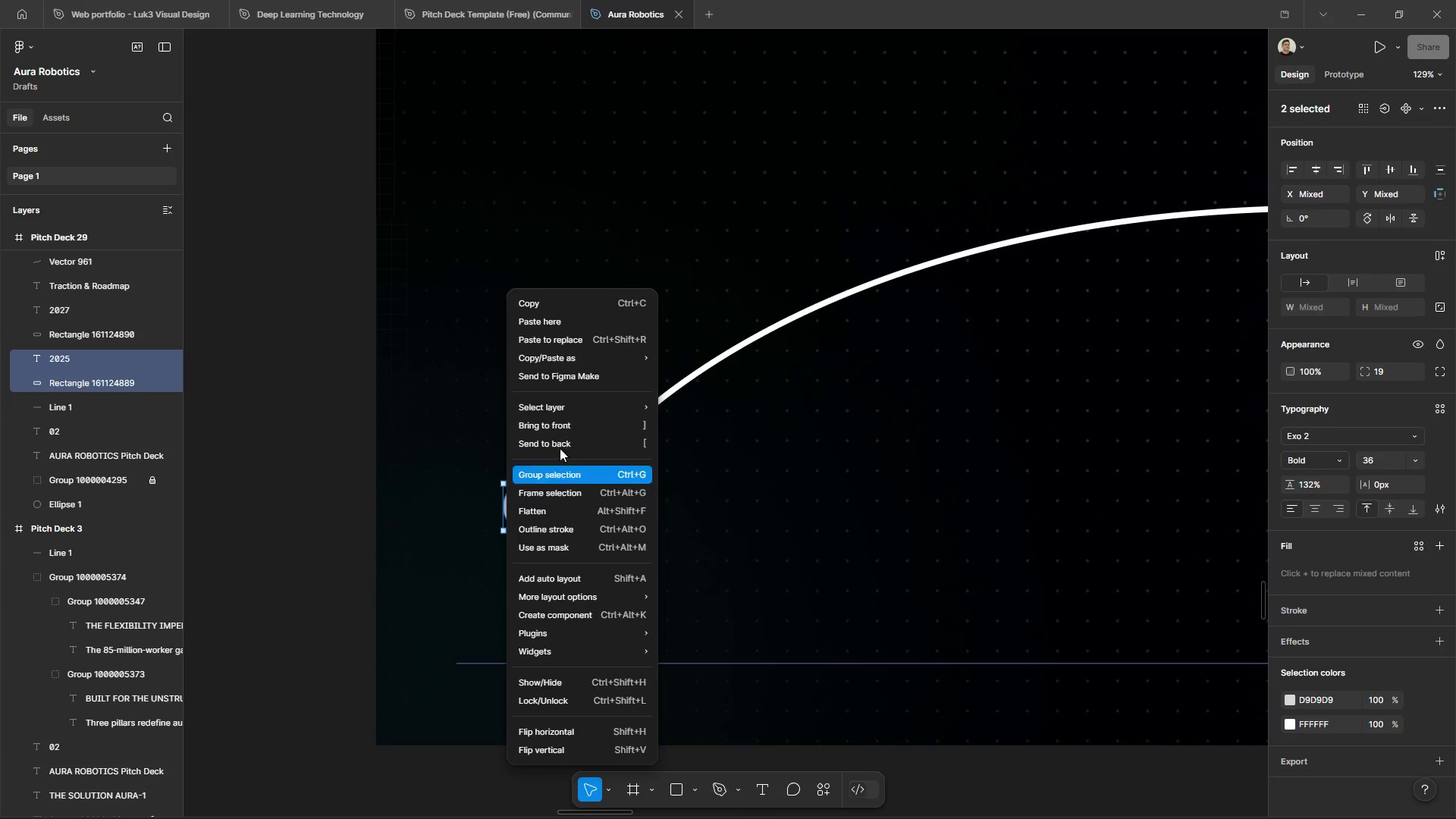 
left_click([560, 433])
 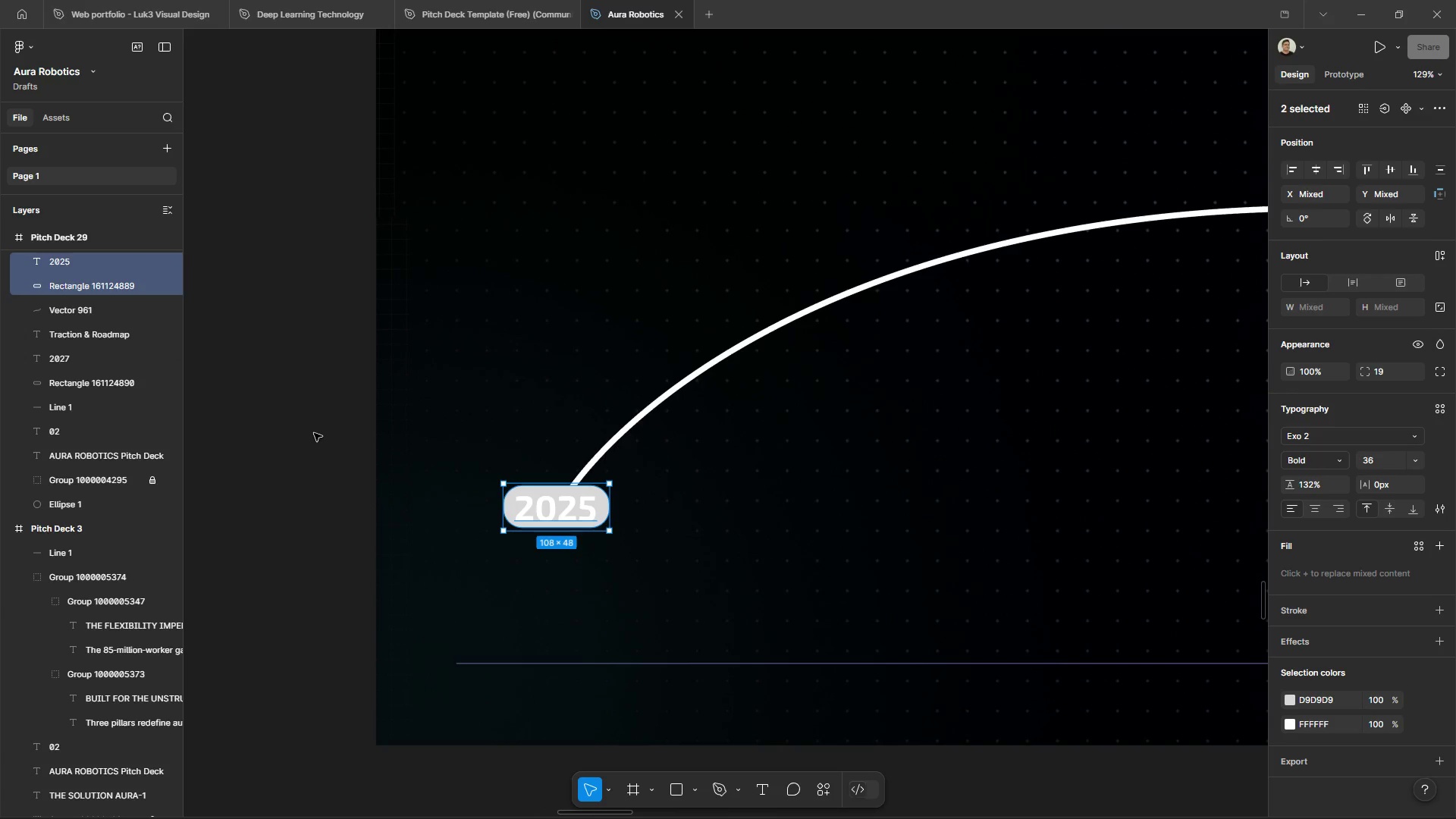 
left_click([314, 433])
 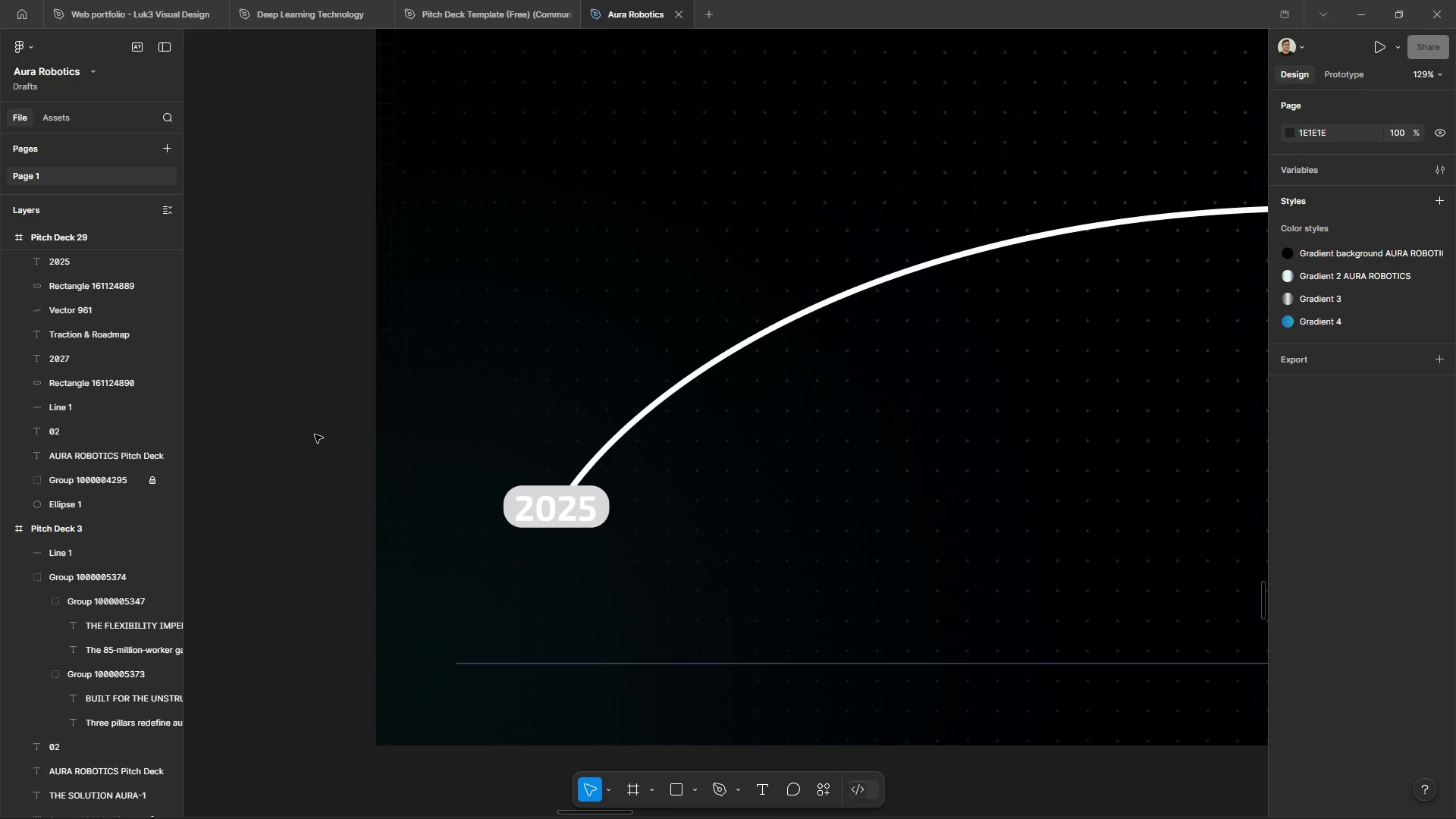 
hold_key(key=ControlLeft, duration=1.31)
hold_key(key=AltLeft, duration=1.31)
scroll: coordinate [1086, 165], scroll_direction: down, amount: 1.0
 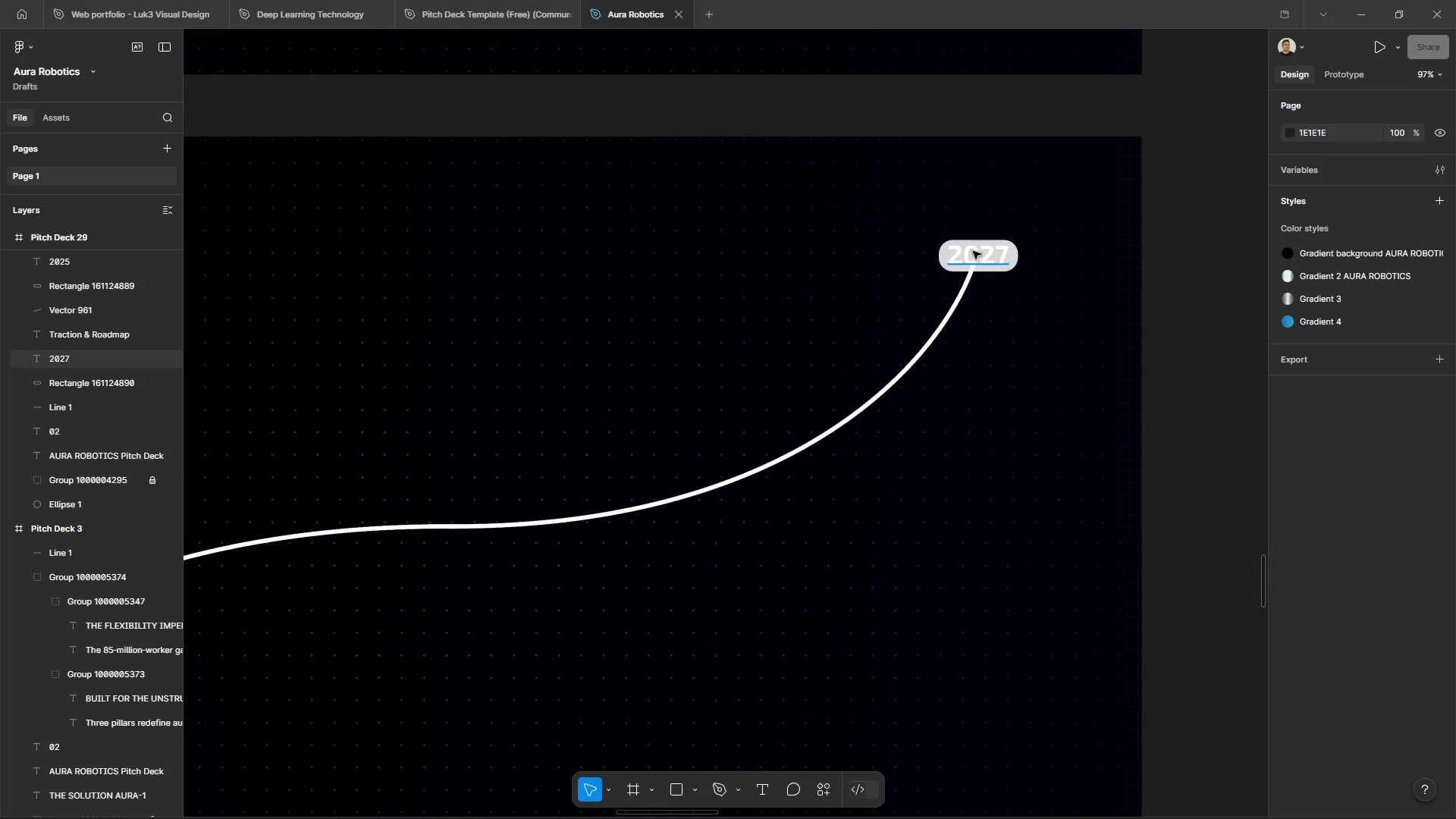 
left_click([973, 251])
 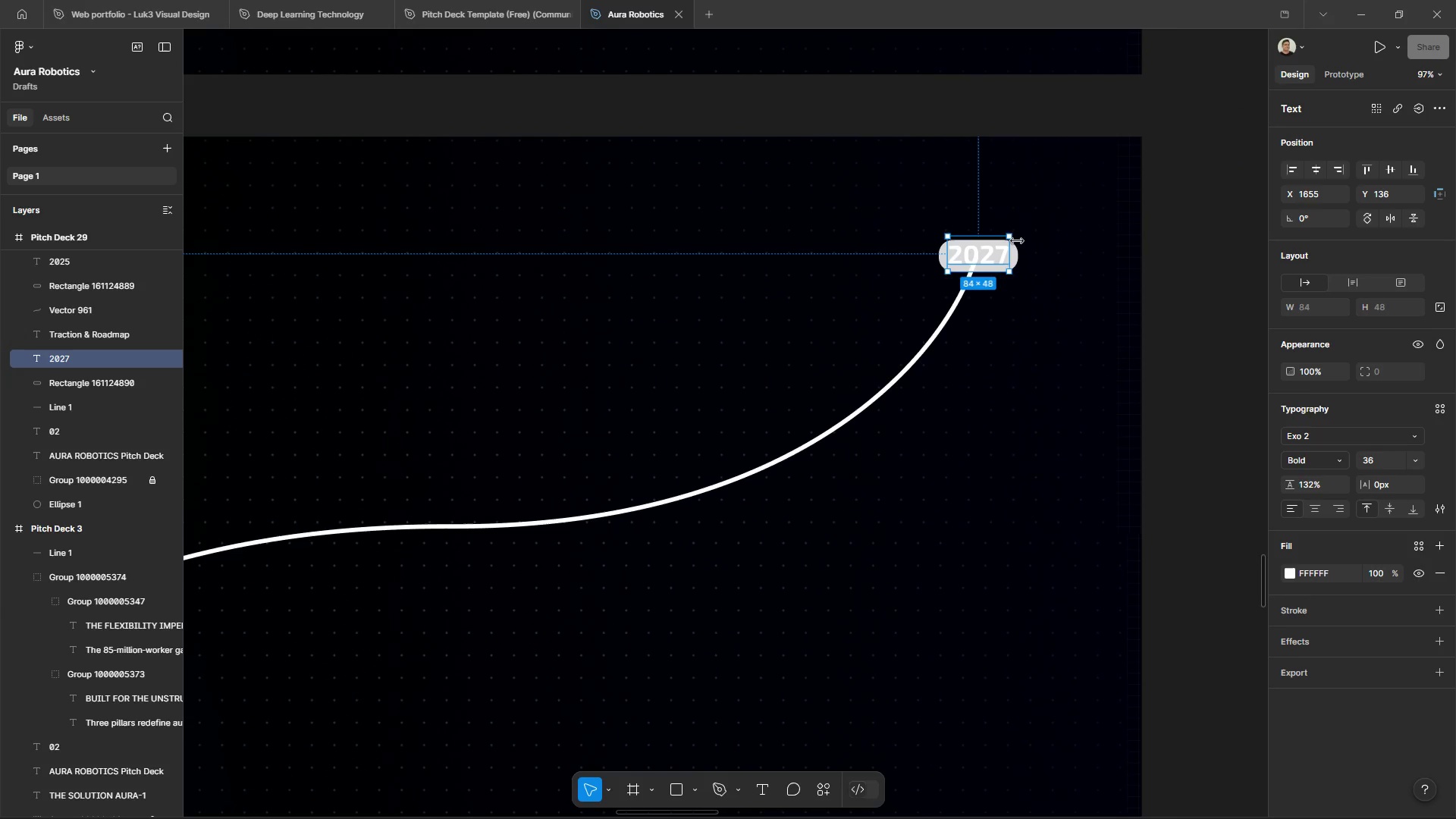 
hold_key(key=ControlLeft, duration=0.44)
 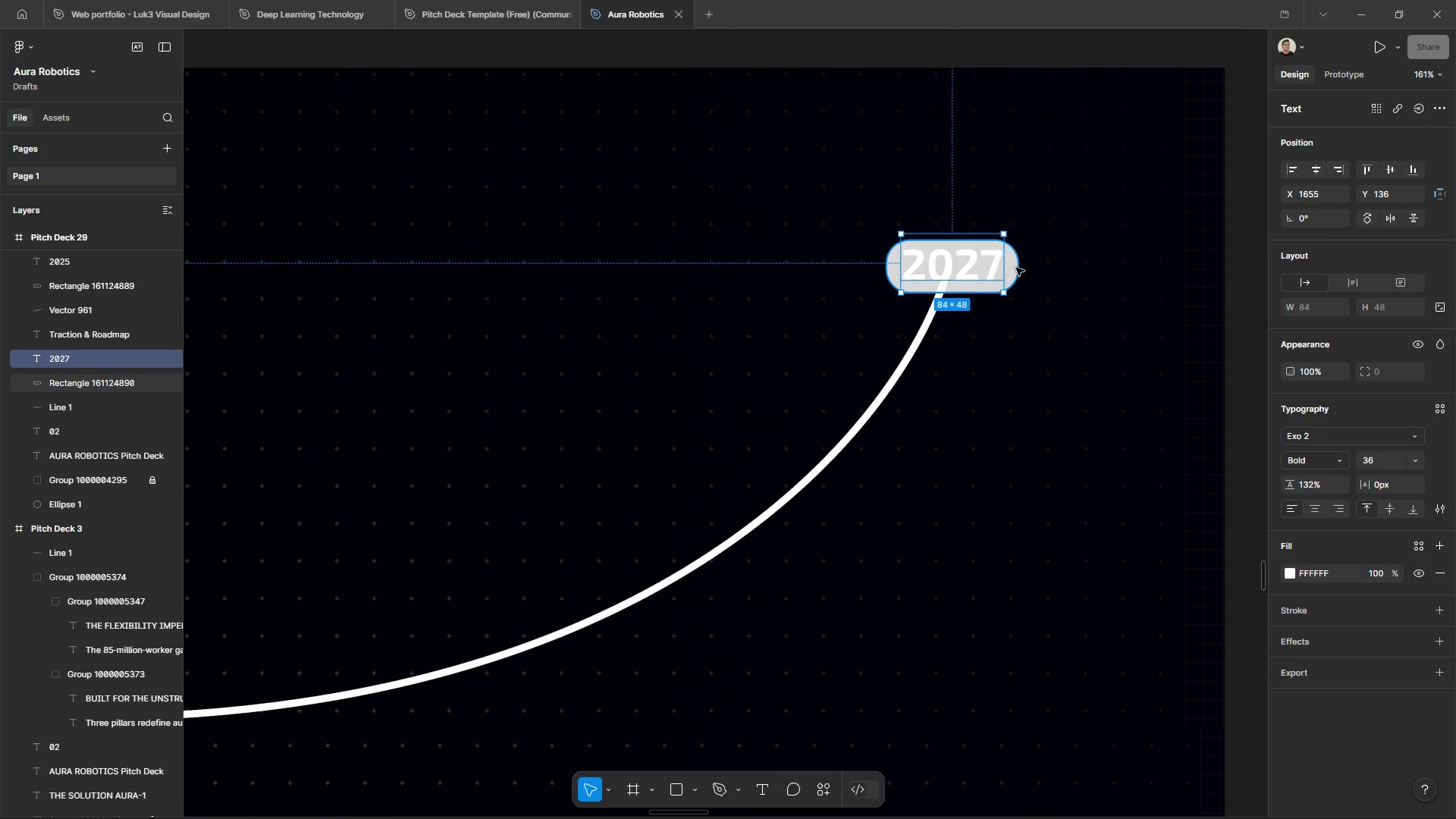 
hold_key(key=AltLeft, duration=0.42)
 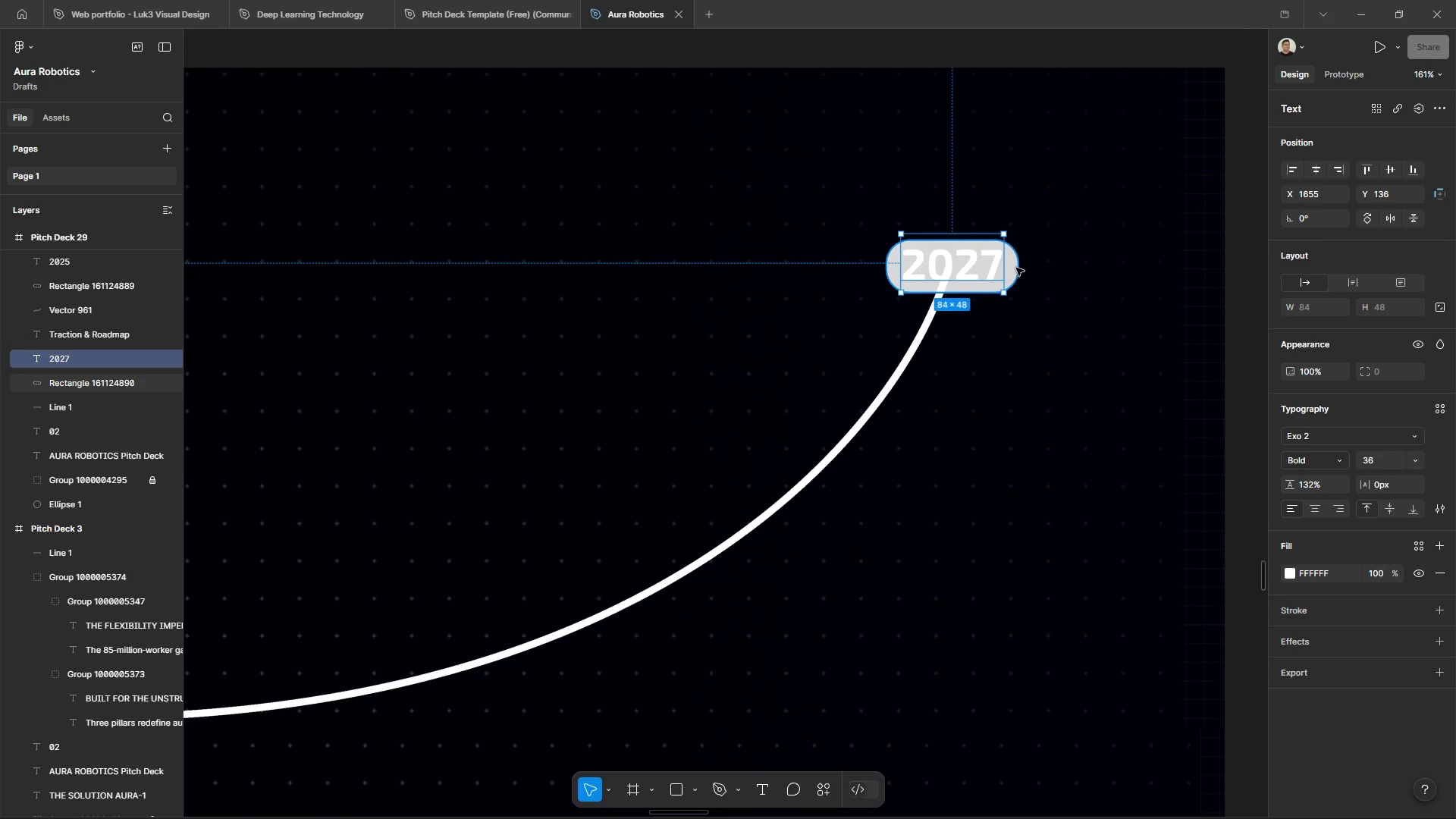 
hold_key(key=ShiftLeft, duration=0.53)
 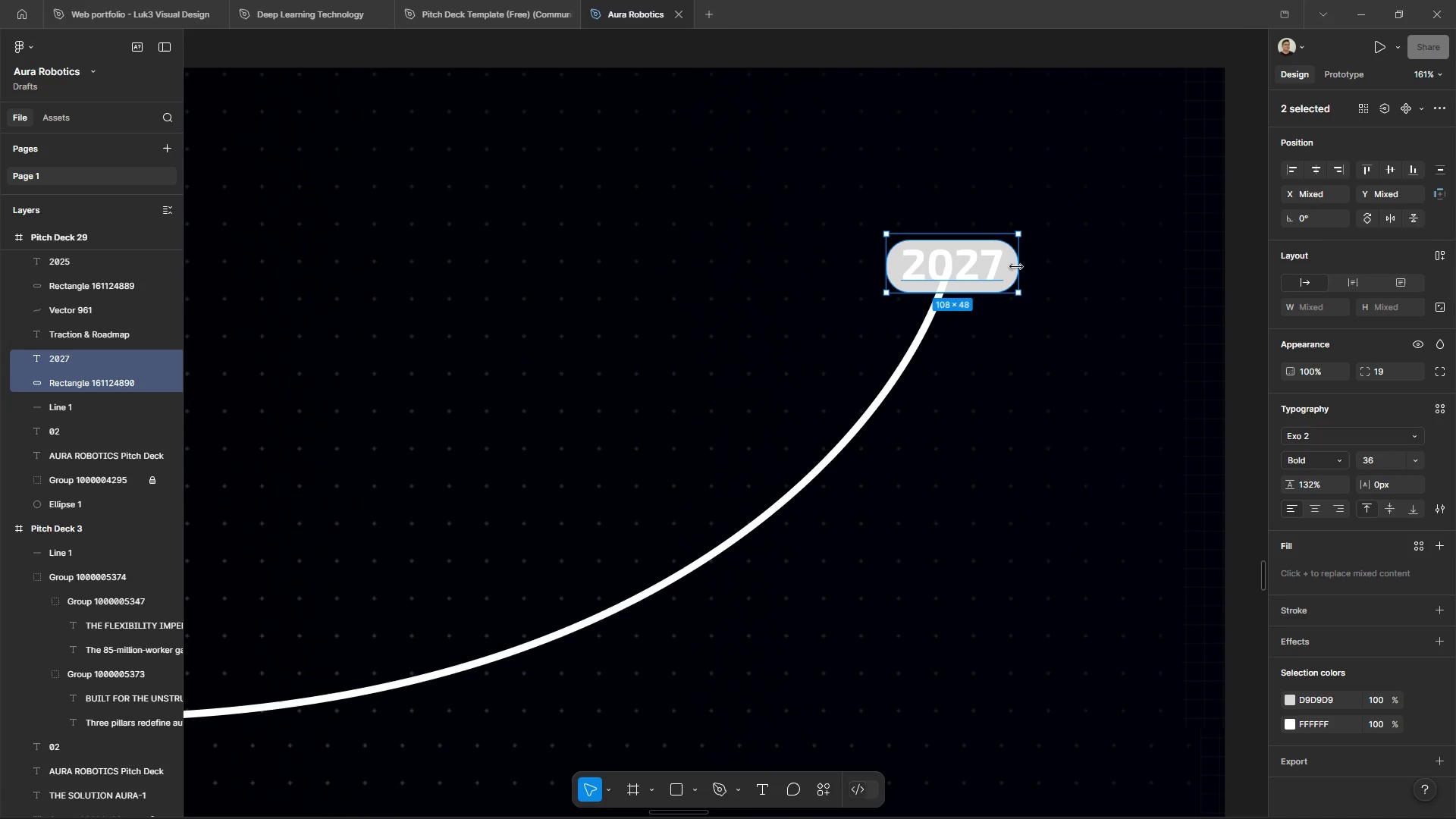 
scroll: coordinate [1018, 239], scroll_direction: up, amount: 5.0
 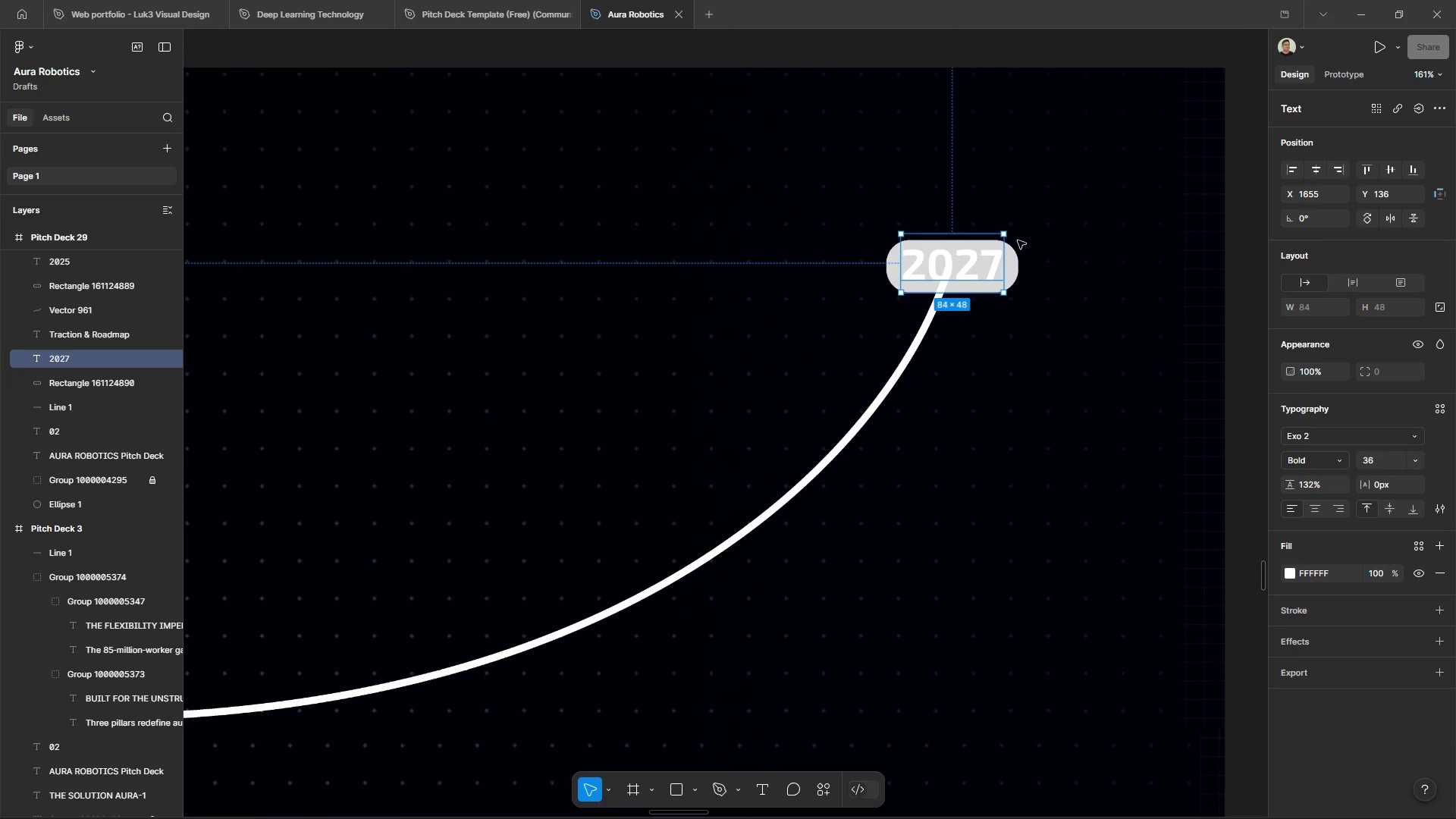 
right_click([1016, 267])
 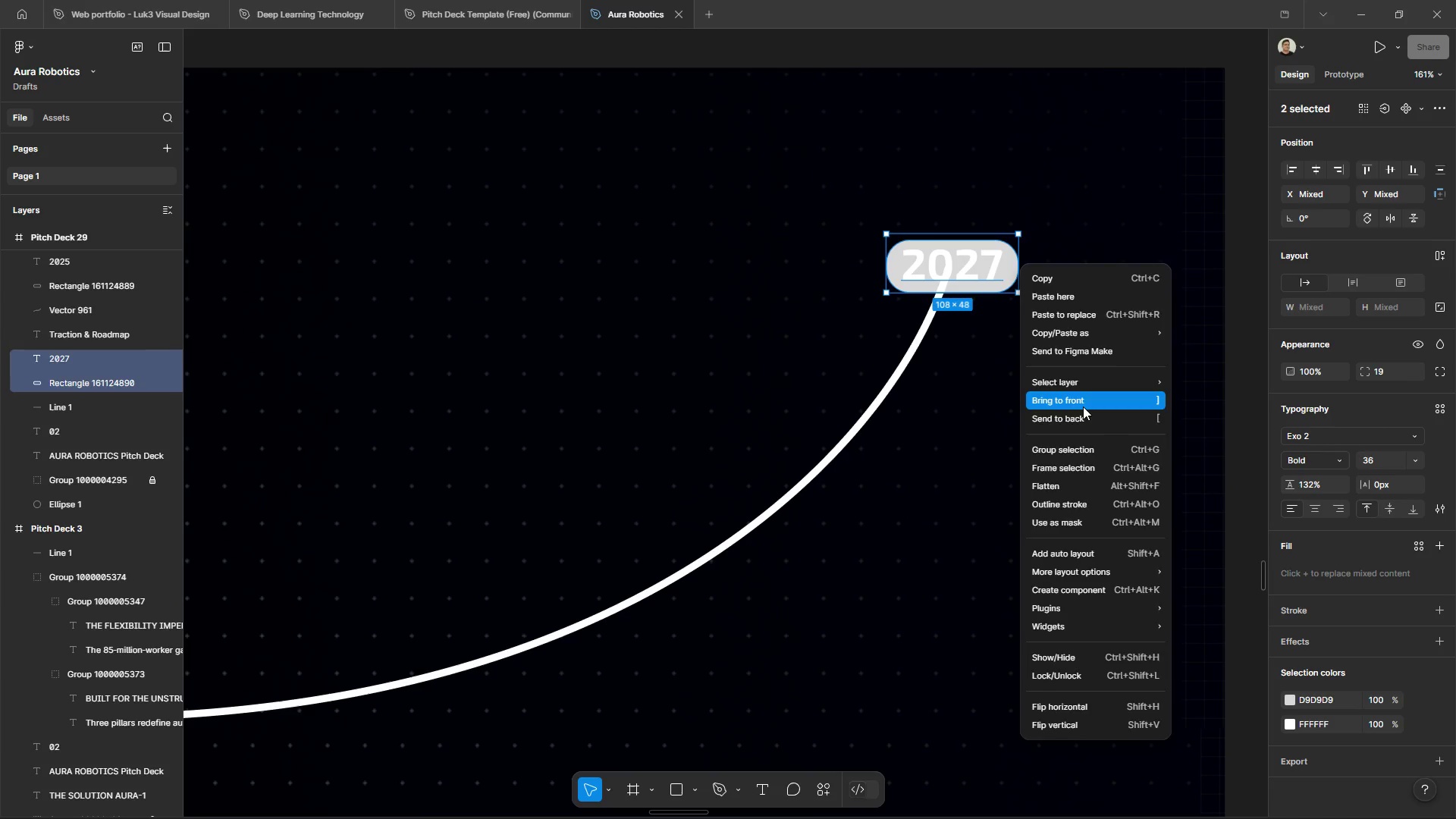 
hold_key(key=ControlLeft, duration=0.56)
 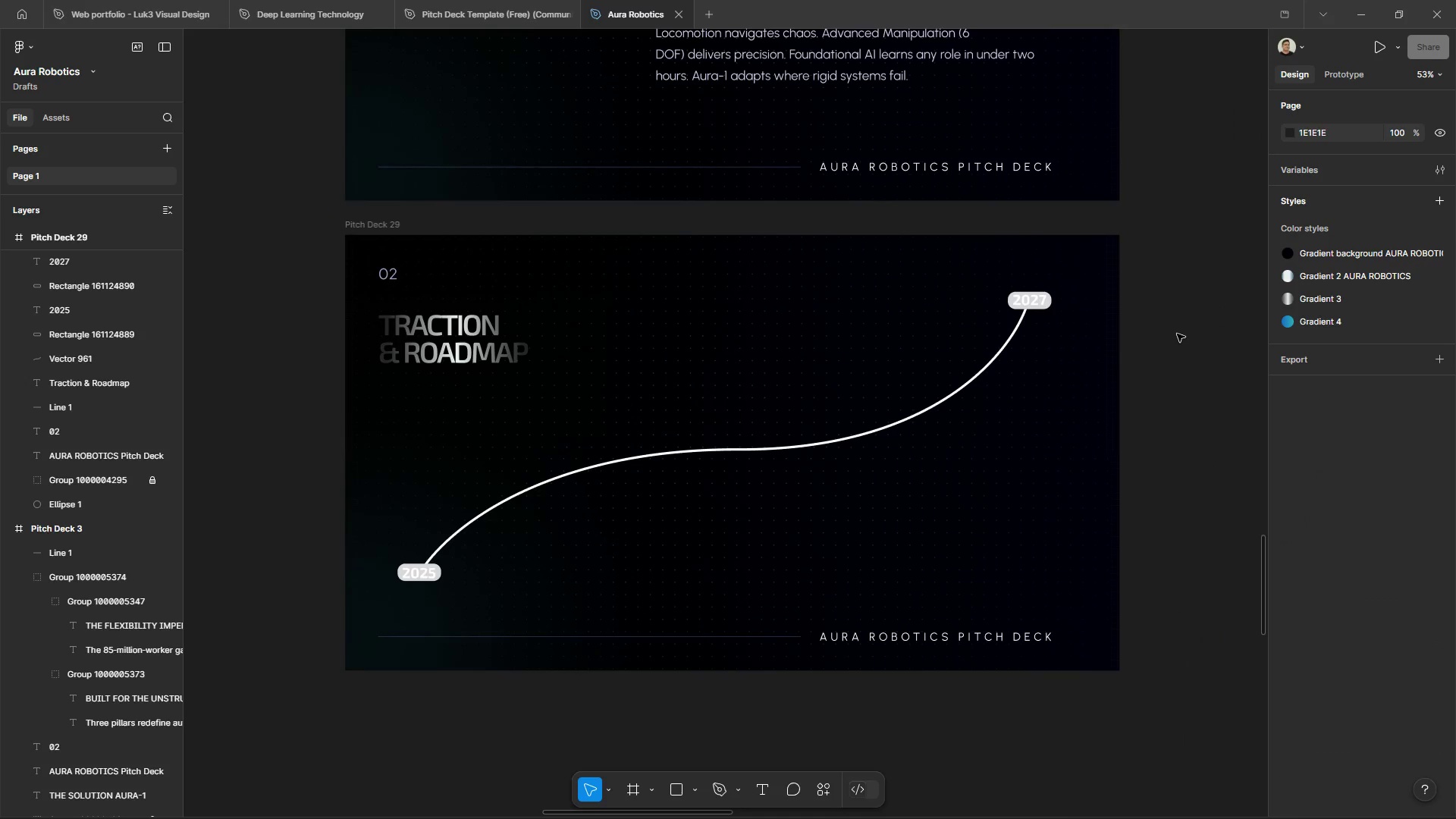 
hold_key(key=AltLeft, duration=0.58)
 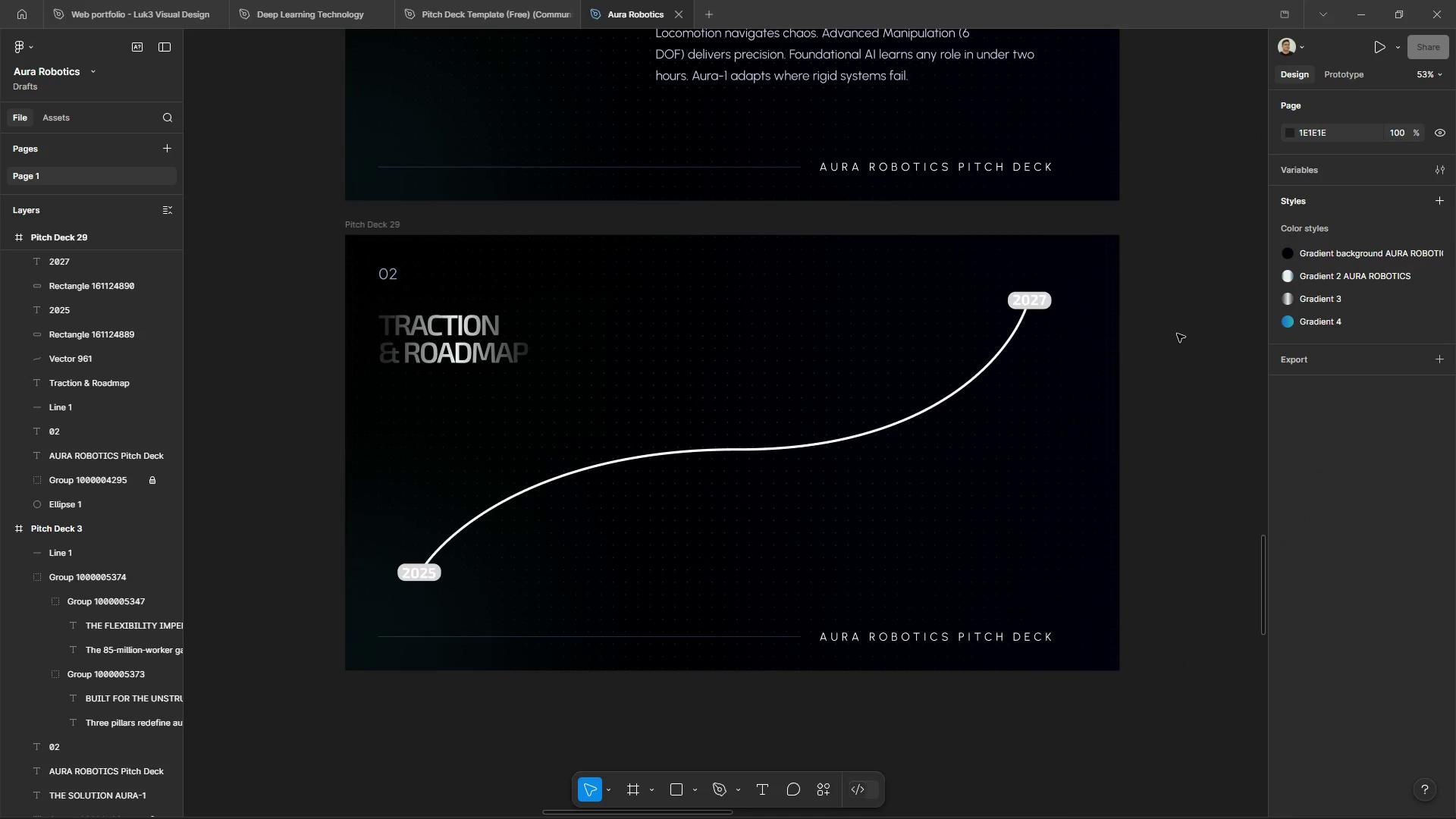 
left_click([1178, 334])
 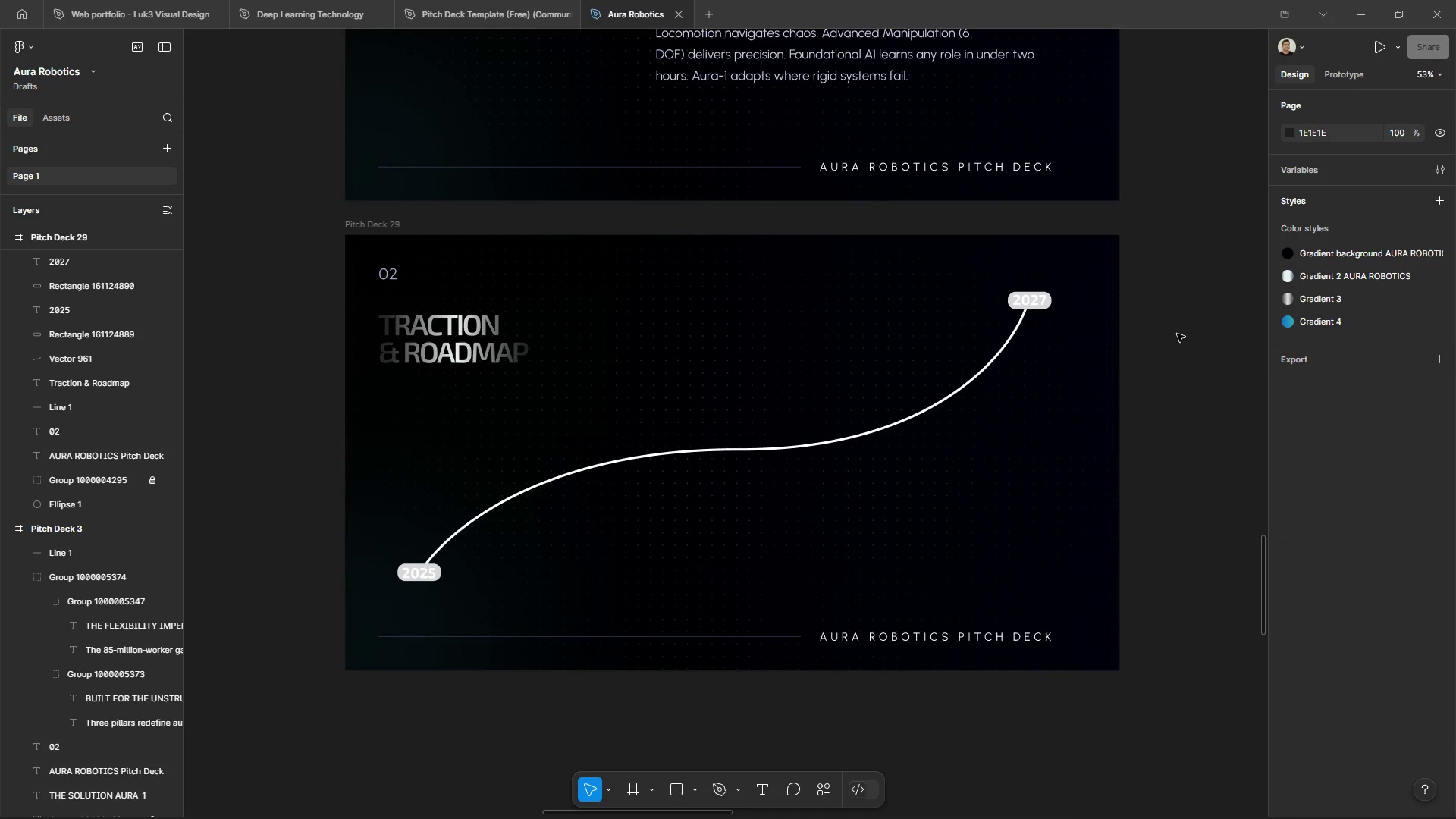 
scroll: coordinate [1063, 309], scroll_direction: down, amount: 9.0
 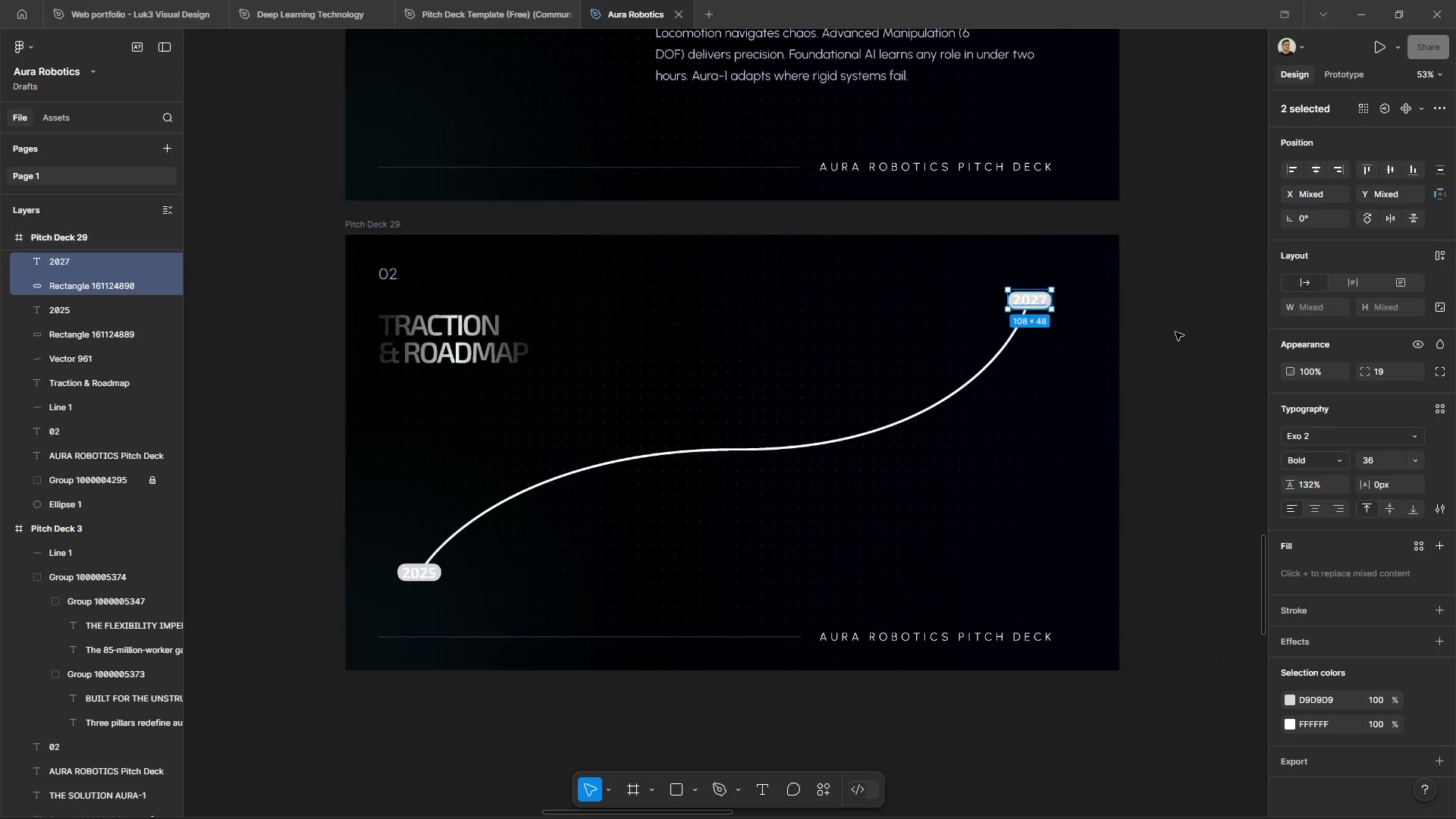 
hold_key(key=ControlLeft, duration=1.33)
hold_key(key=AltLeft, duration=1.31)
scroll: coordinate [1173, 336], scroll_direction: down, amount: 5.0
 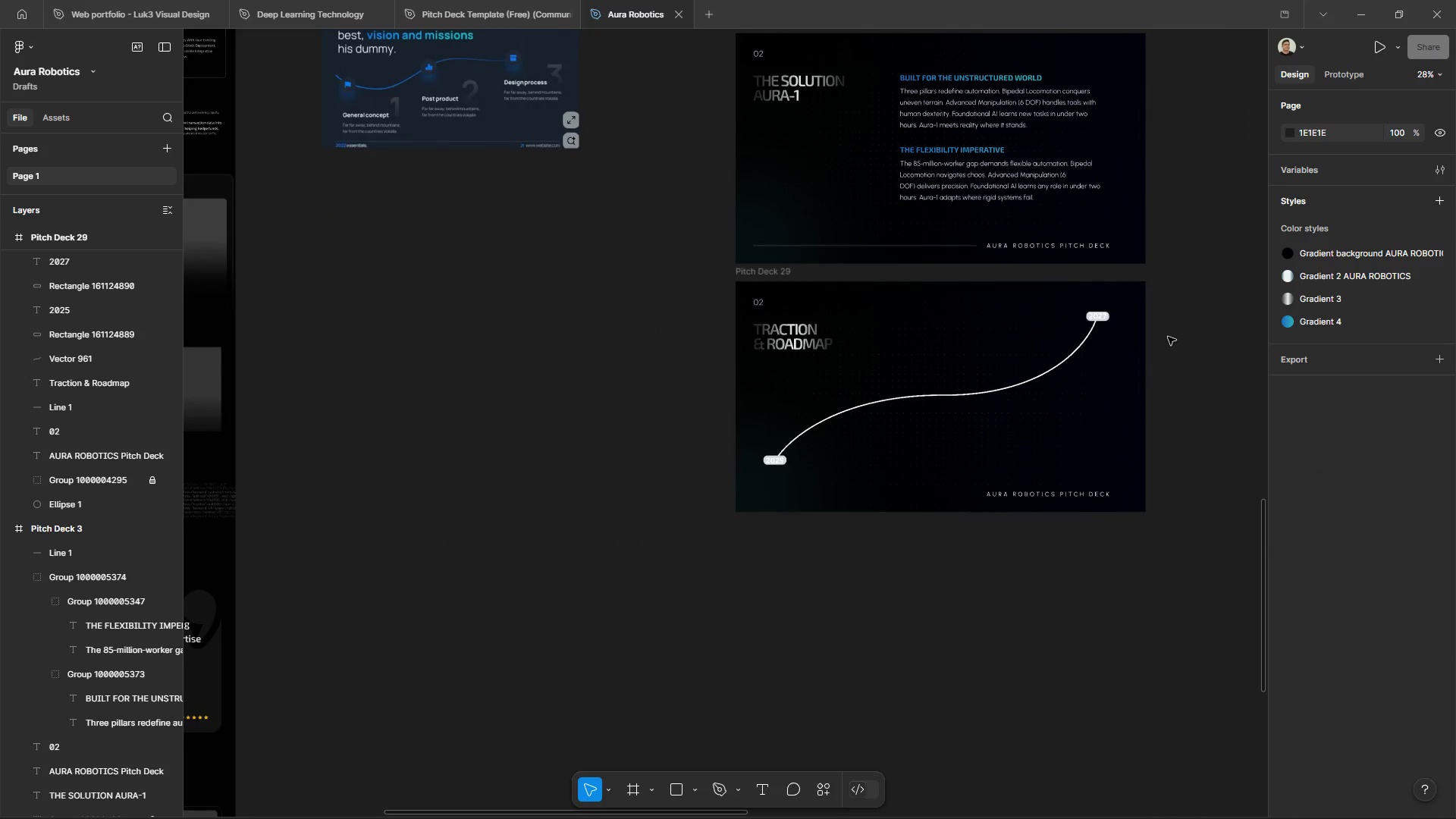 
scroll: coordinate [1164, 337], scroll_direction: up, amount: 6.0
 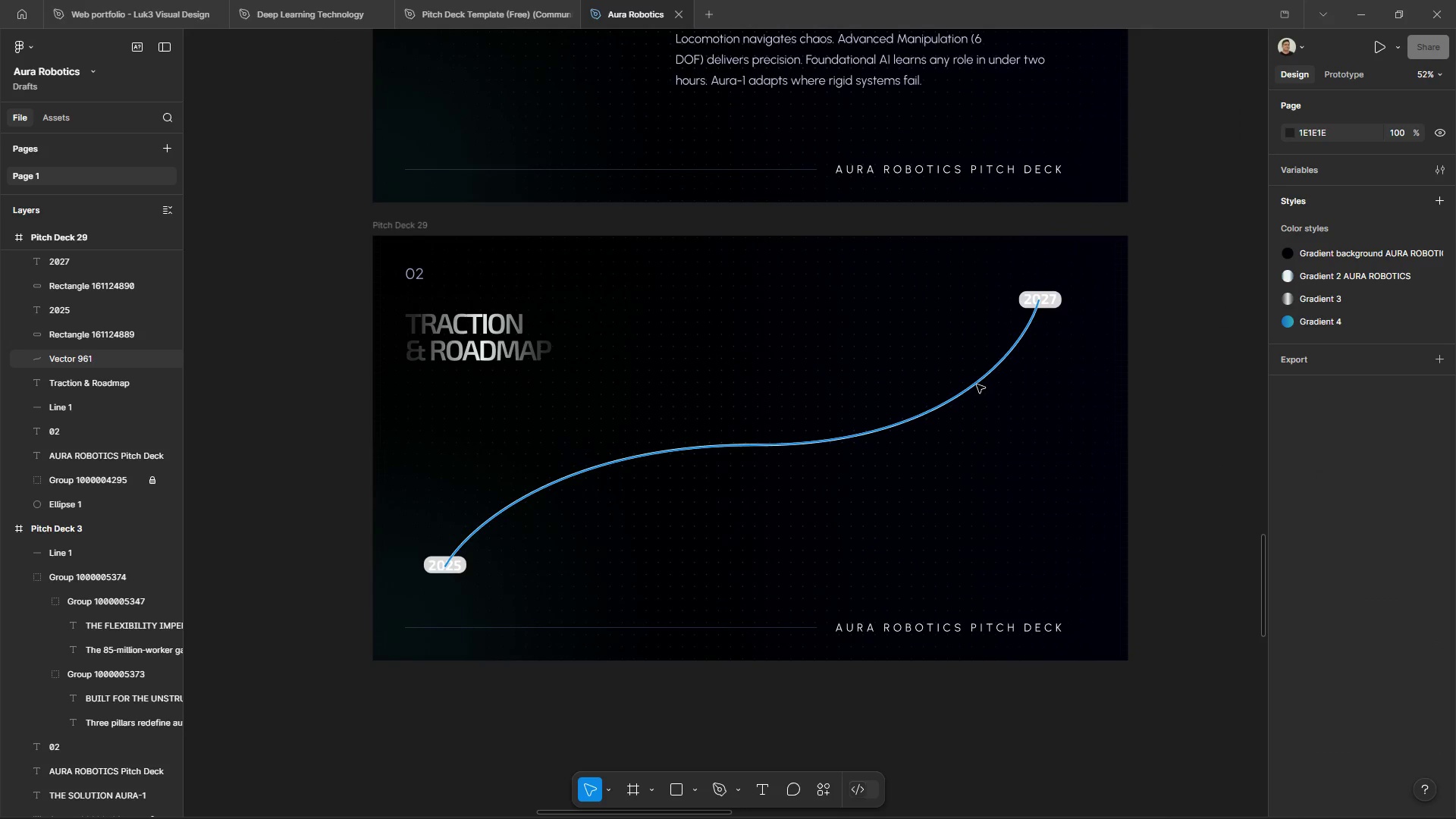 
left_click([977, 384])
 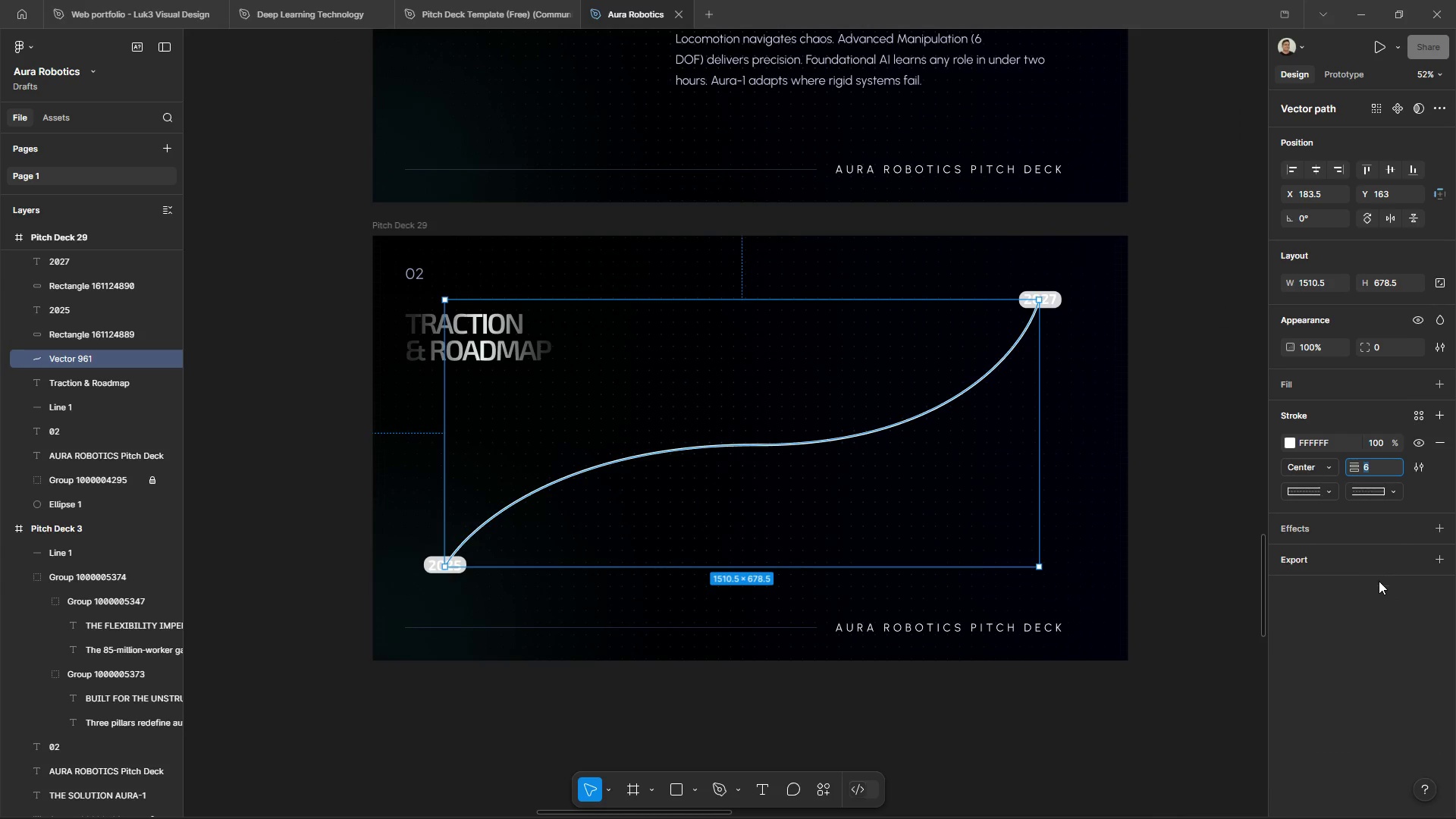 
key(3)
 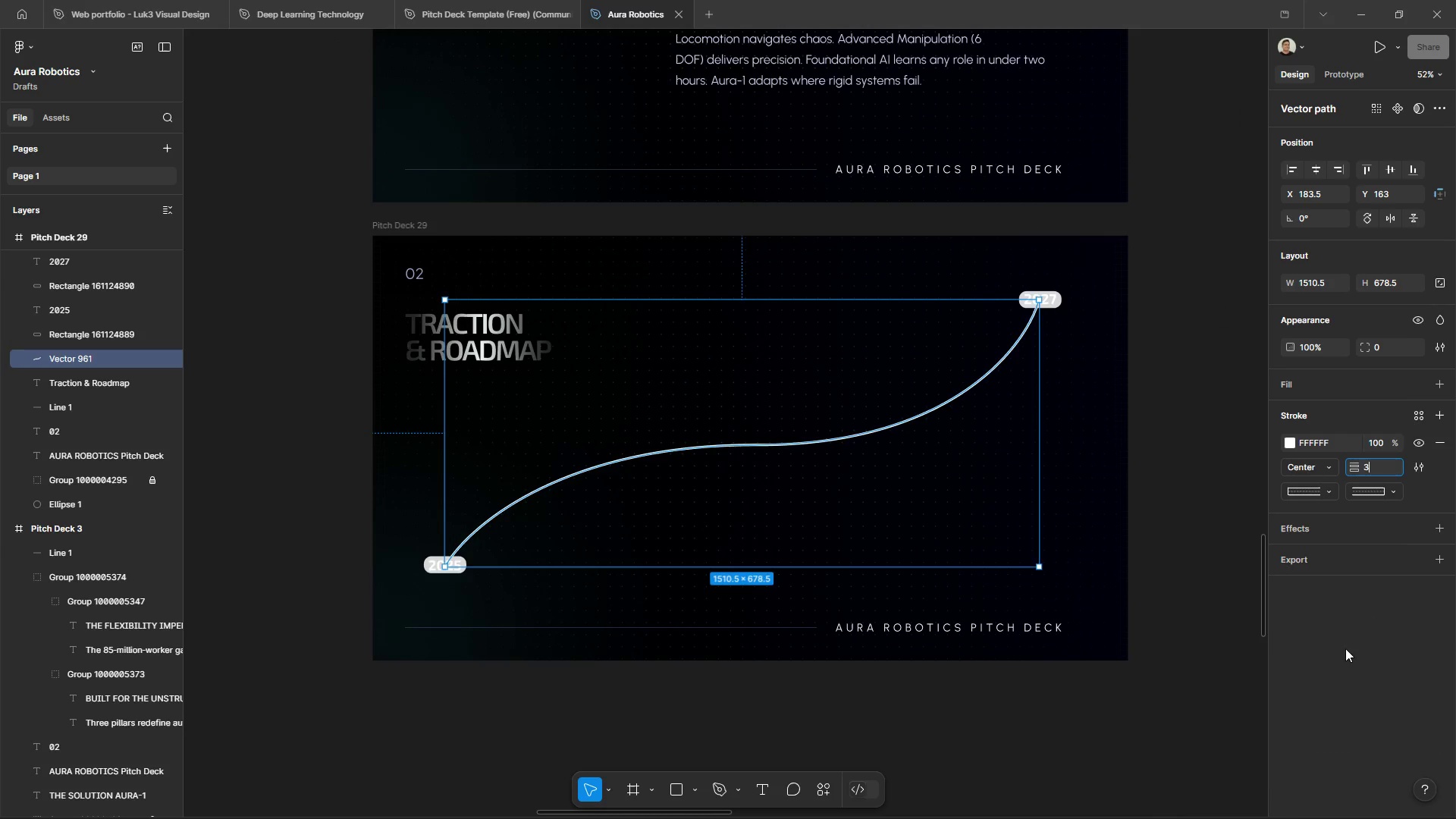 
key(Enter)
 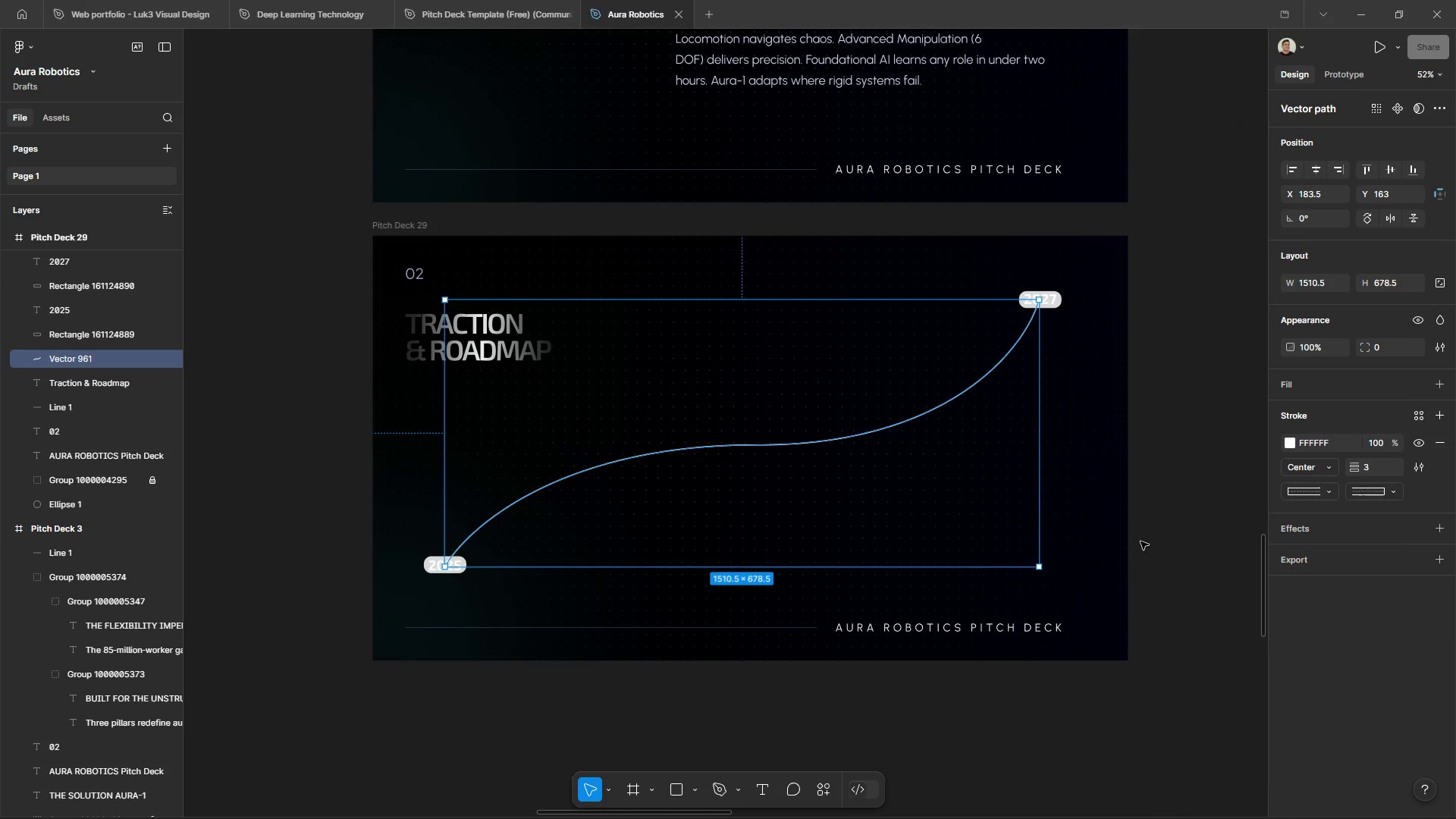 
left_click([1126, 529])
 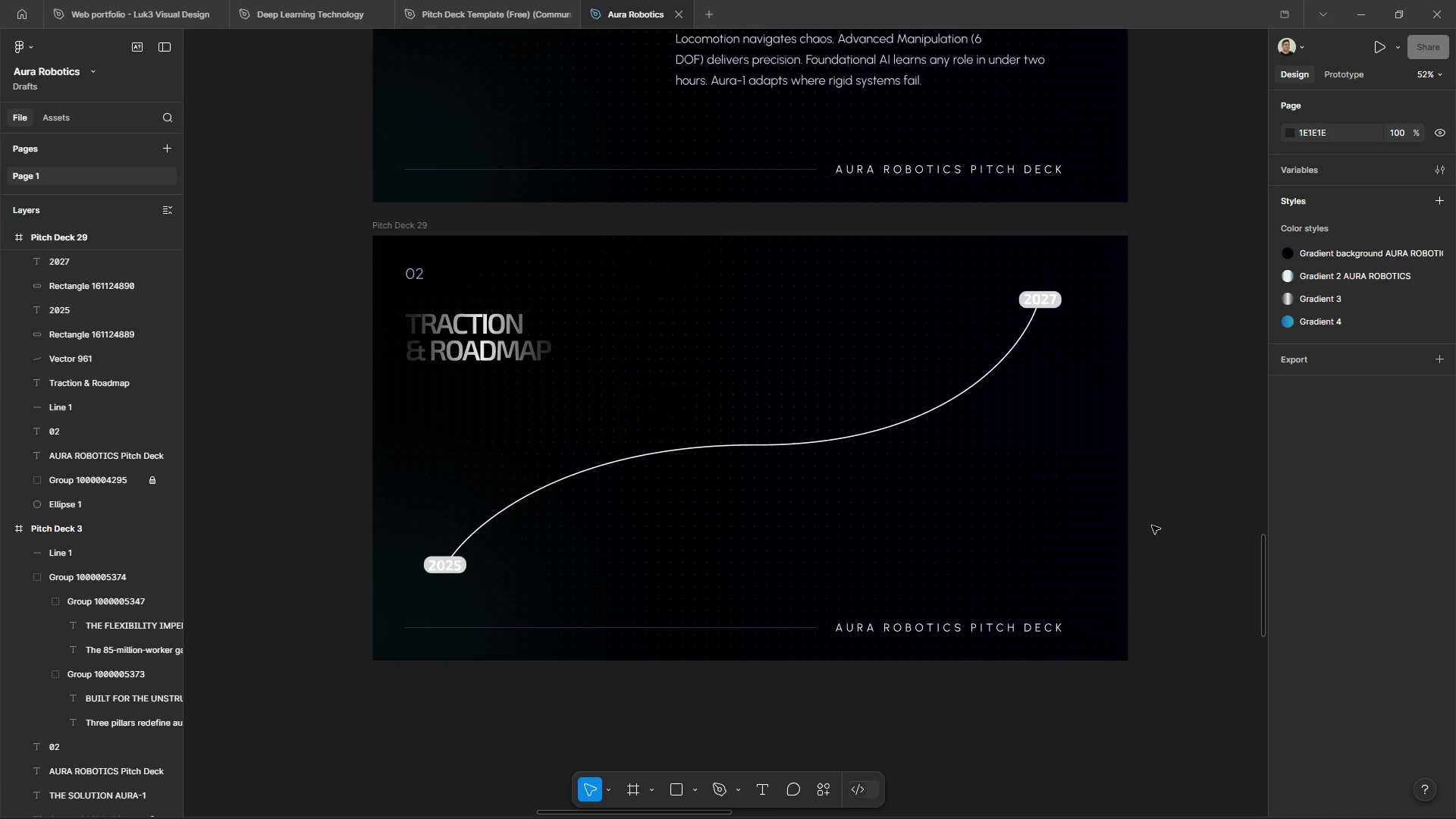 
wait(5.28)
 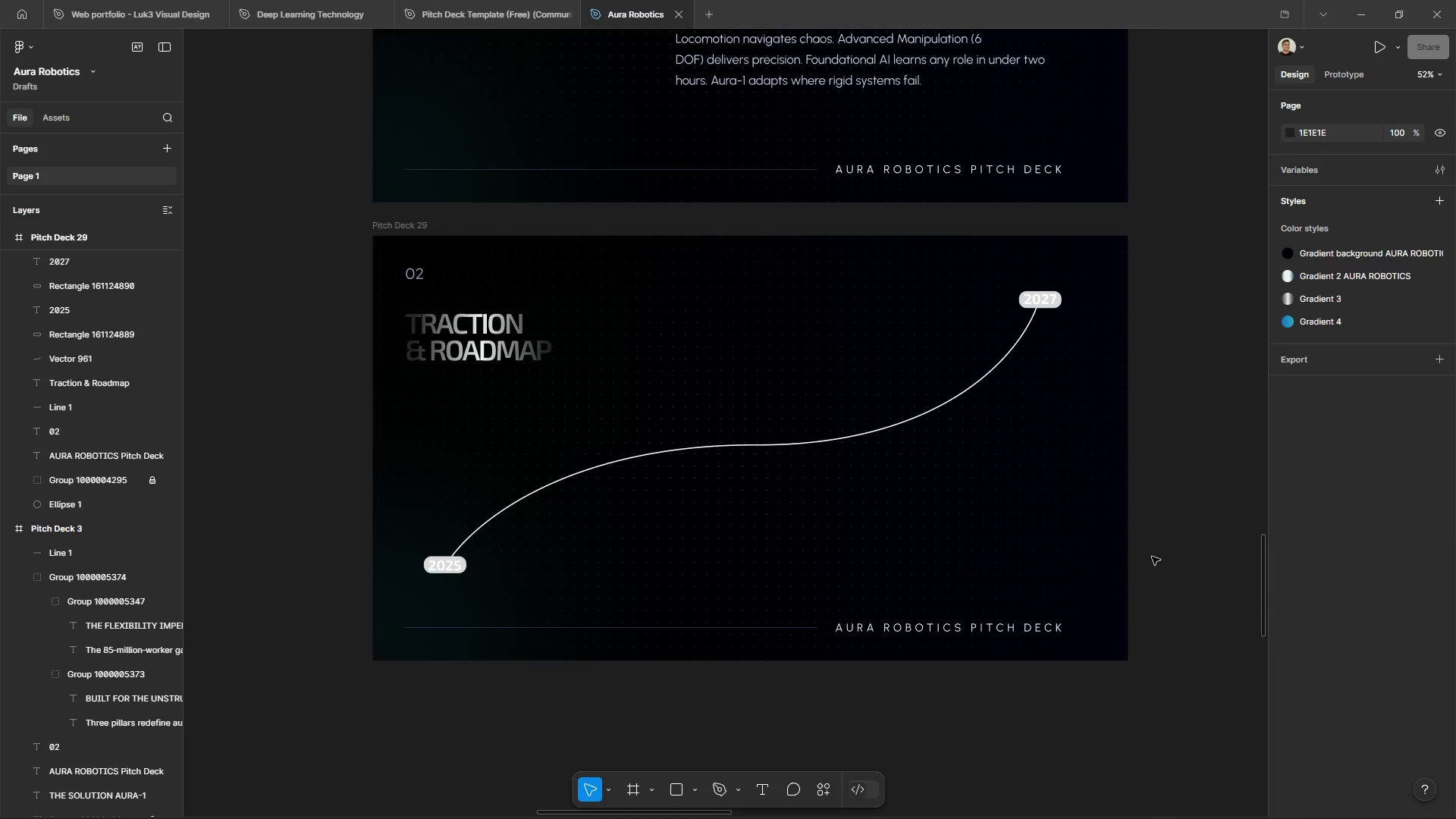 
hold_key(key=ControlLeft, duration=1.22)
hold_key(key=AltLeft, duration=1.17)
scroll: coordinate [987, 536], scroll_direction: down, amount: 8.0
 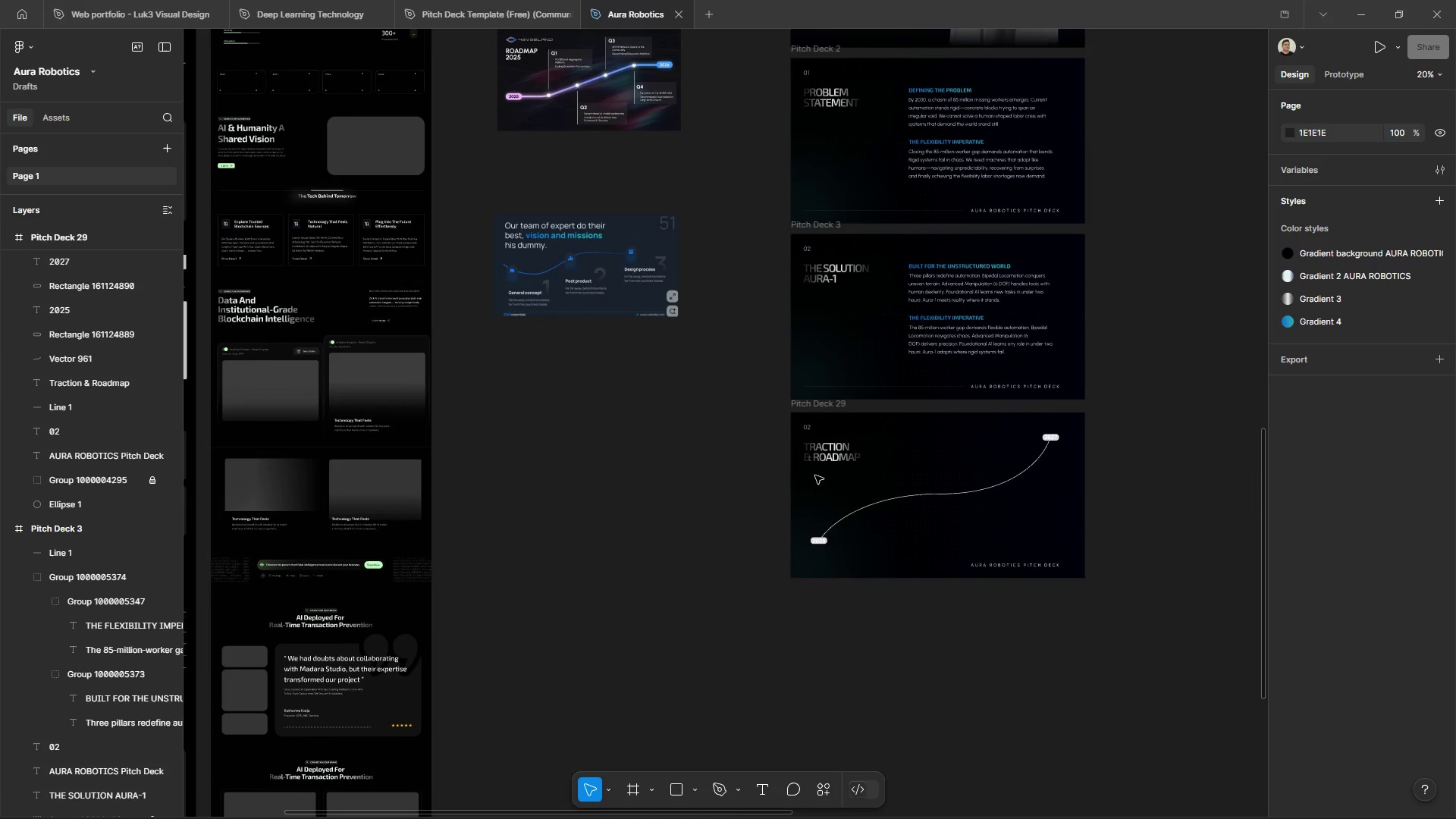 
hold_key(key=AltLeft, duration=1.51)
 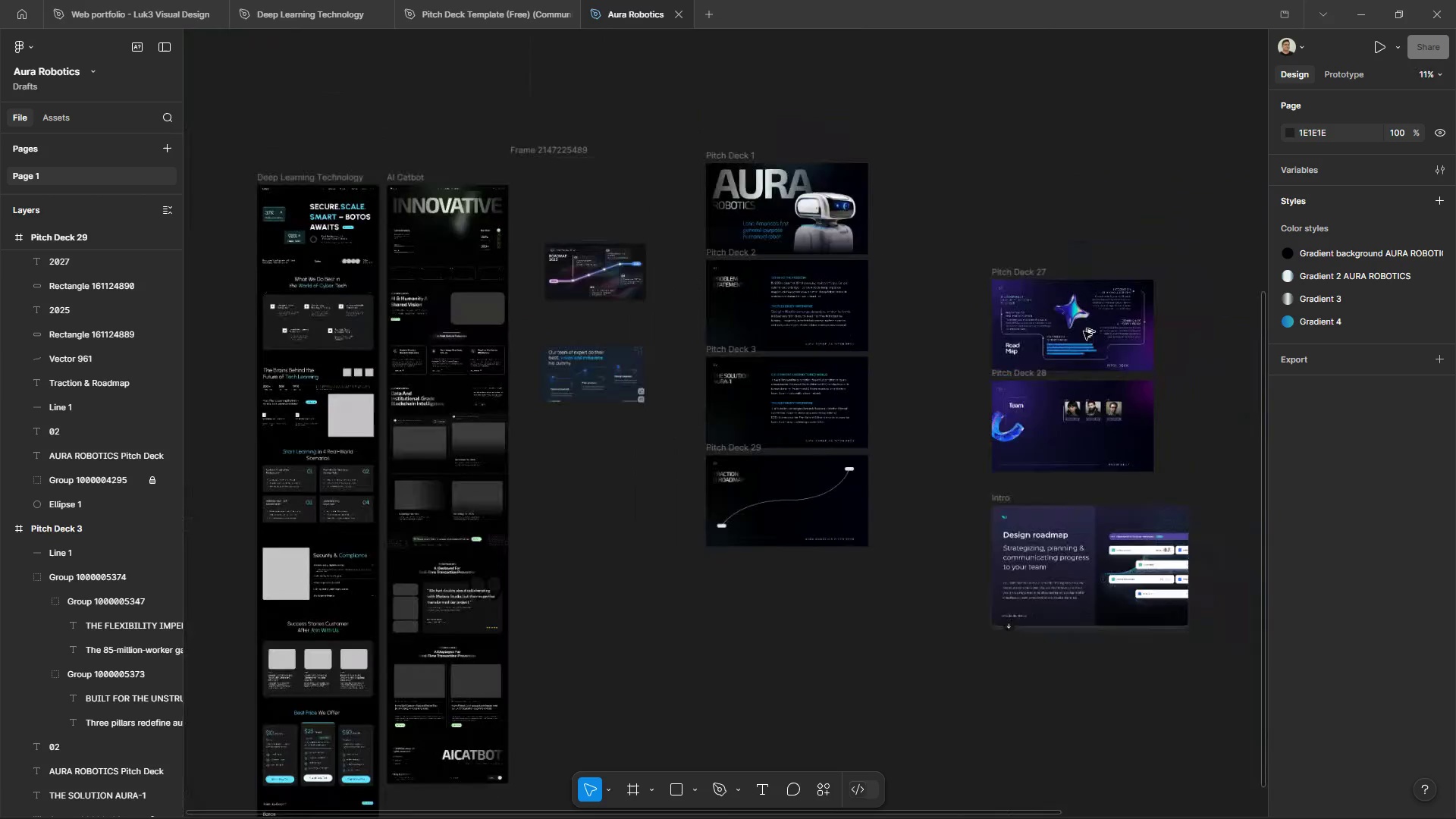 
hold_key(key=ControlLeft, duration=3.67)
 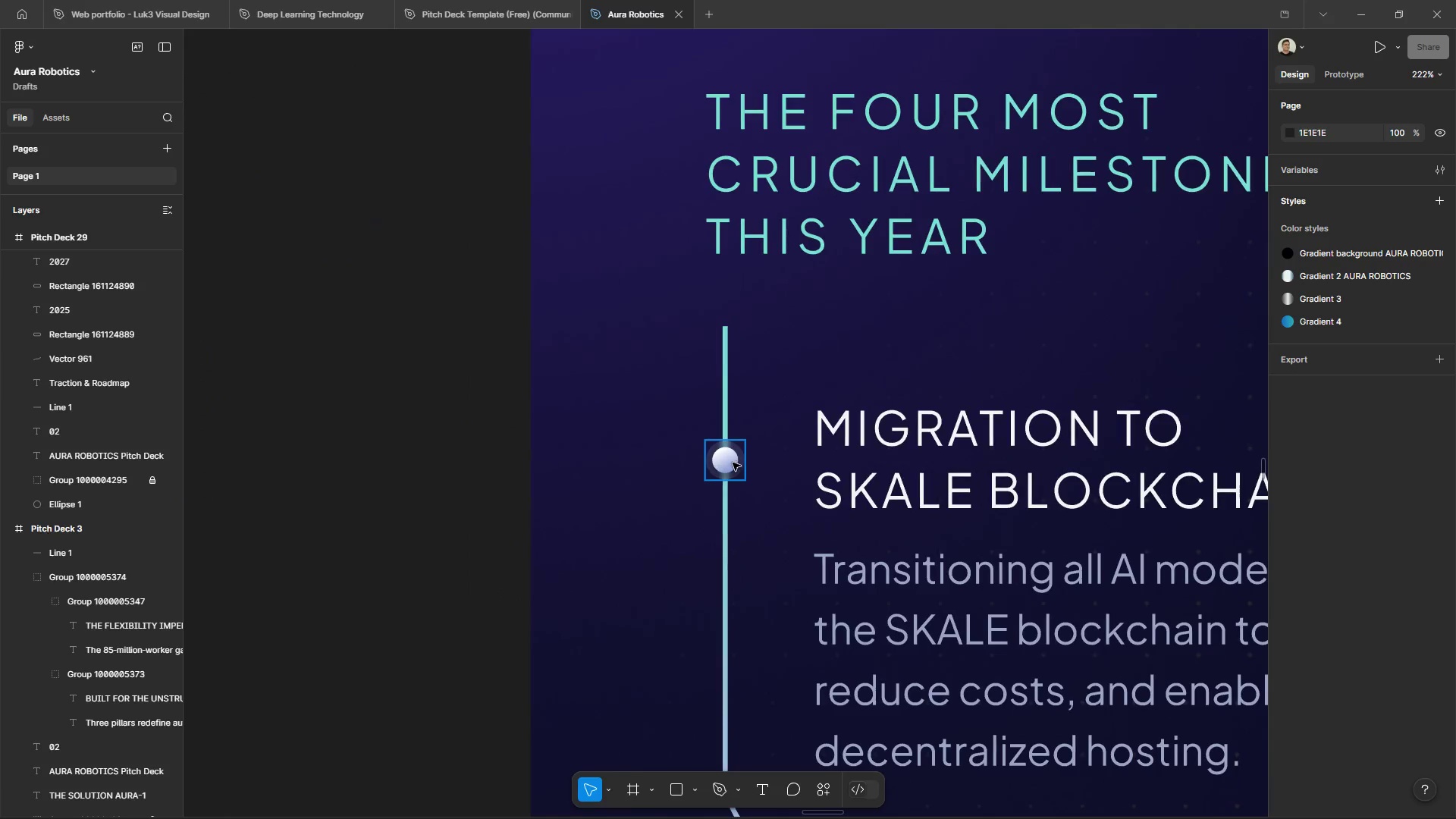 
hold_key(key=AltLeft, duration=1.5)
 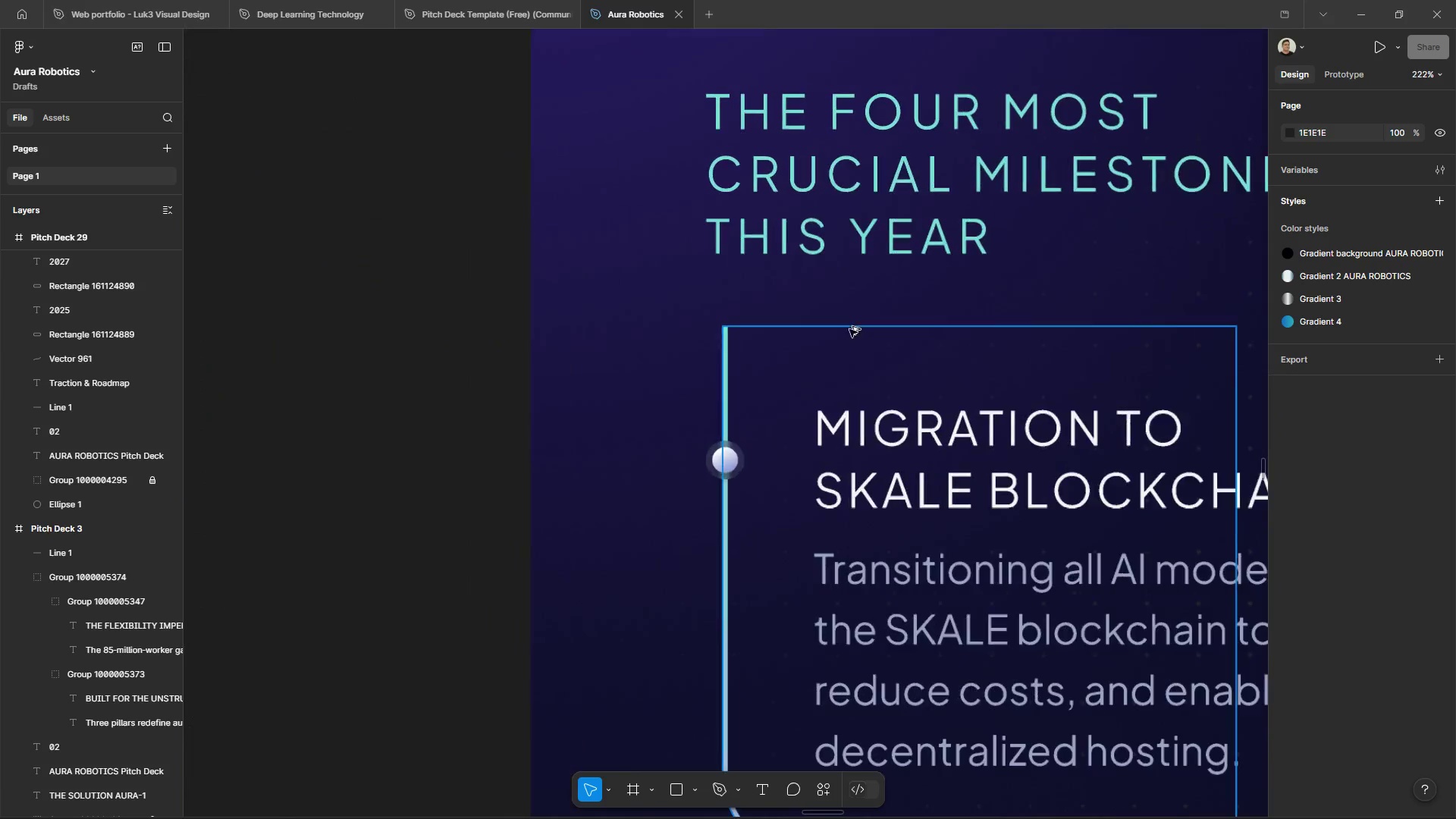 
hold_key(key=AltLeft, duration=0.62)
 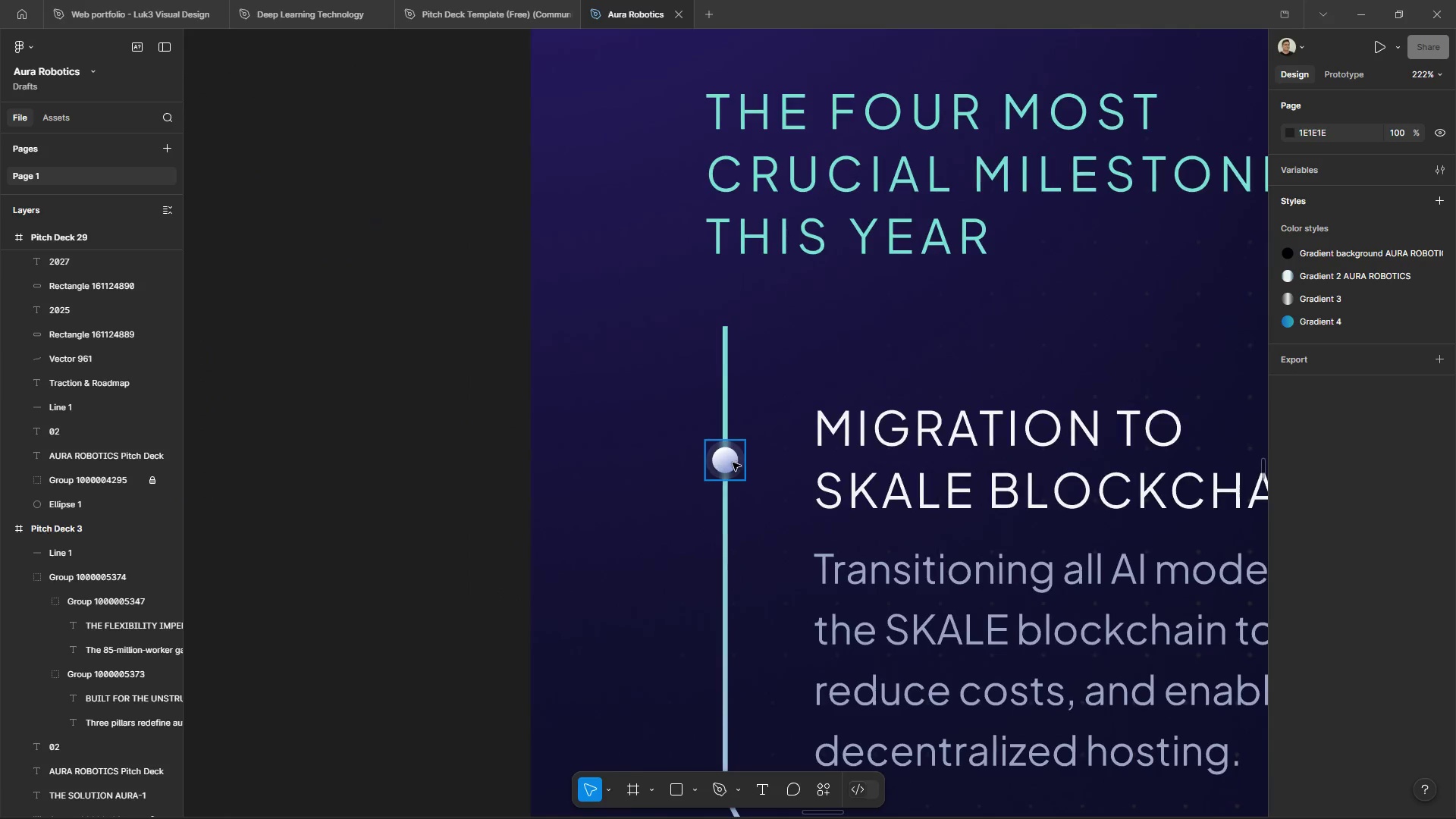 
hold_key(key=AltLeft, duration=2.36)
 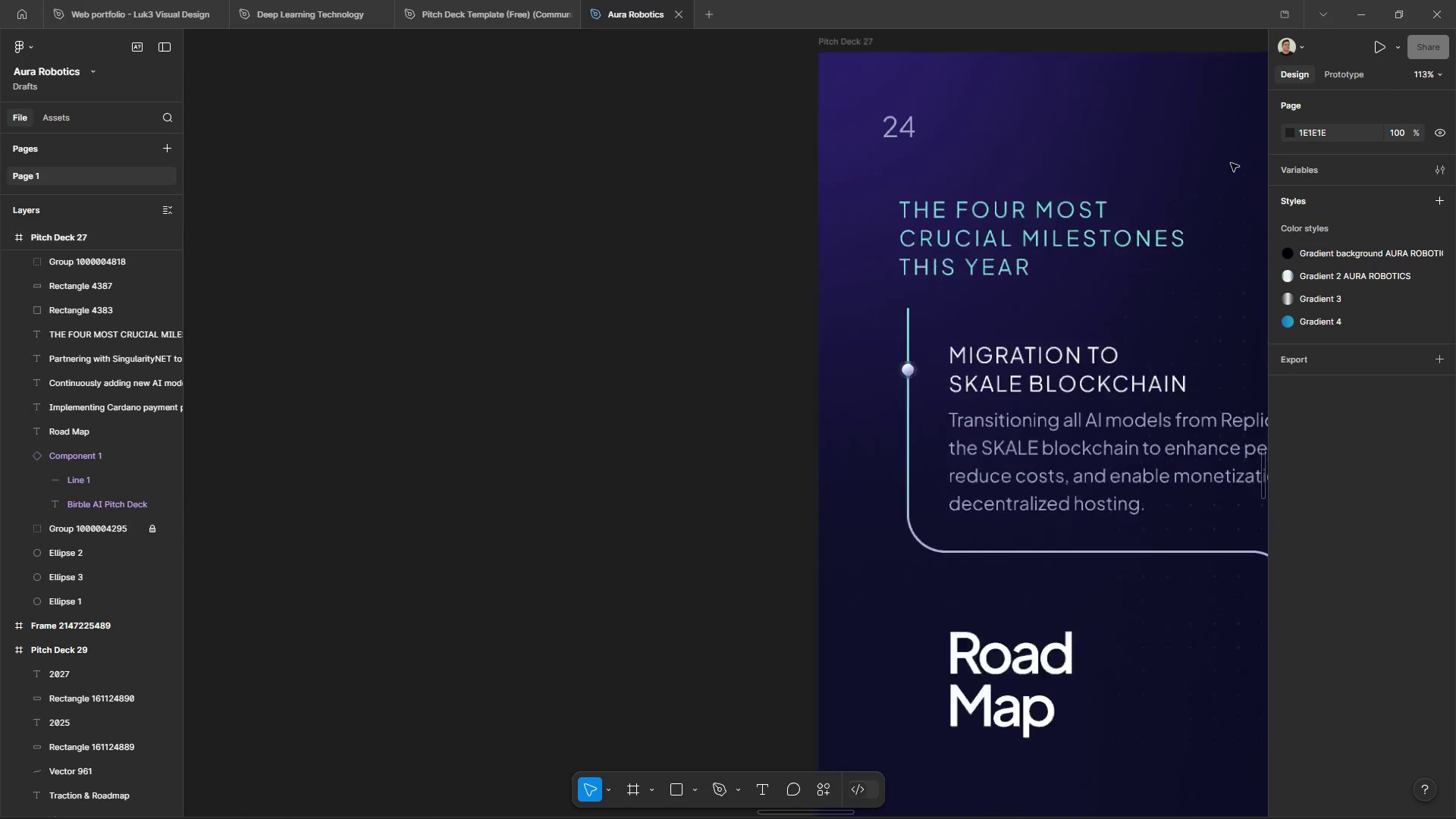 
scroll: coordinate [853, 328], scroll_direction: up, amount: 23.0
 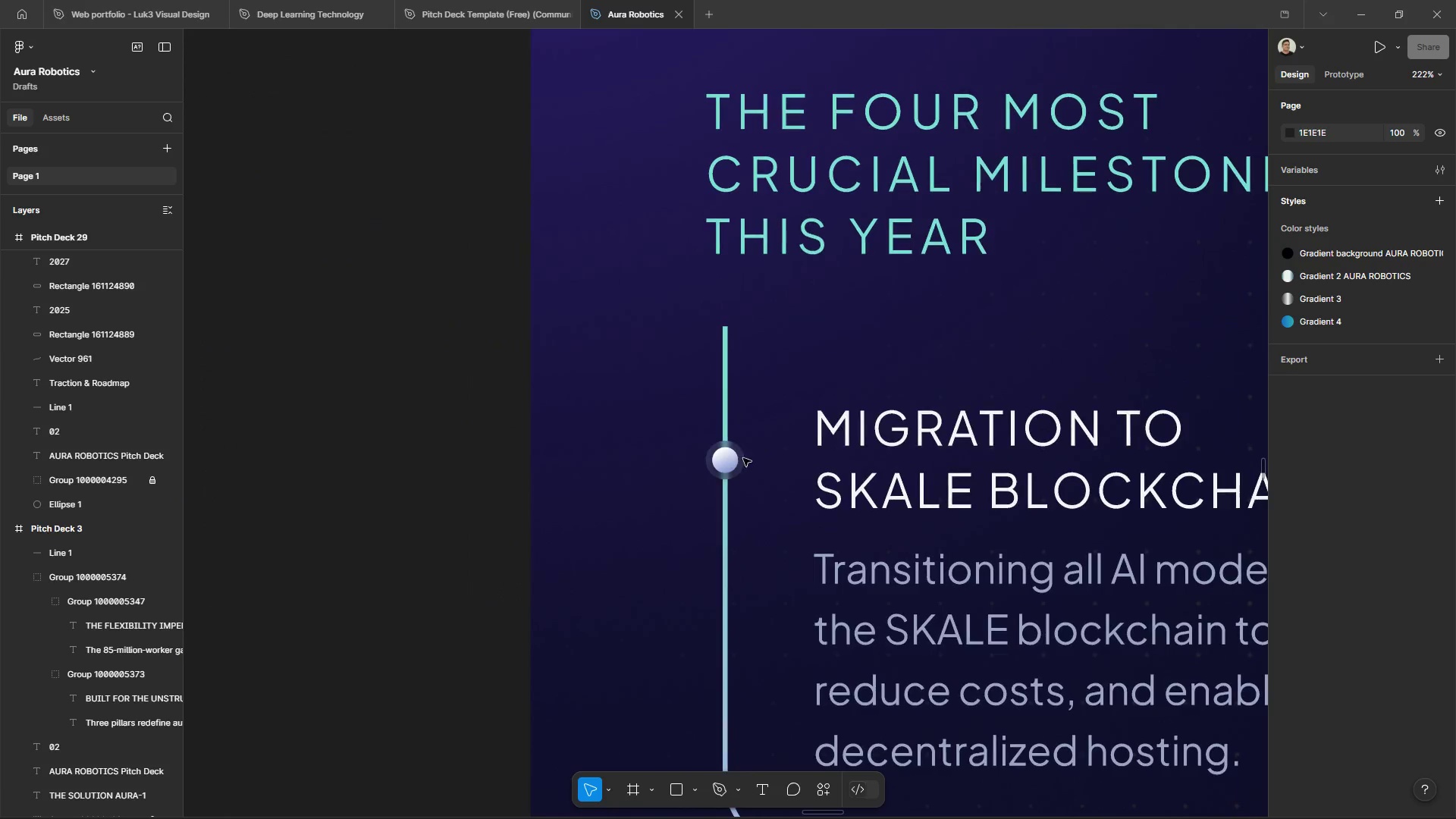 
left_click([733, 462])
 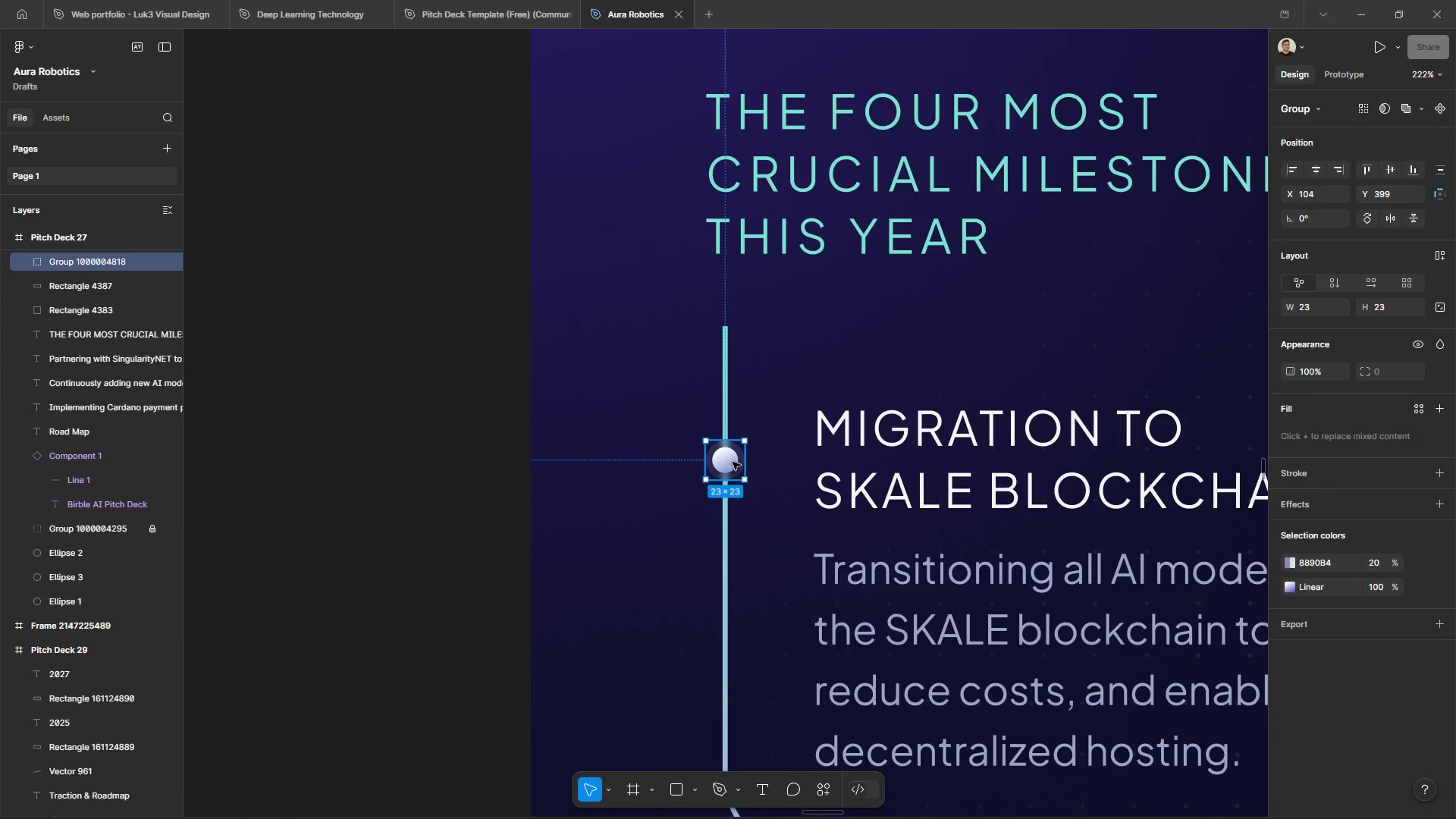 
key(Control+C)
 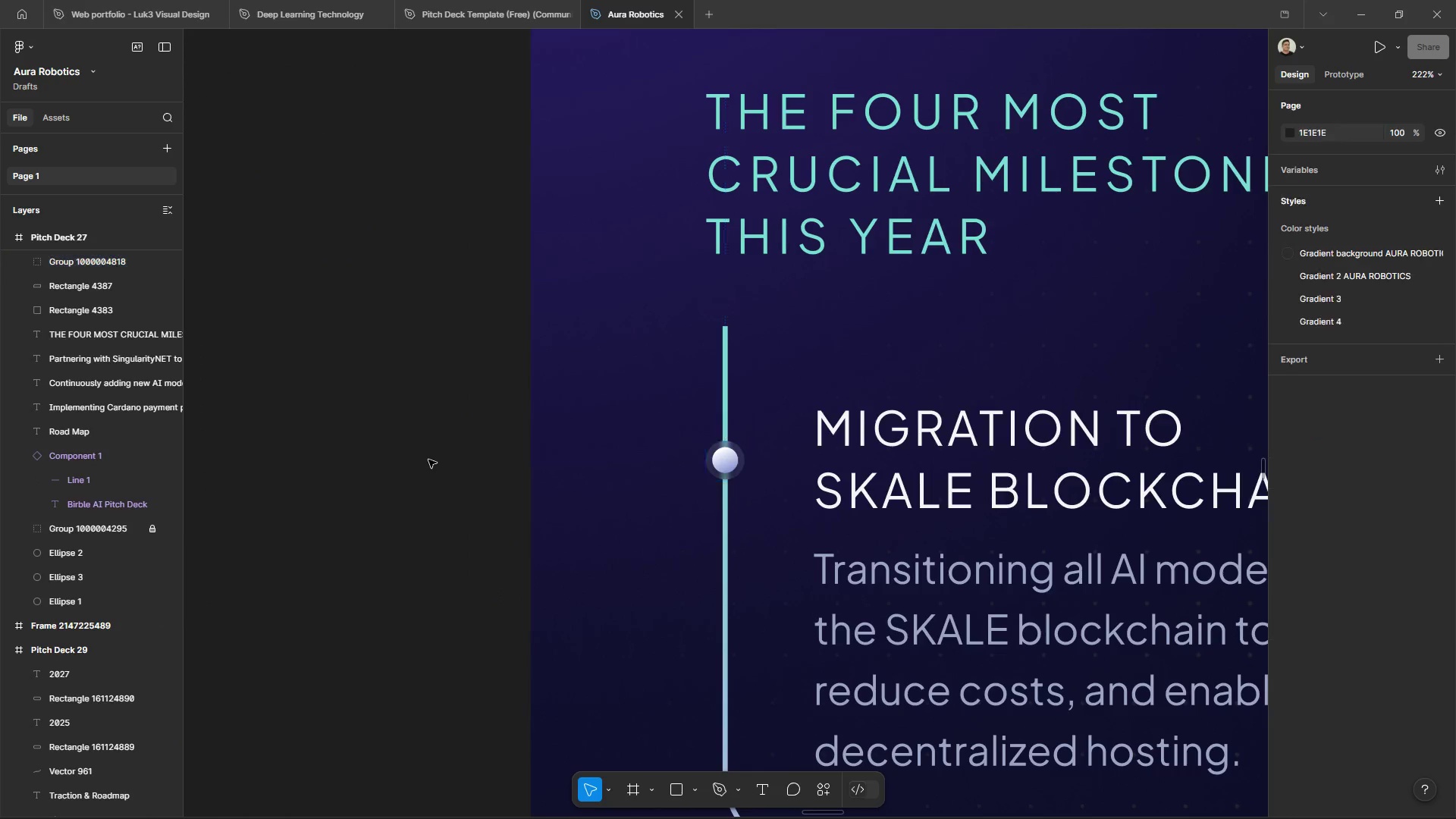 
hold_key(key=AltLeft, duration=1.51)
 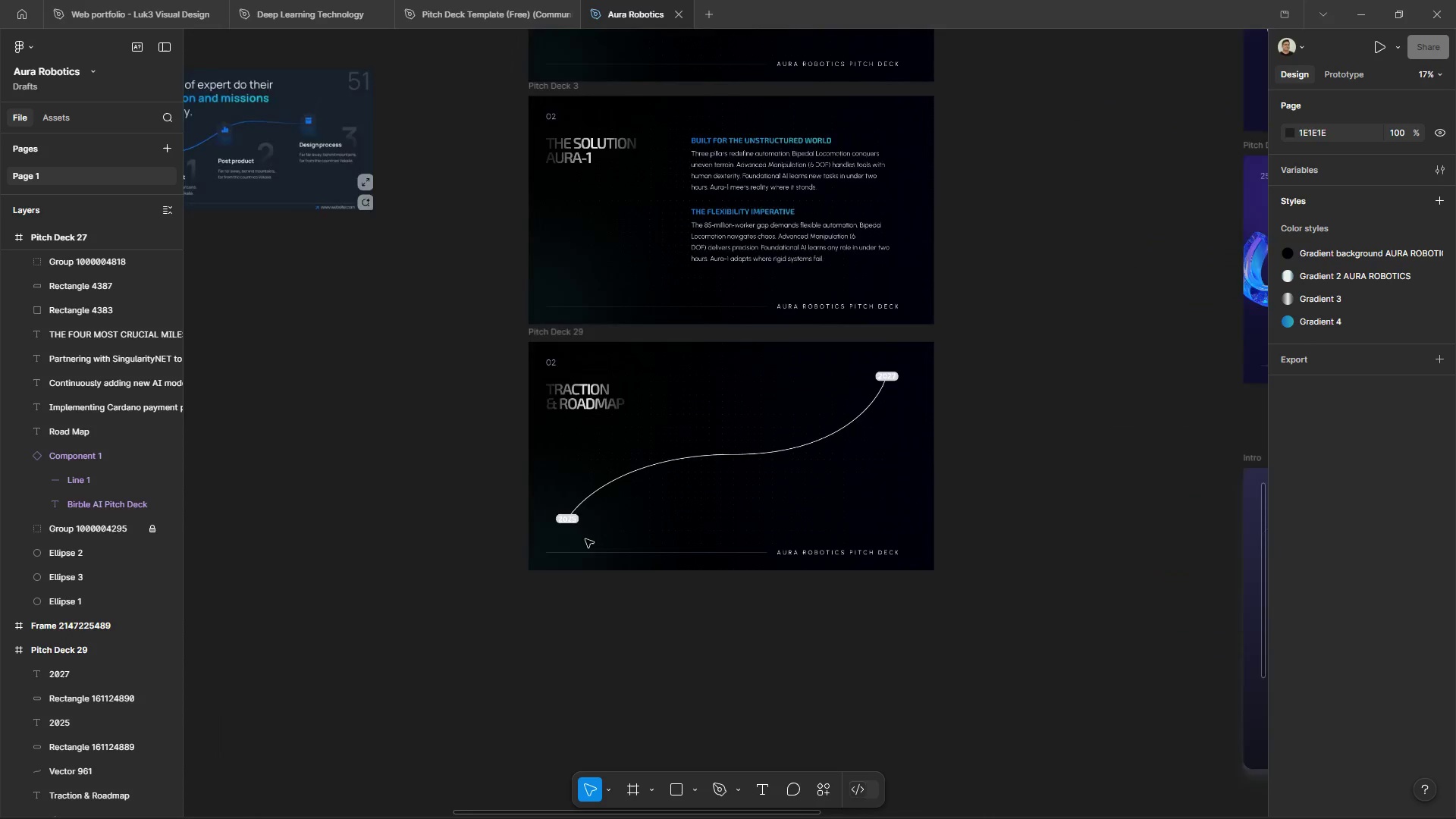 
hold_key(key=AltLeft, duration=1.5)
 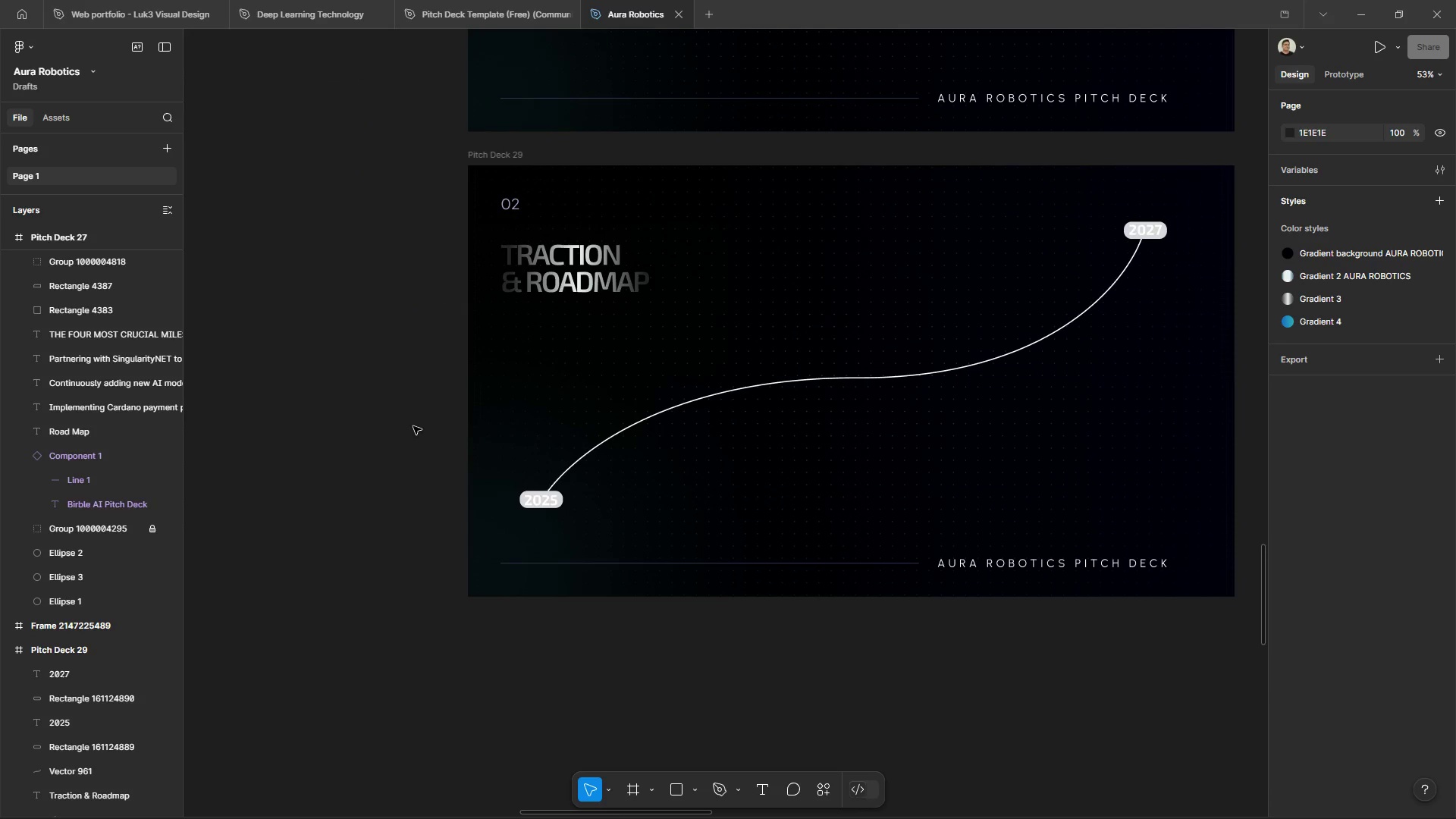 
scroll: coordinate [1086, 171], scroll_direction: down, amount: 20.0
 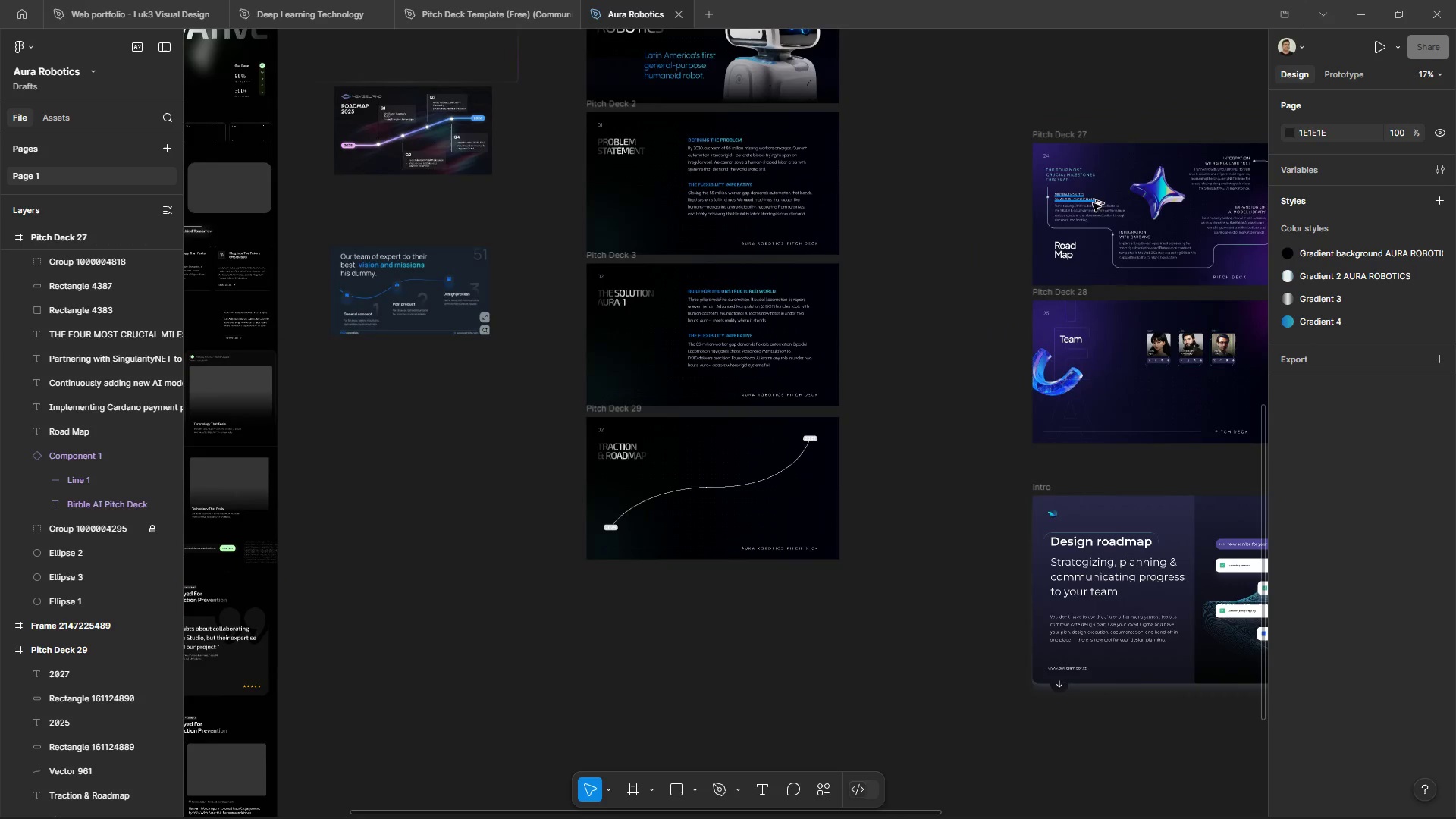 
scroll: coordinate [582, 540], scroll_direction: up, amount: 9.0
 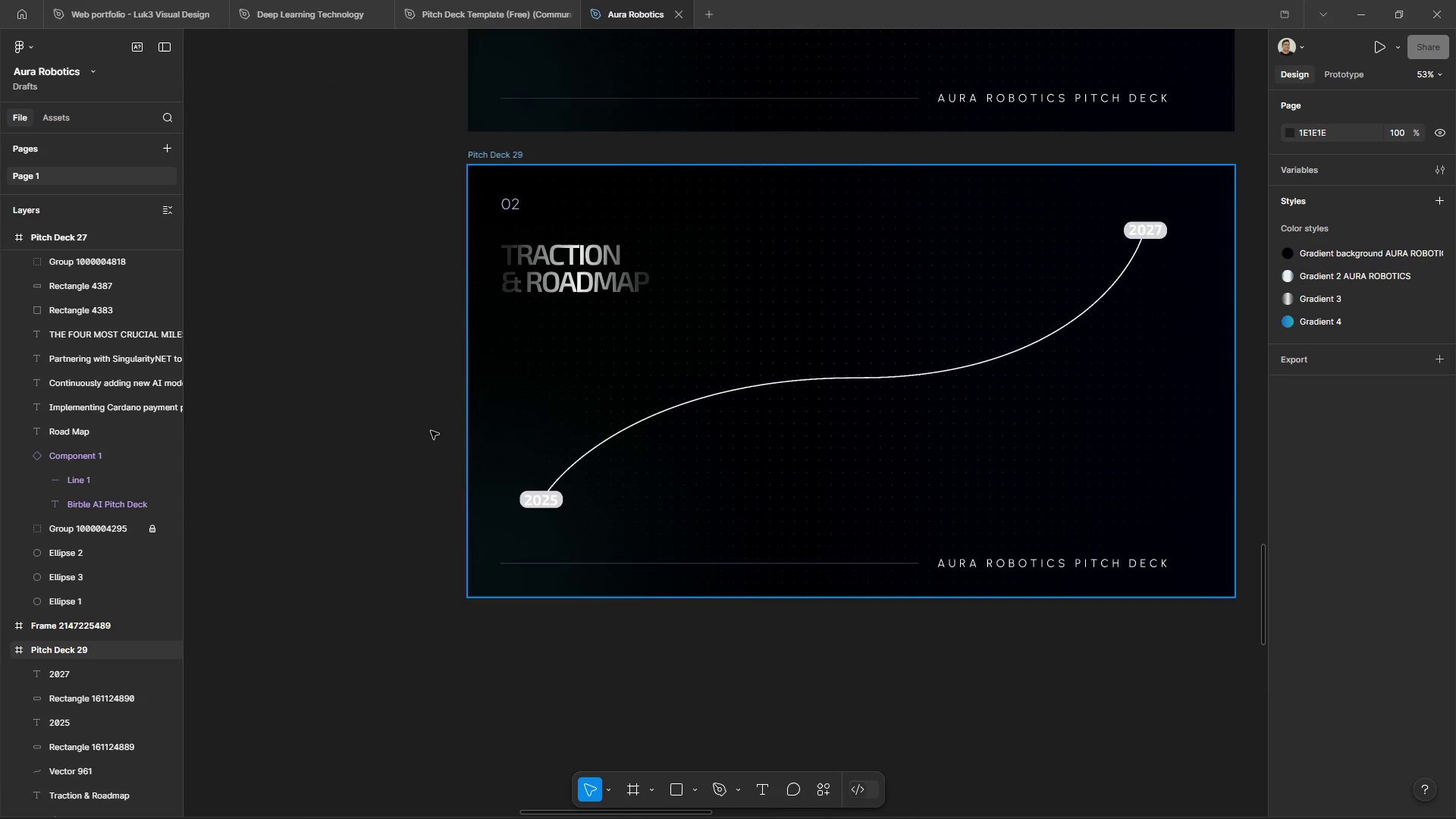 
hold_key(key=AltLeft, duration=0.31)
 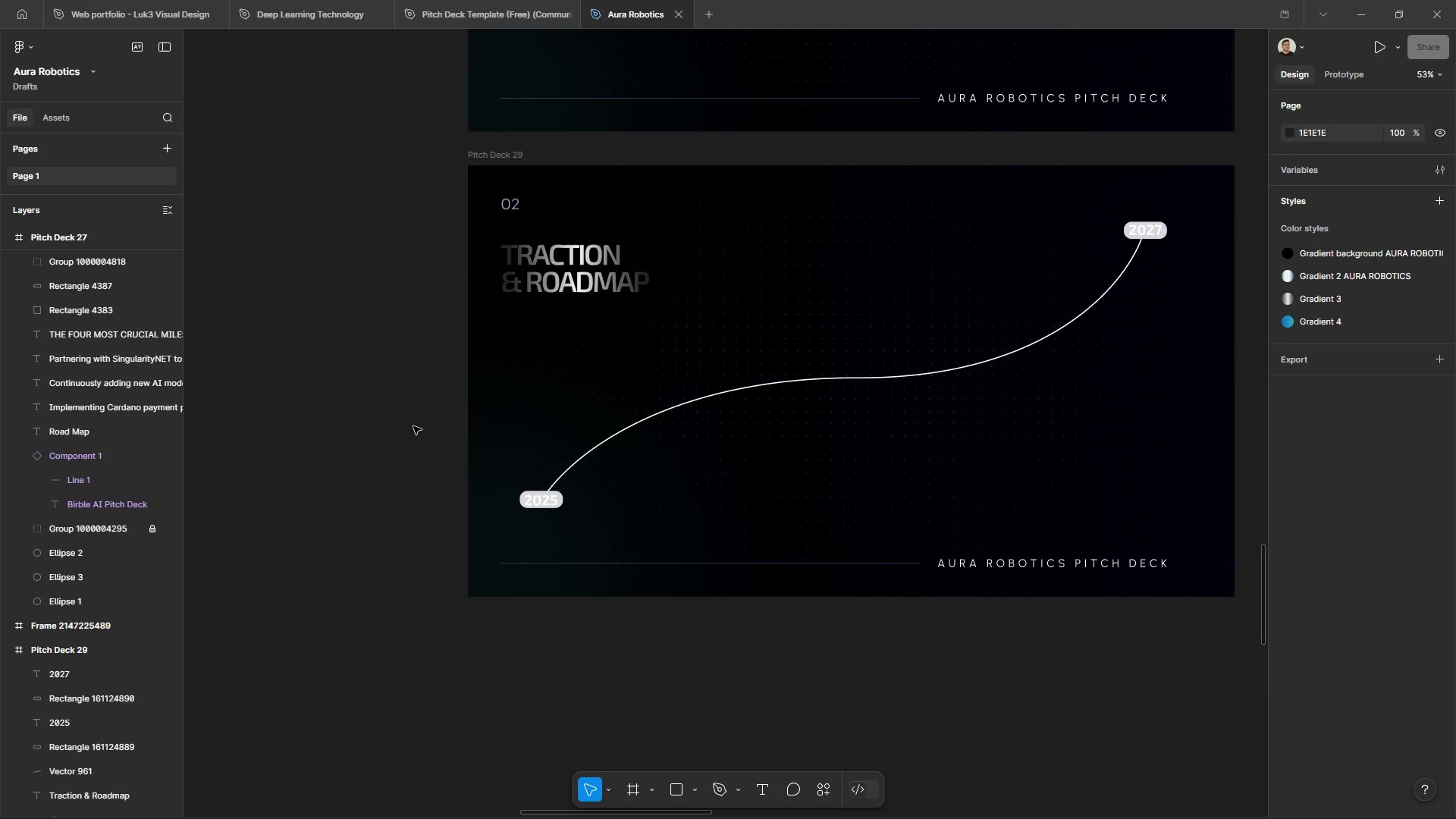 
key(Control+V)
 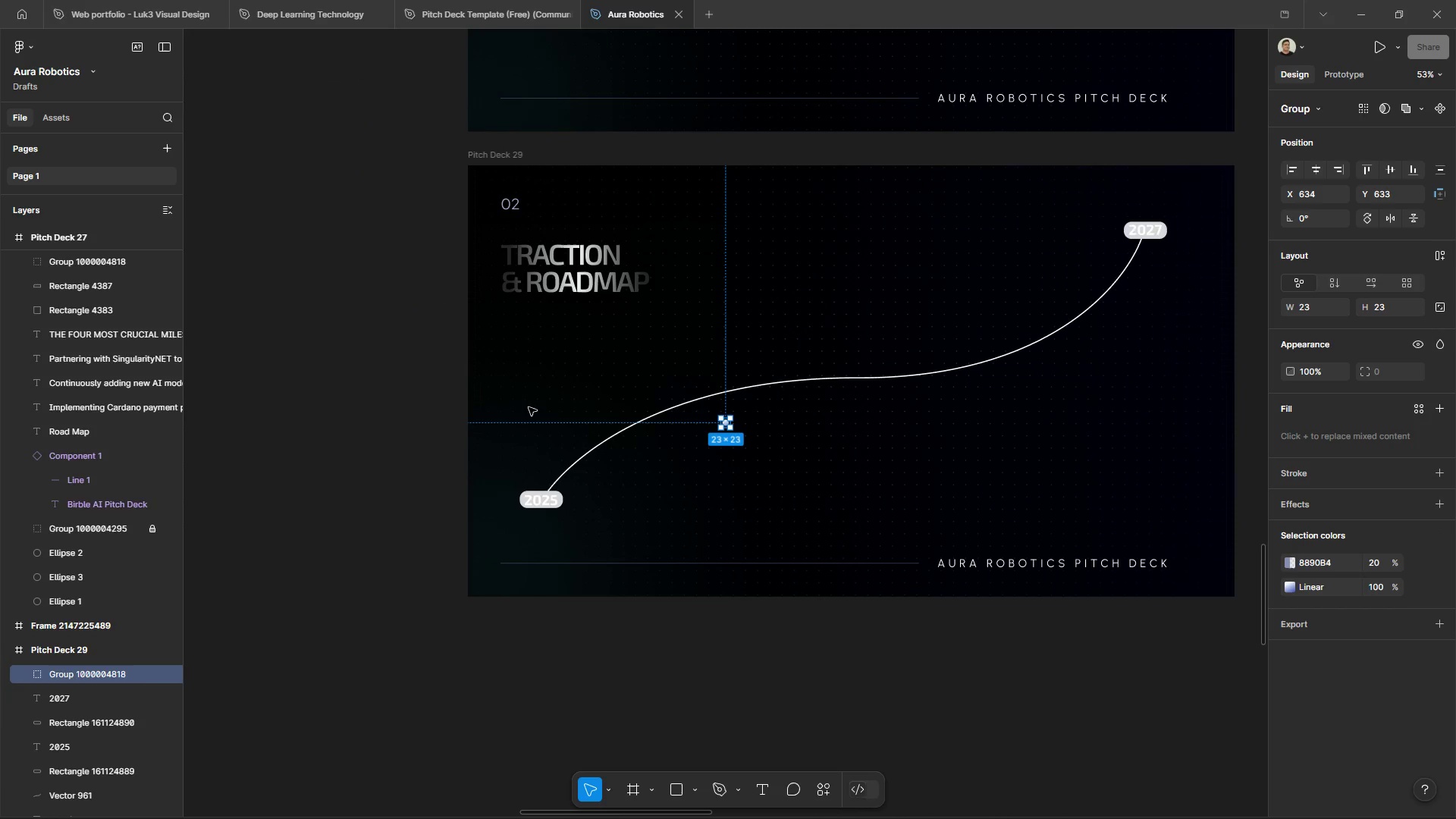 
left_click([373, 421])
 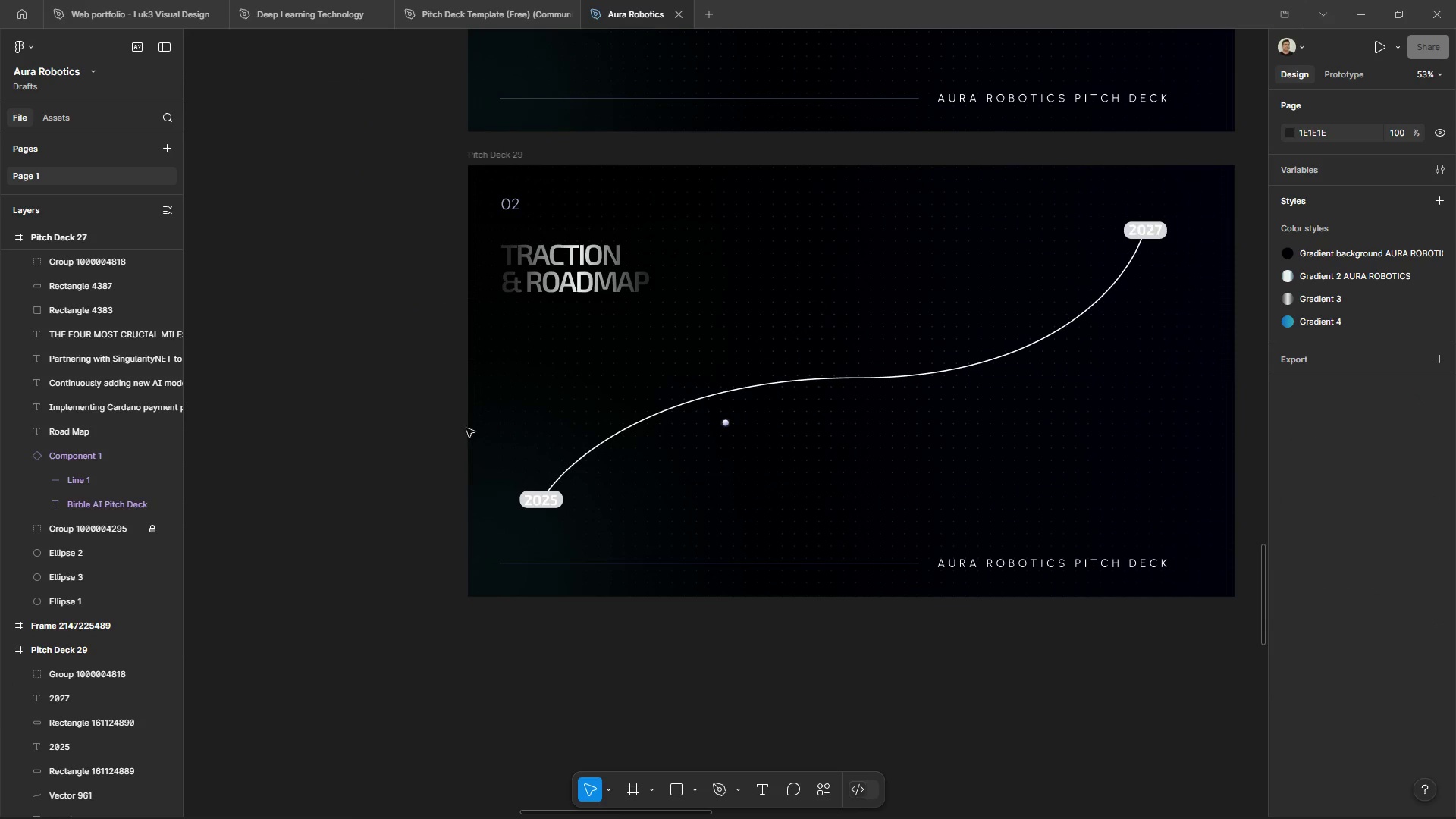 
hold_key(key=ControlLeft, duration=0.34)
hold_key(key=AltLeft, duration=0.33)
scroll: coordinate [431, 463], scroll_direction: up, amount: 4.0
 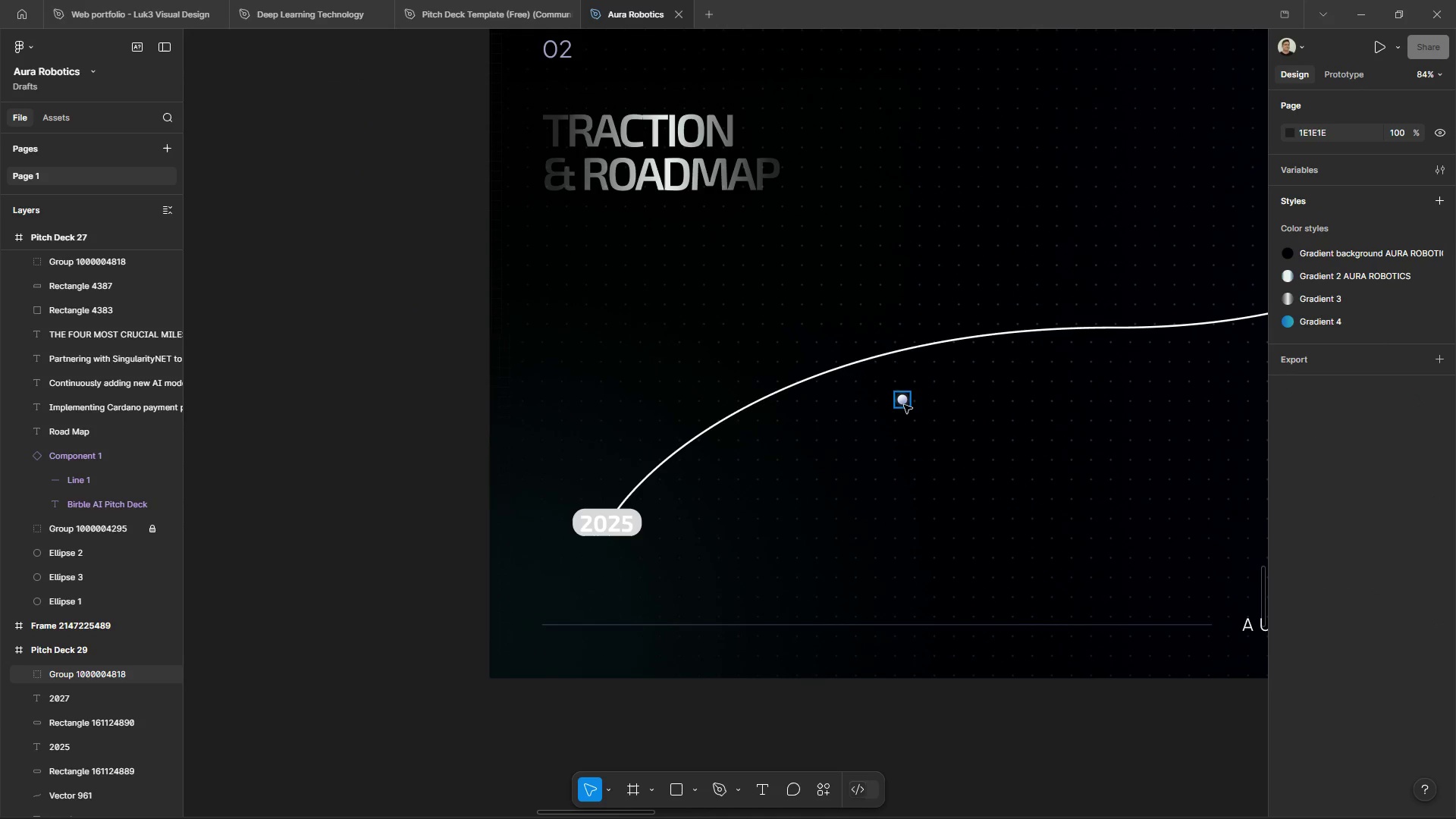 
left_click_drag(start_coordinate=[907, 398], to_coordinate=[764, 398])
 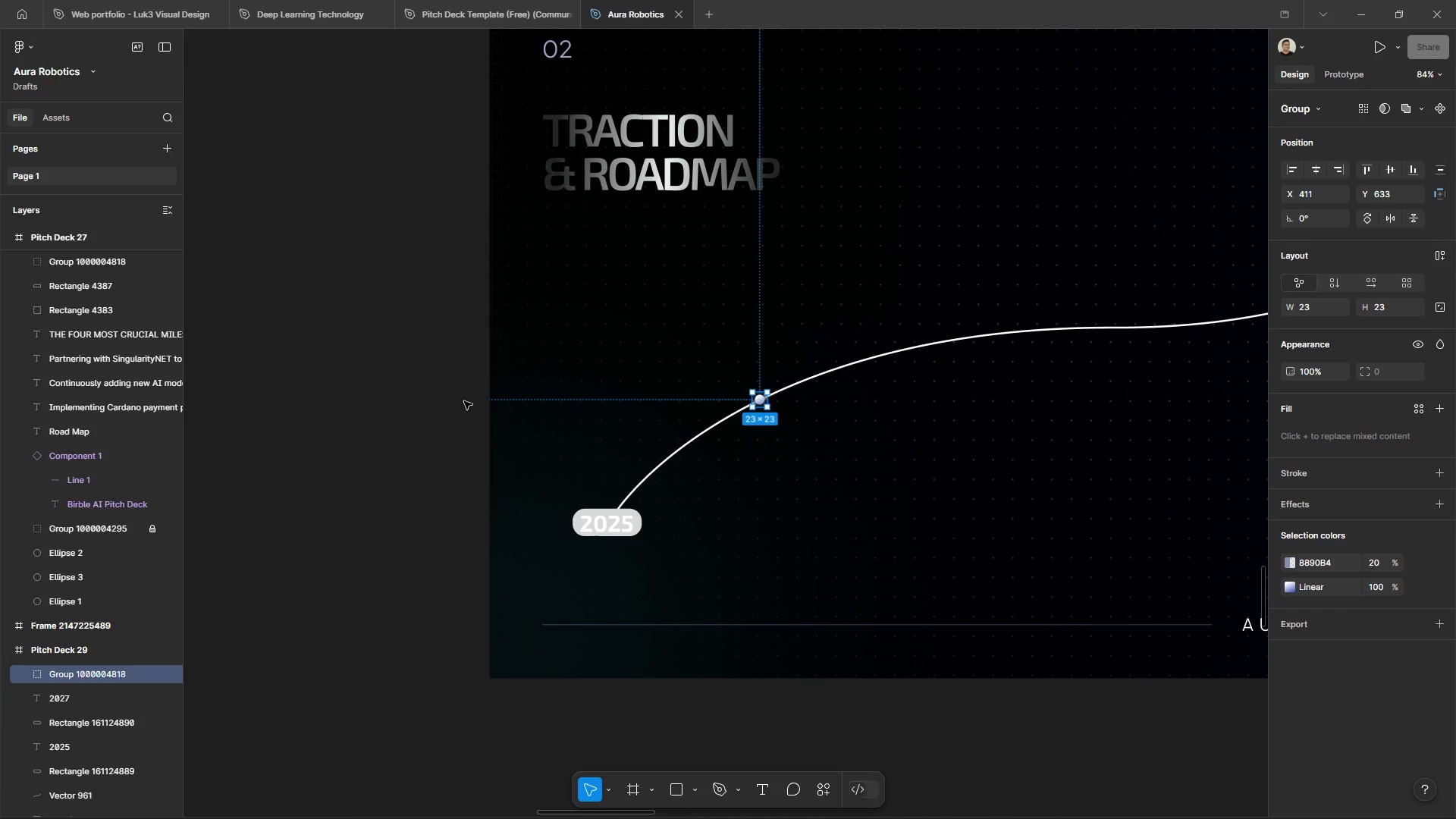 
hold_key(key=AltLeft, duration=1.5)
scroll: coordinate [390, 441], scroll_direction: down, amount: 4.0
 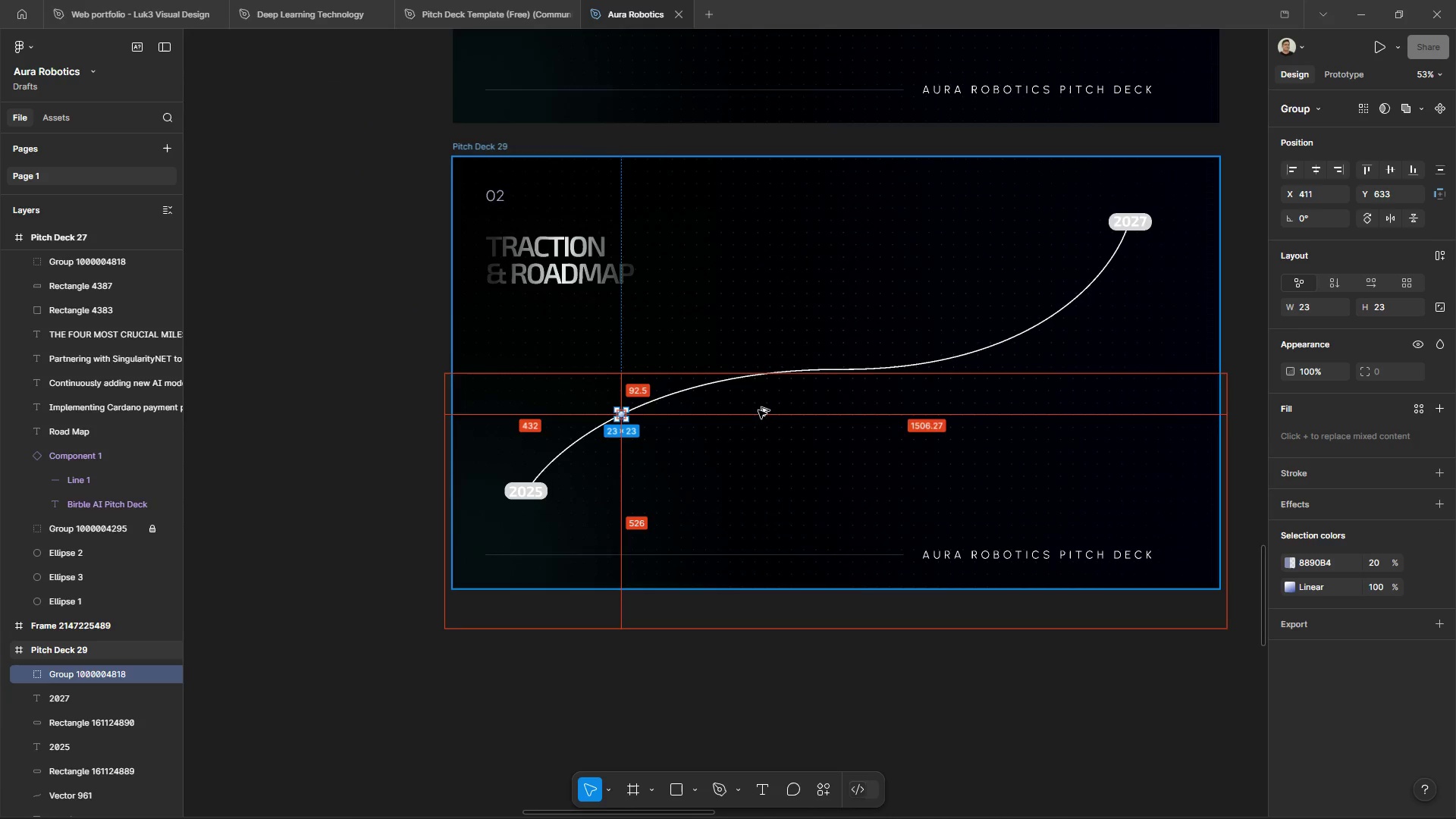 
scroll: coordinate [713, 400], scroll_direction: none, amount: 0.0
 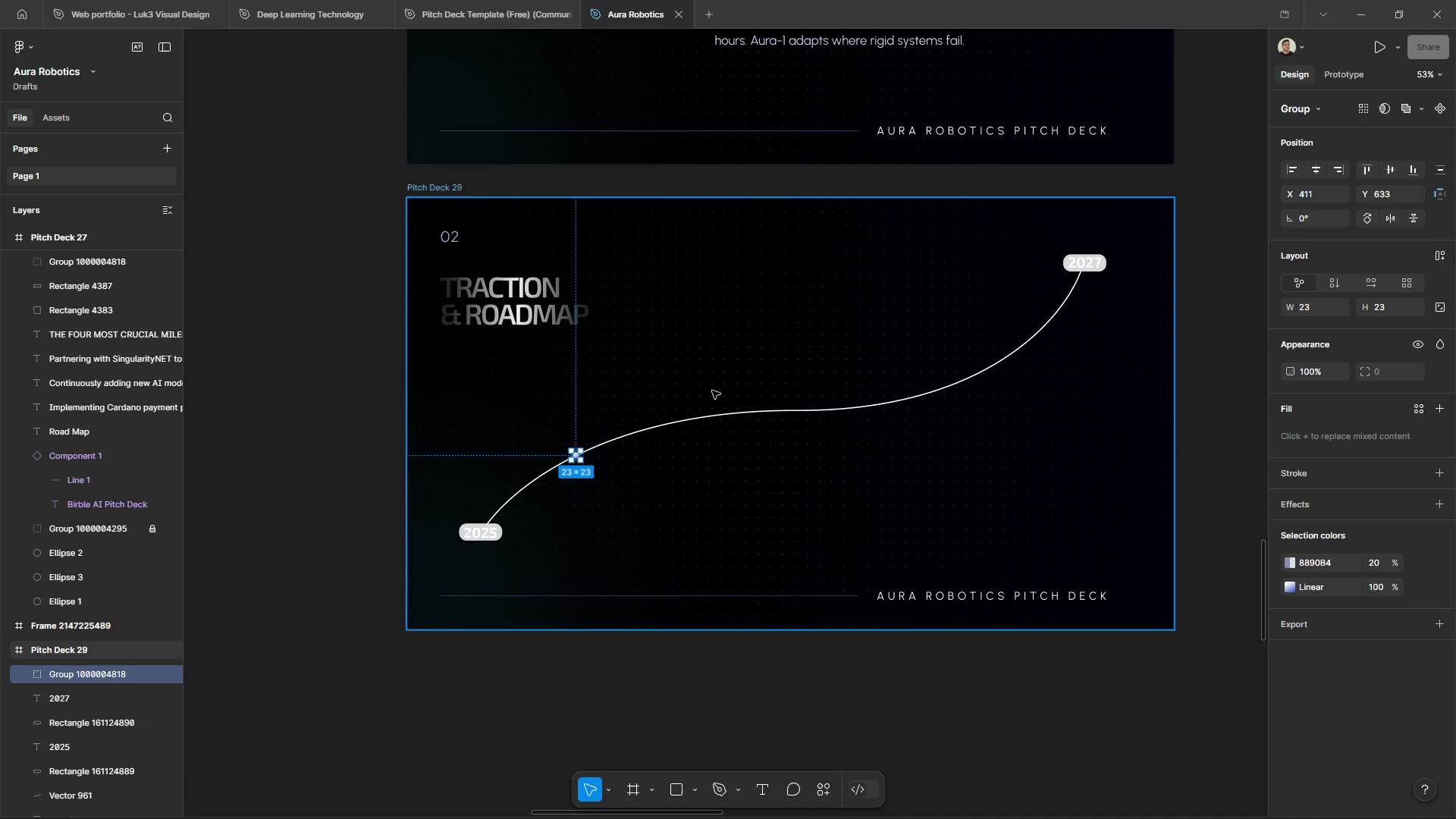 
key(Control+V)
 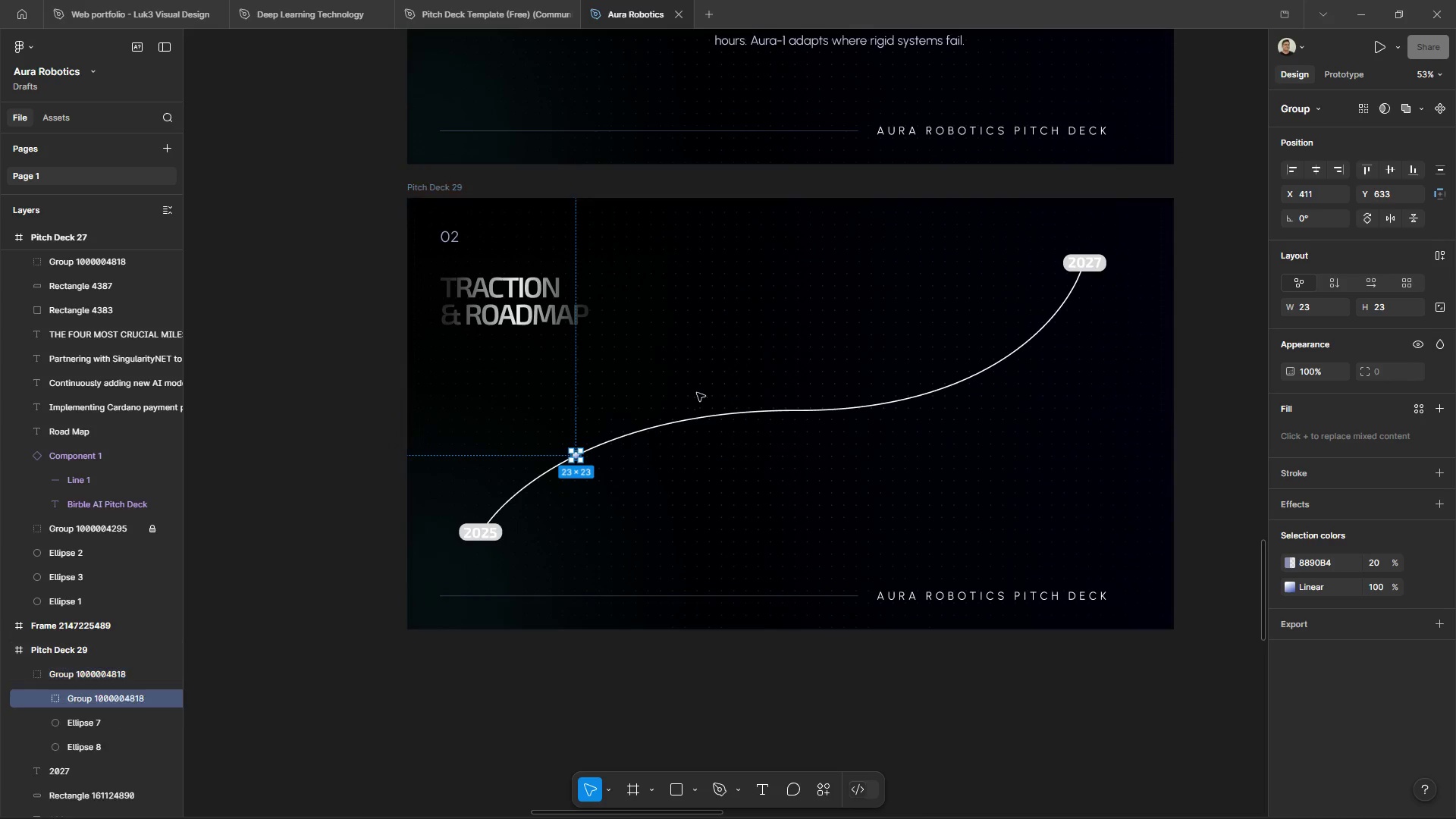 
hold_key(key=ControlLeft, duration=1.02)
 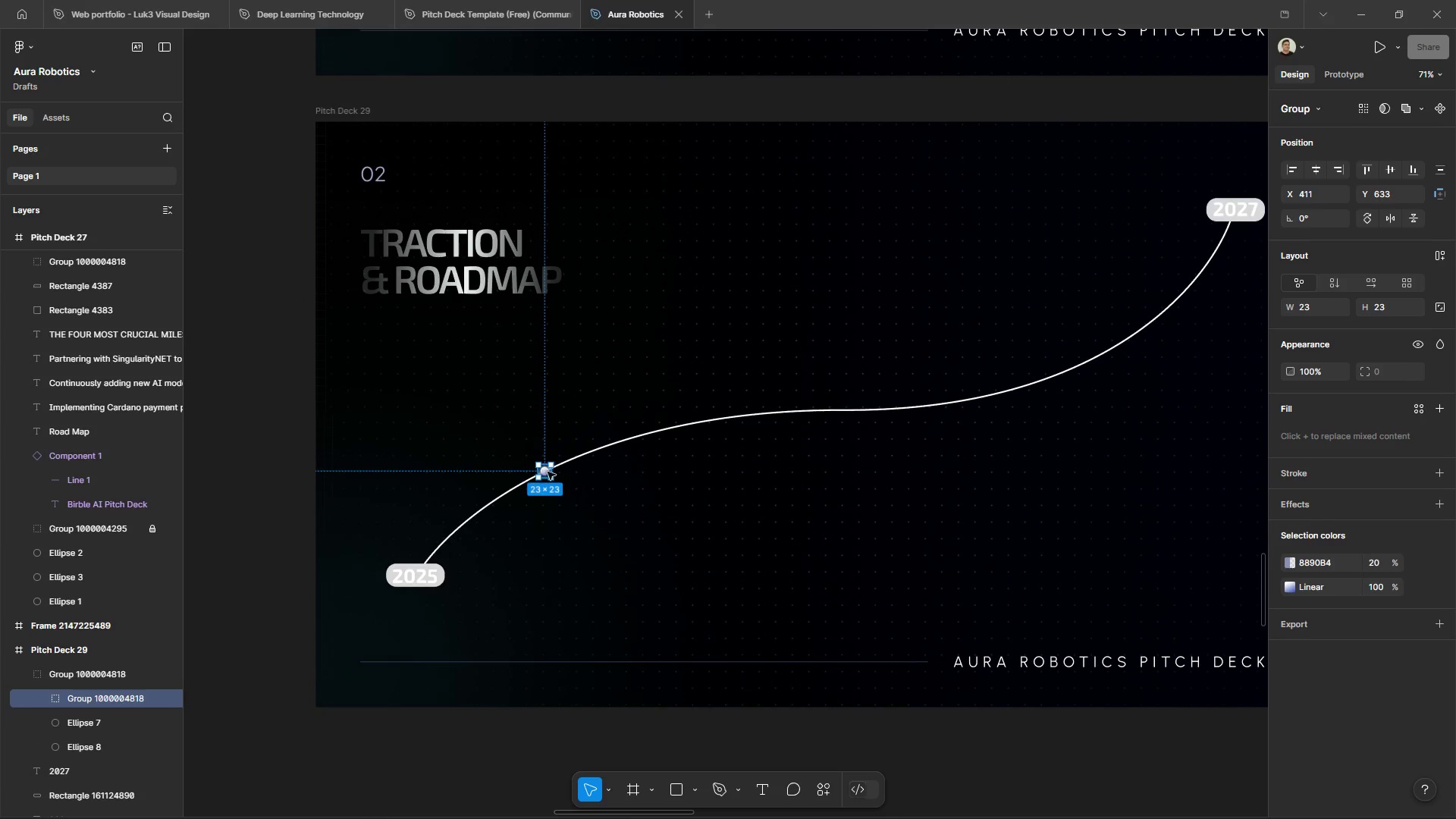 
hold_key(key=AltLeft, duration=0.94)
 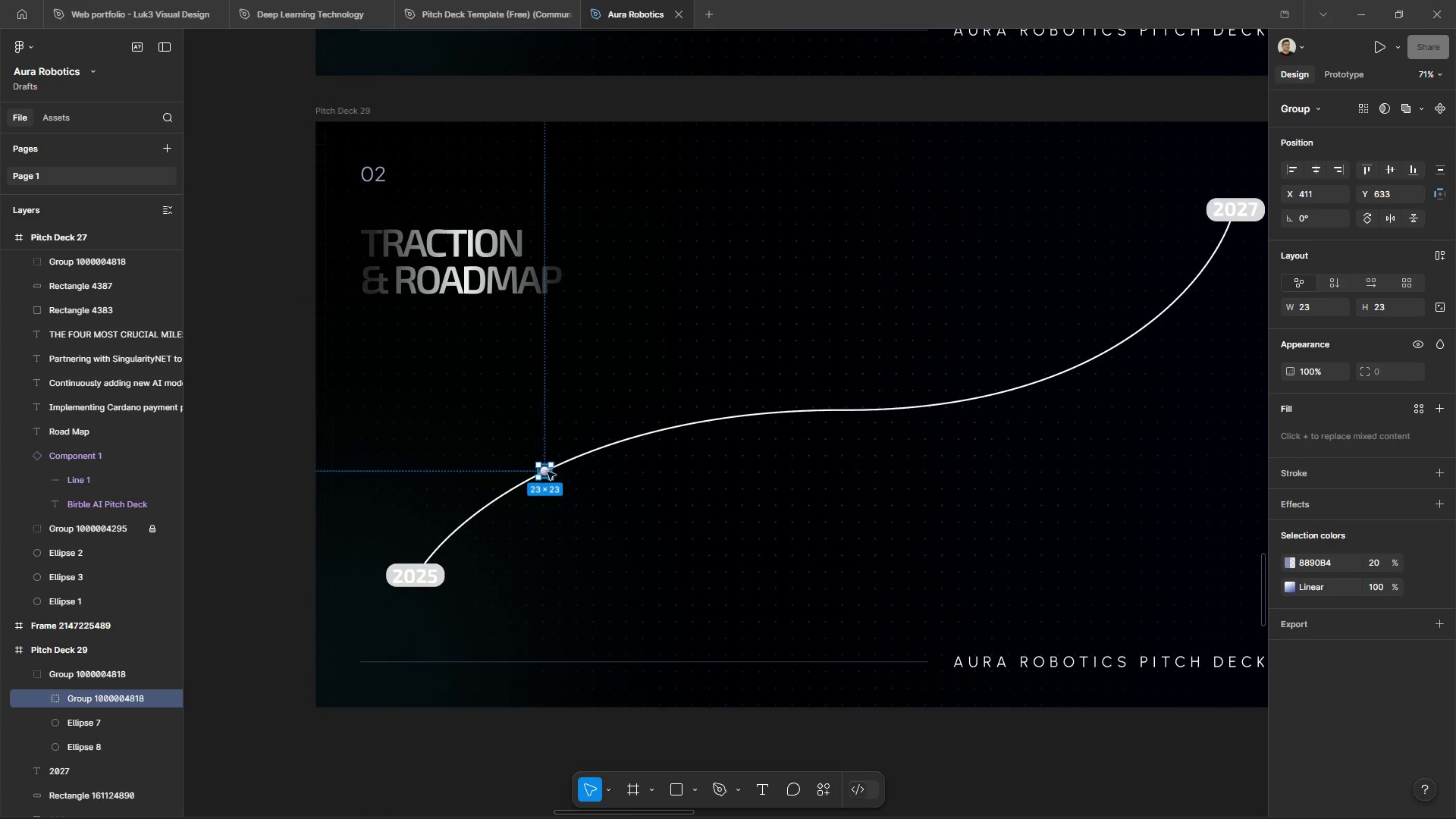 
hold_key(key=AltLeft, duration=27.41)
 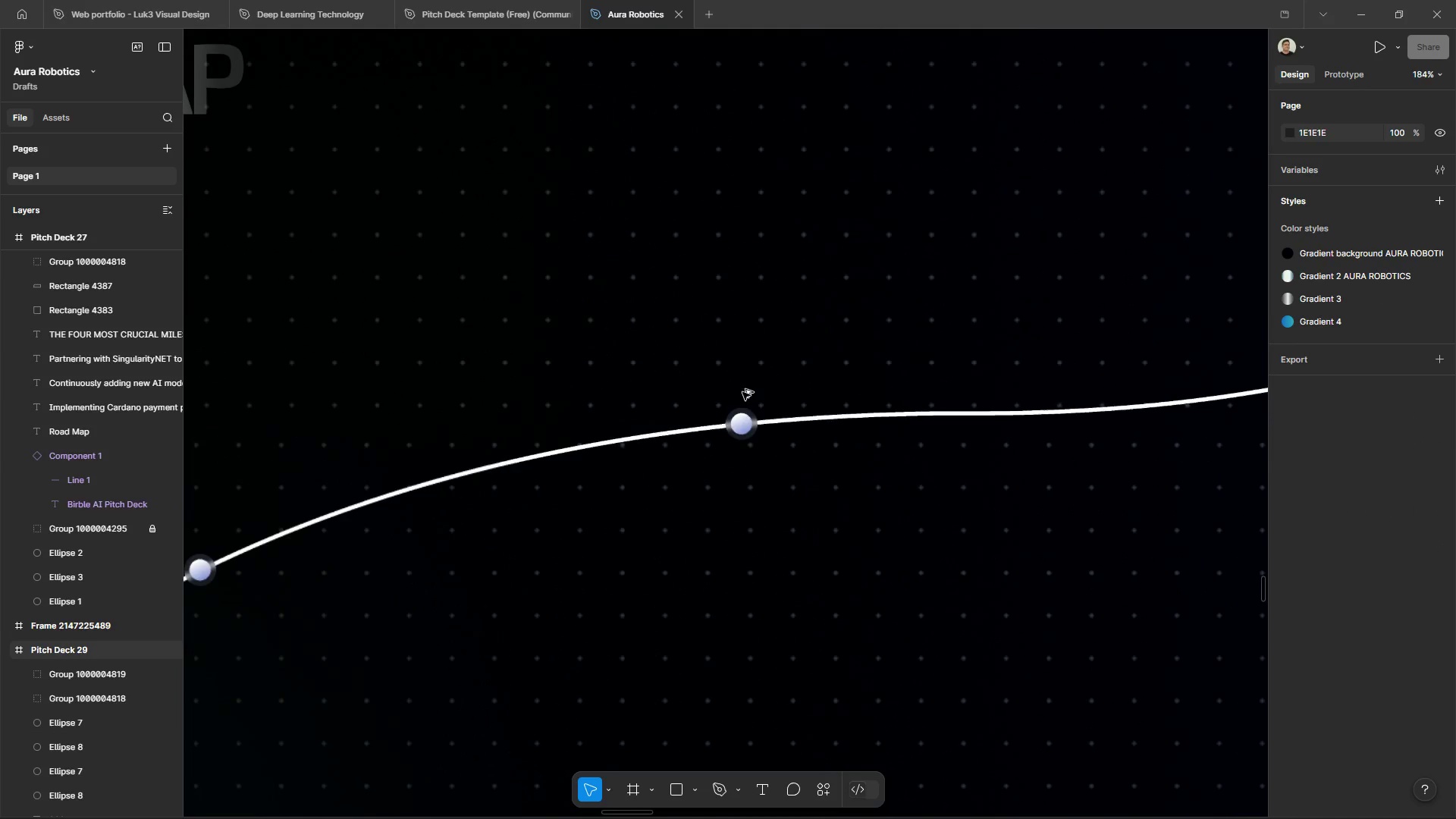 
scroll: coordinate [661, 407], scroll_direction: up, amount: 3.0
 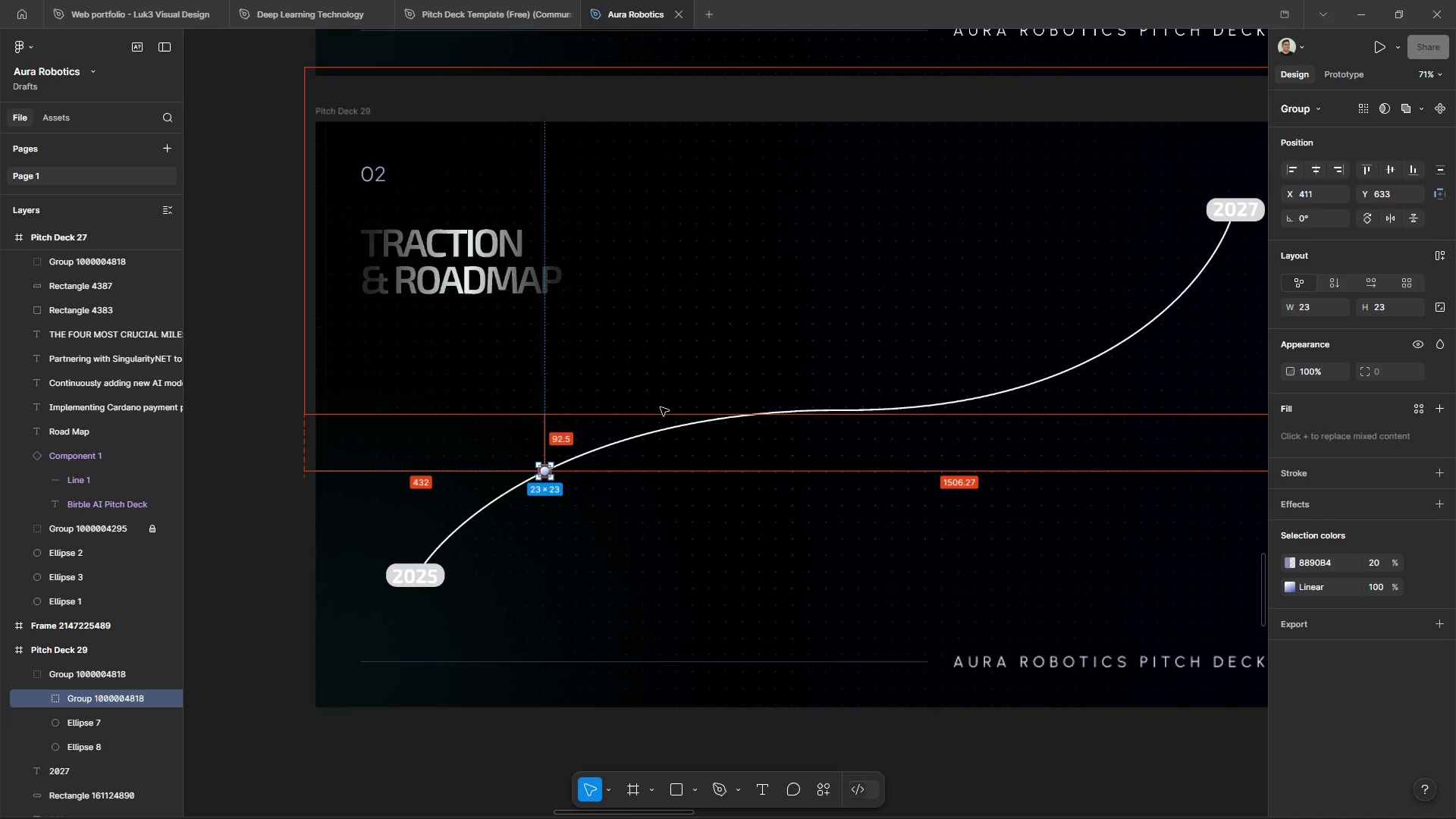 
left_click_drag(start_coordinate=[547, 472], to_coordinate=[758, 413])
 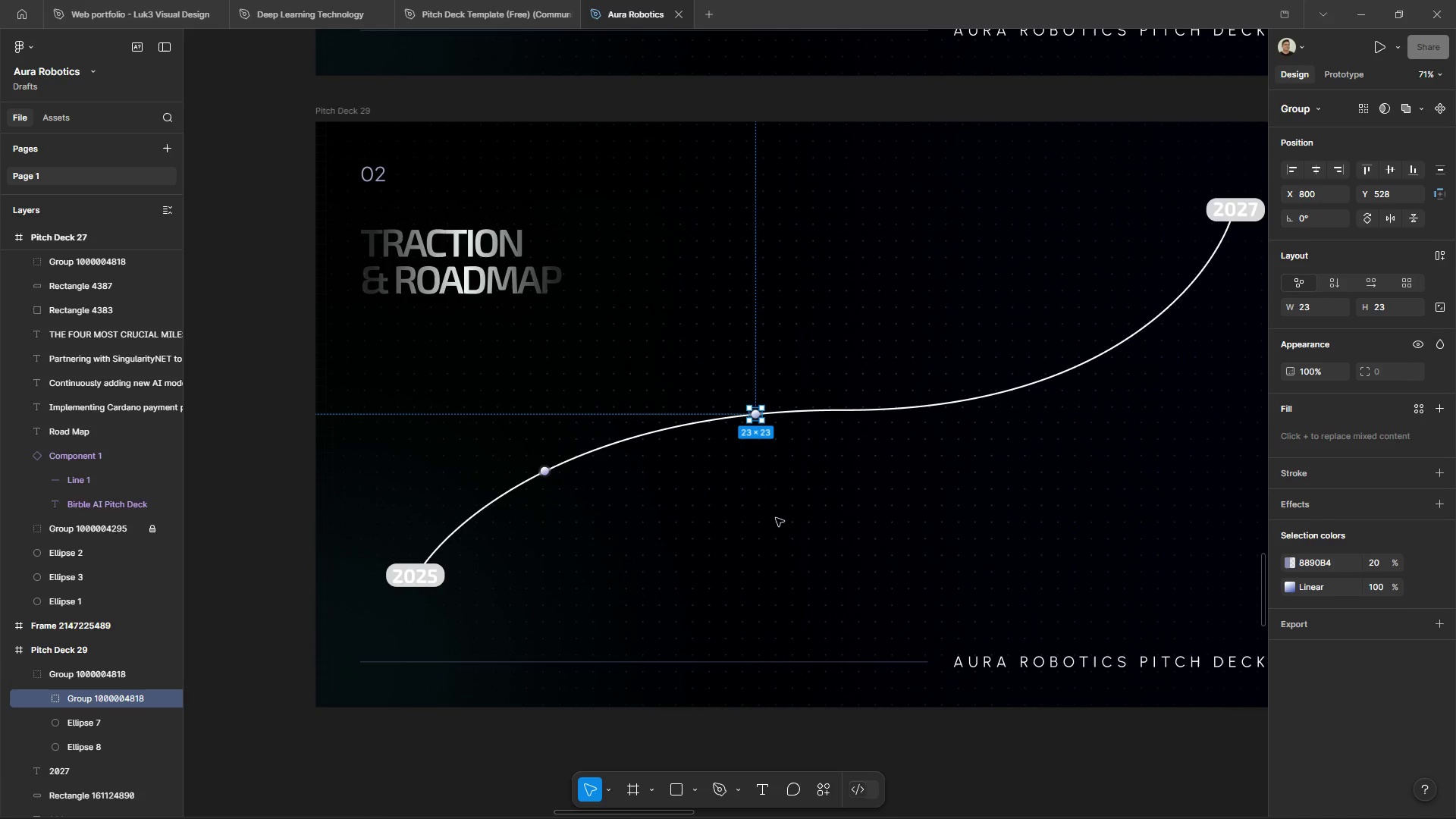 
key(Control+V)
 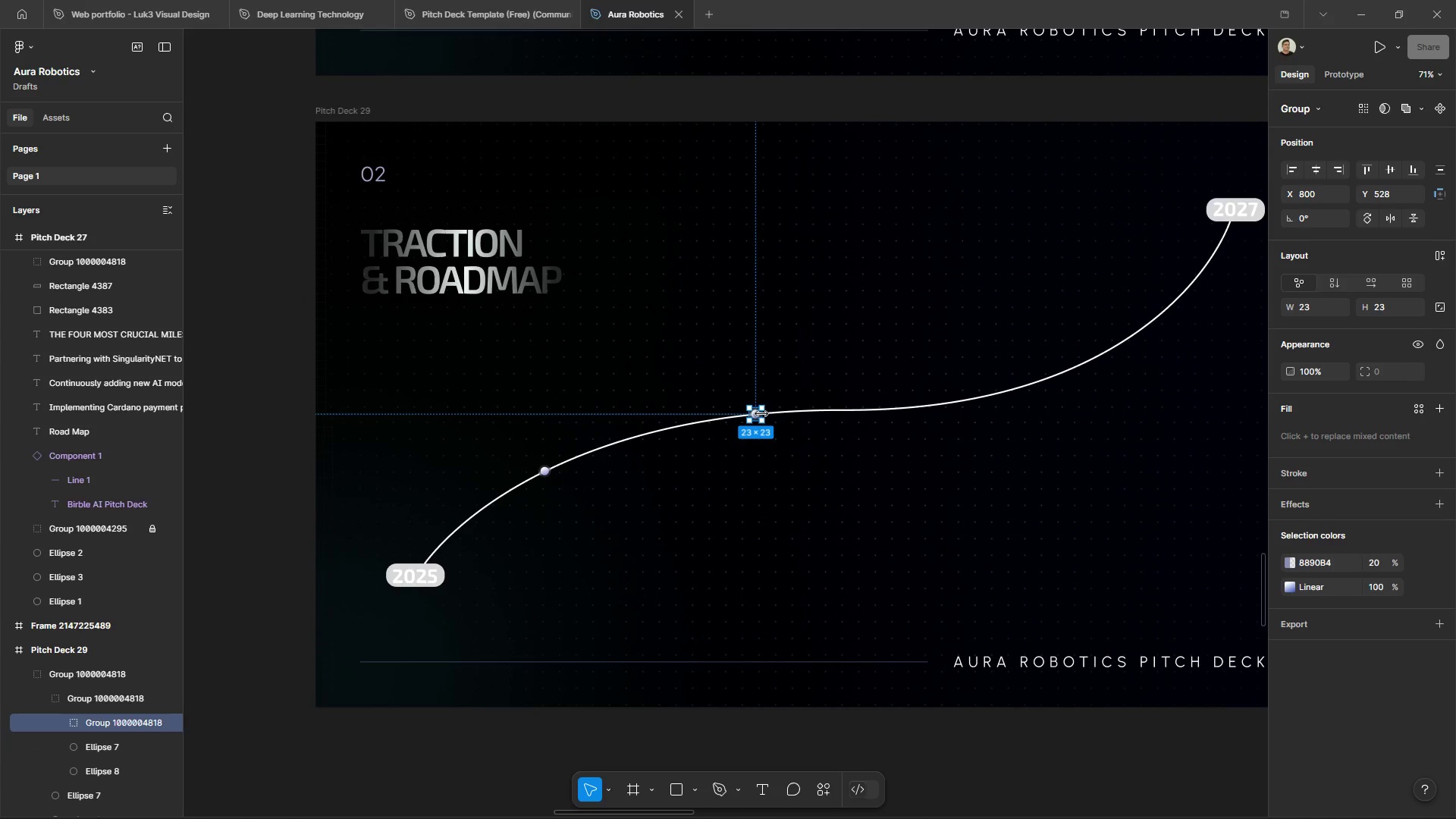 
left_click_drag(start_coordinate=[758, 414], to_coordinate=[991, 394])
 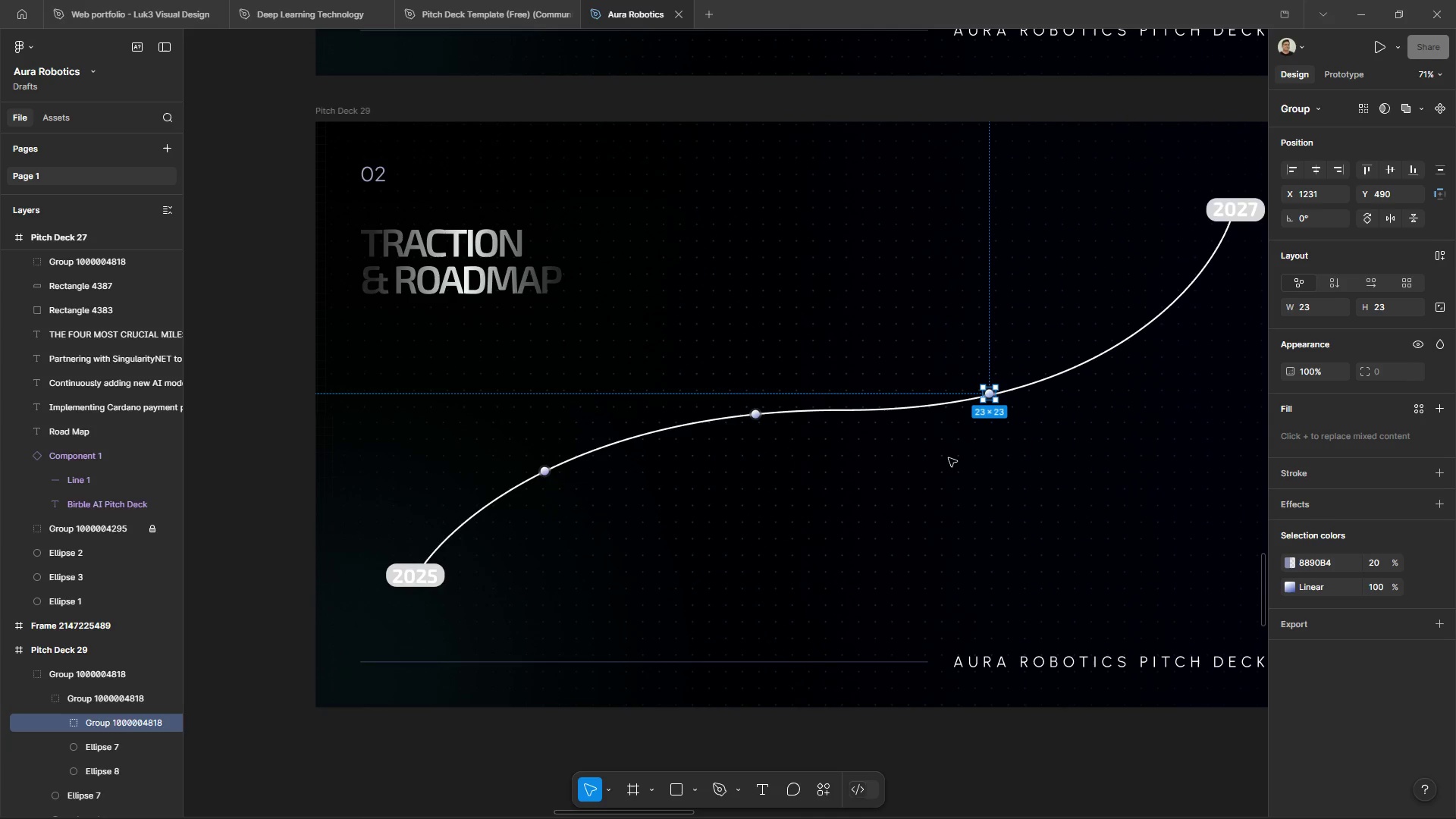 
left_click([949, 458])
 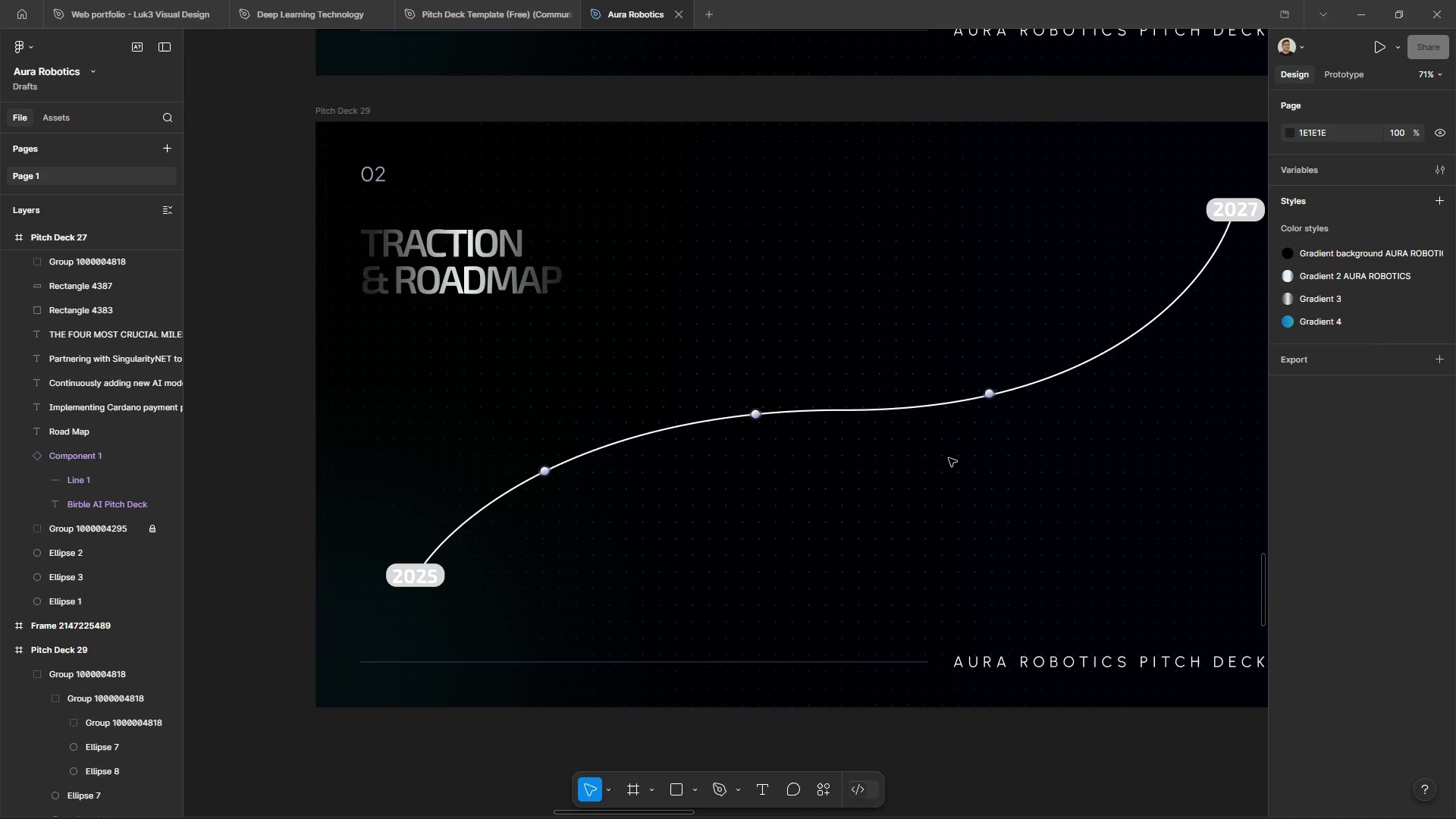 
key(Control+V)
 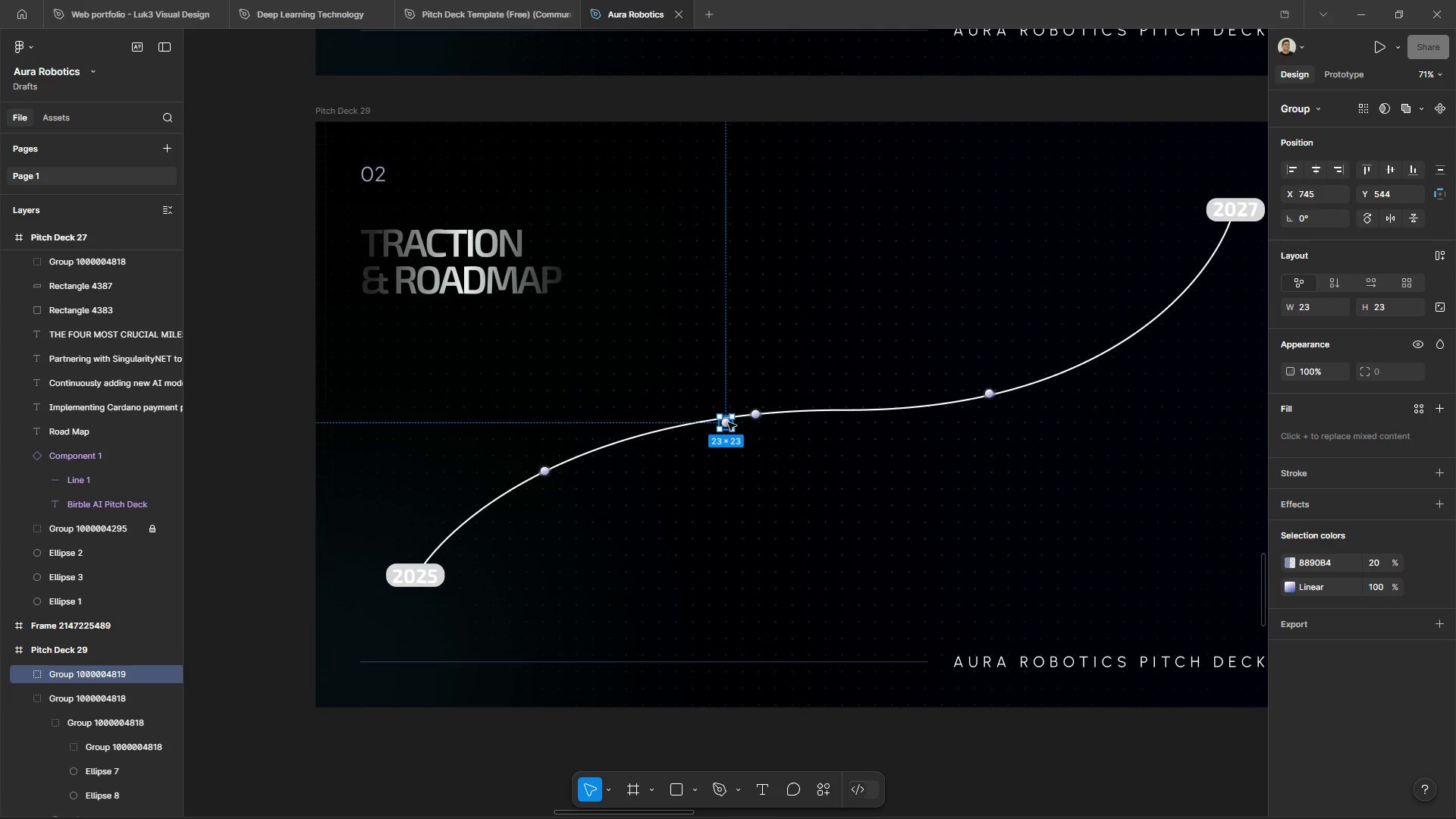 
left_click_drag(start_coordinate=[728, 422], to_coordinate=[1143, 330])
 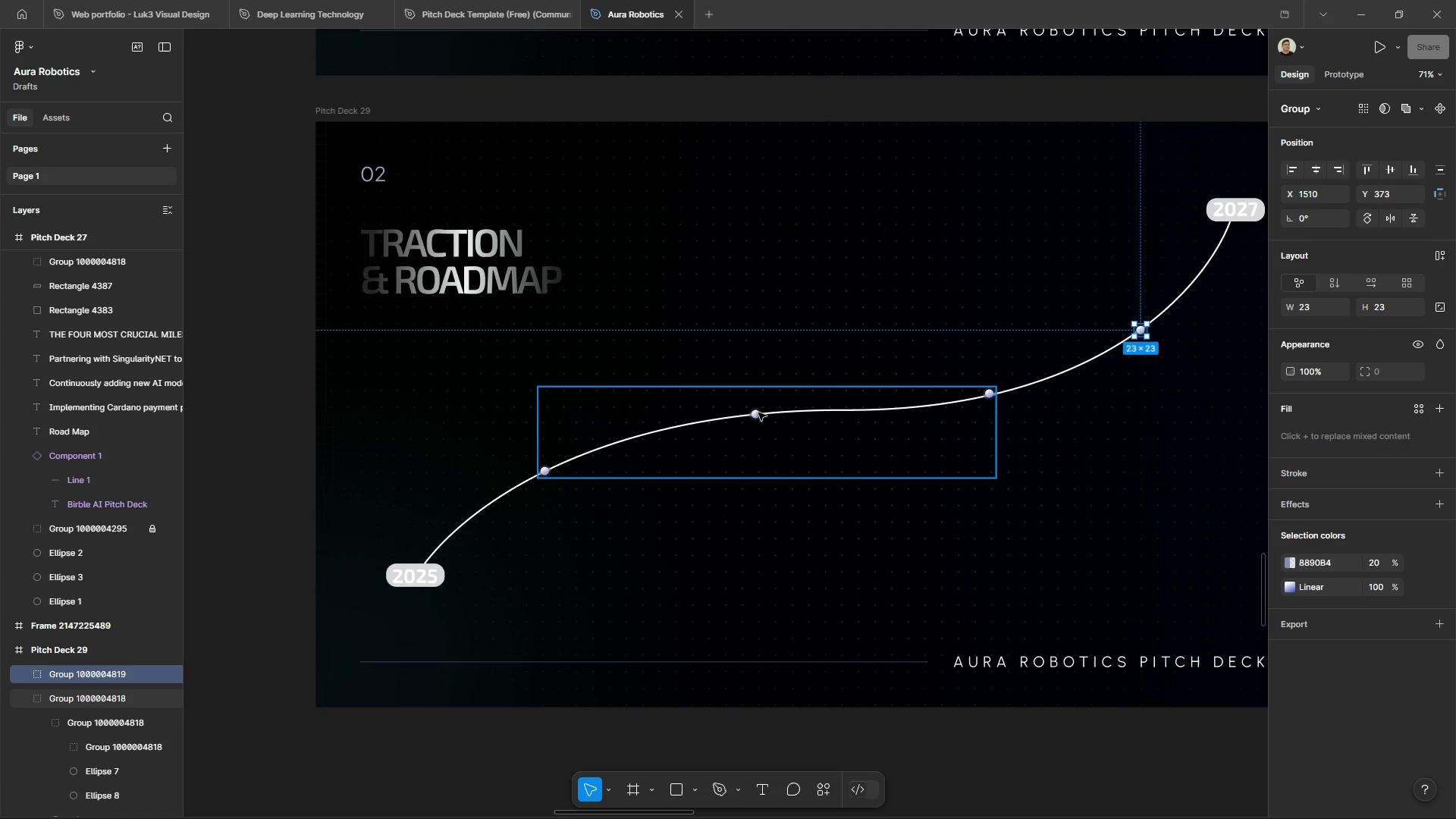 
left_click([755, 420])
 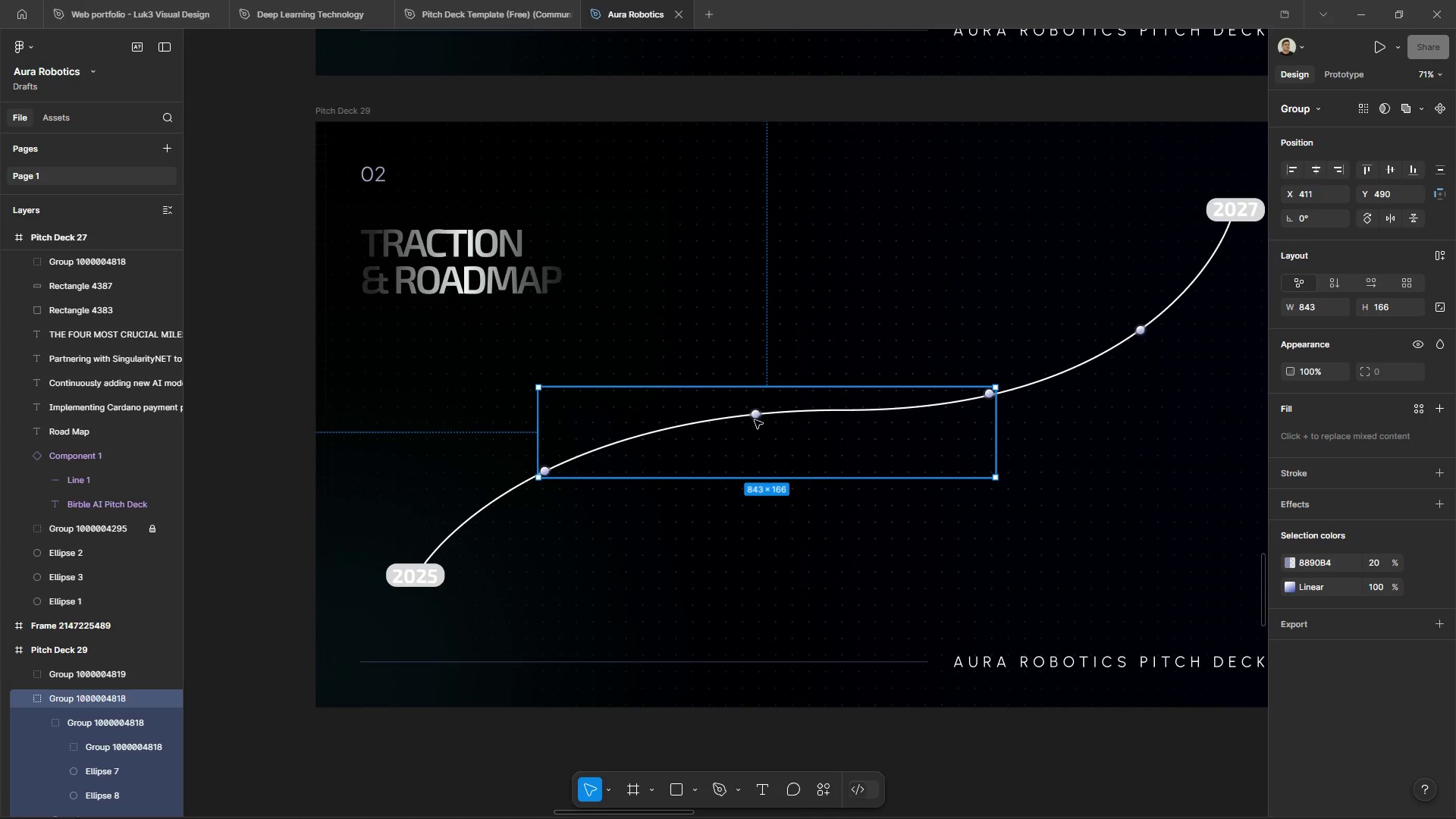 
left_click_drag(start_coordinate=[755, 420], to_coordinate=[760, 457])
 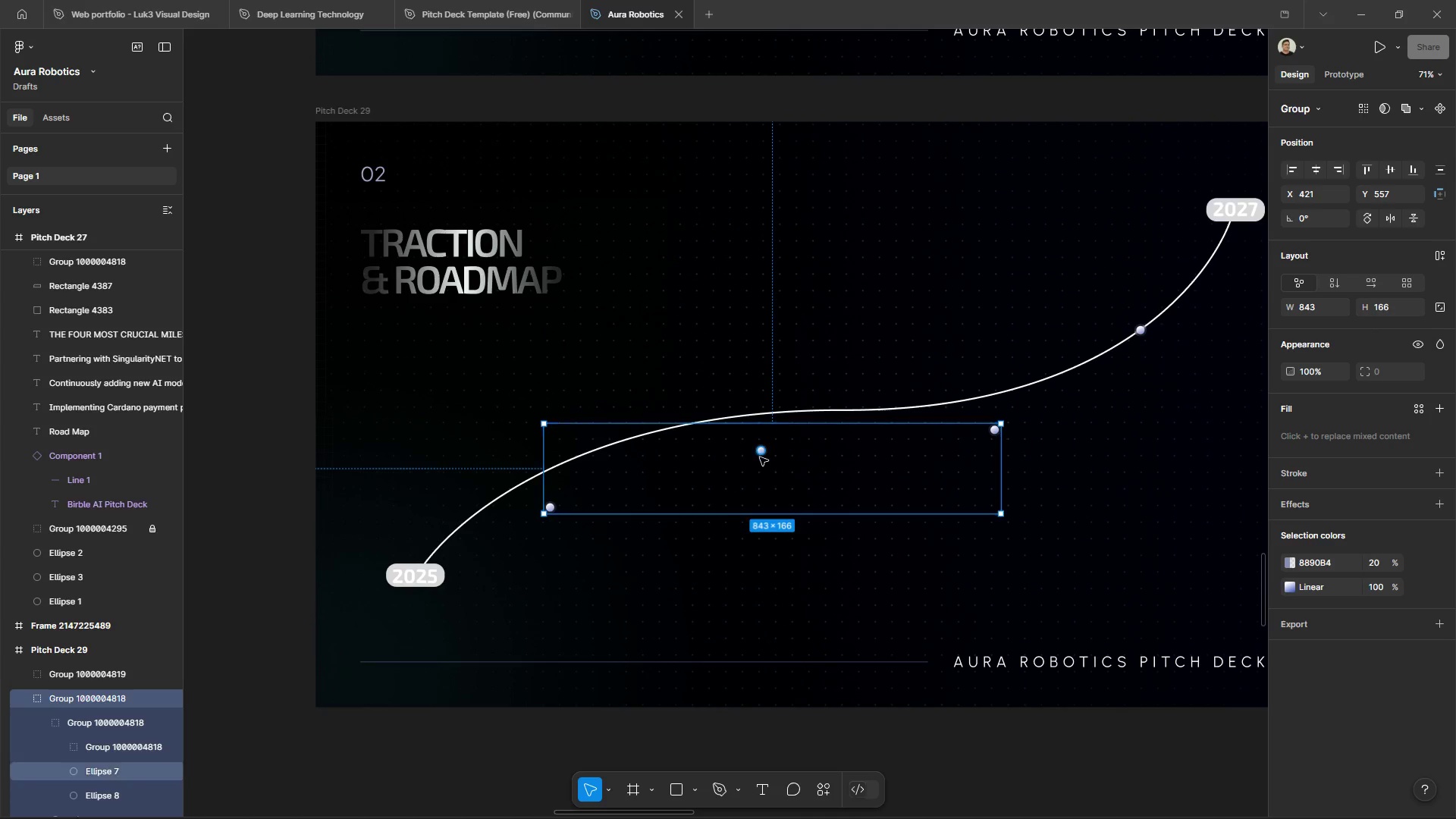 
key(Control+ControlLeft)
 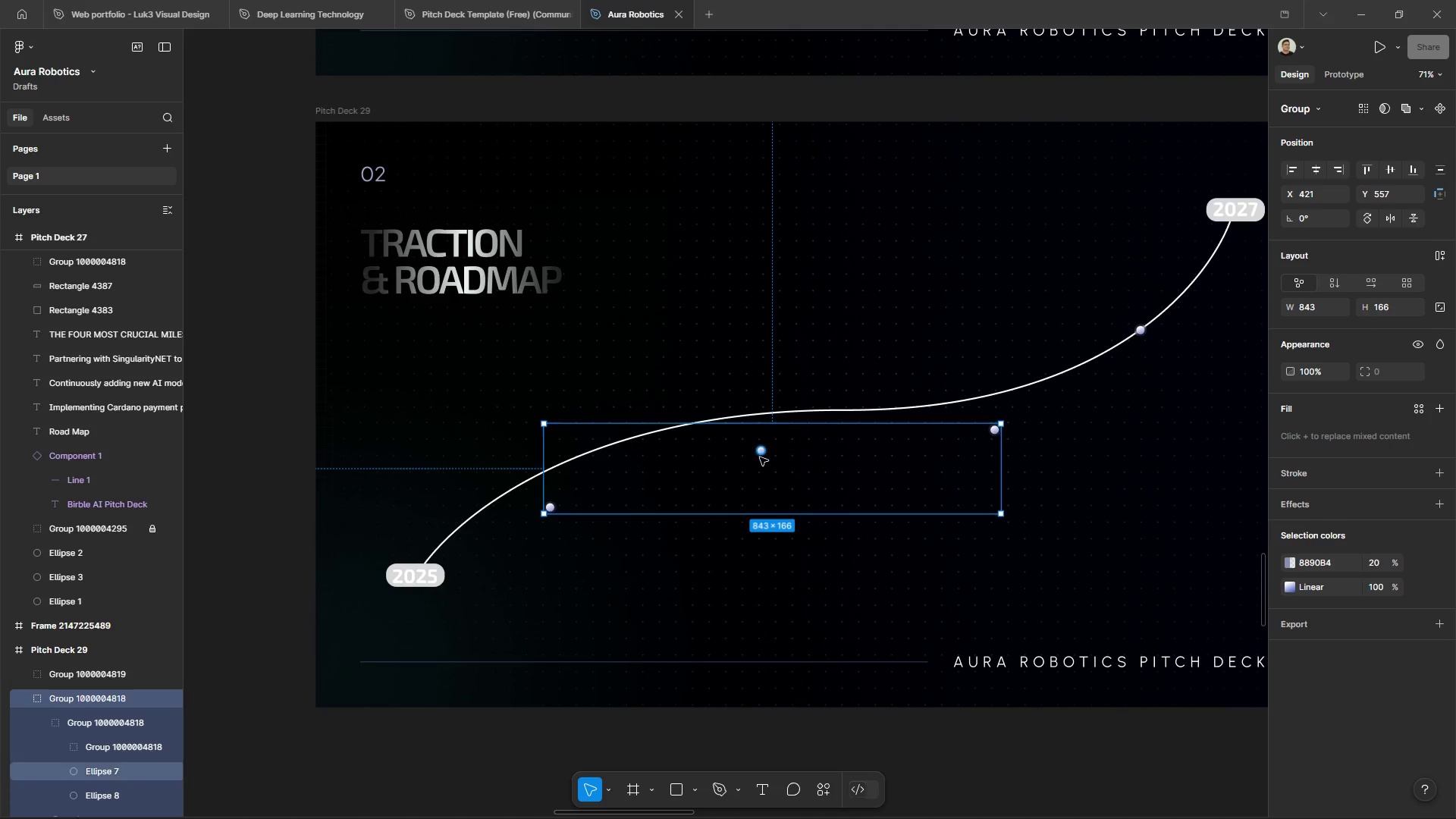 
key(Control+Z)
 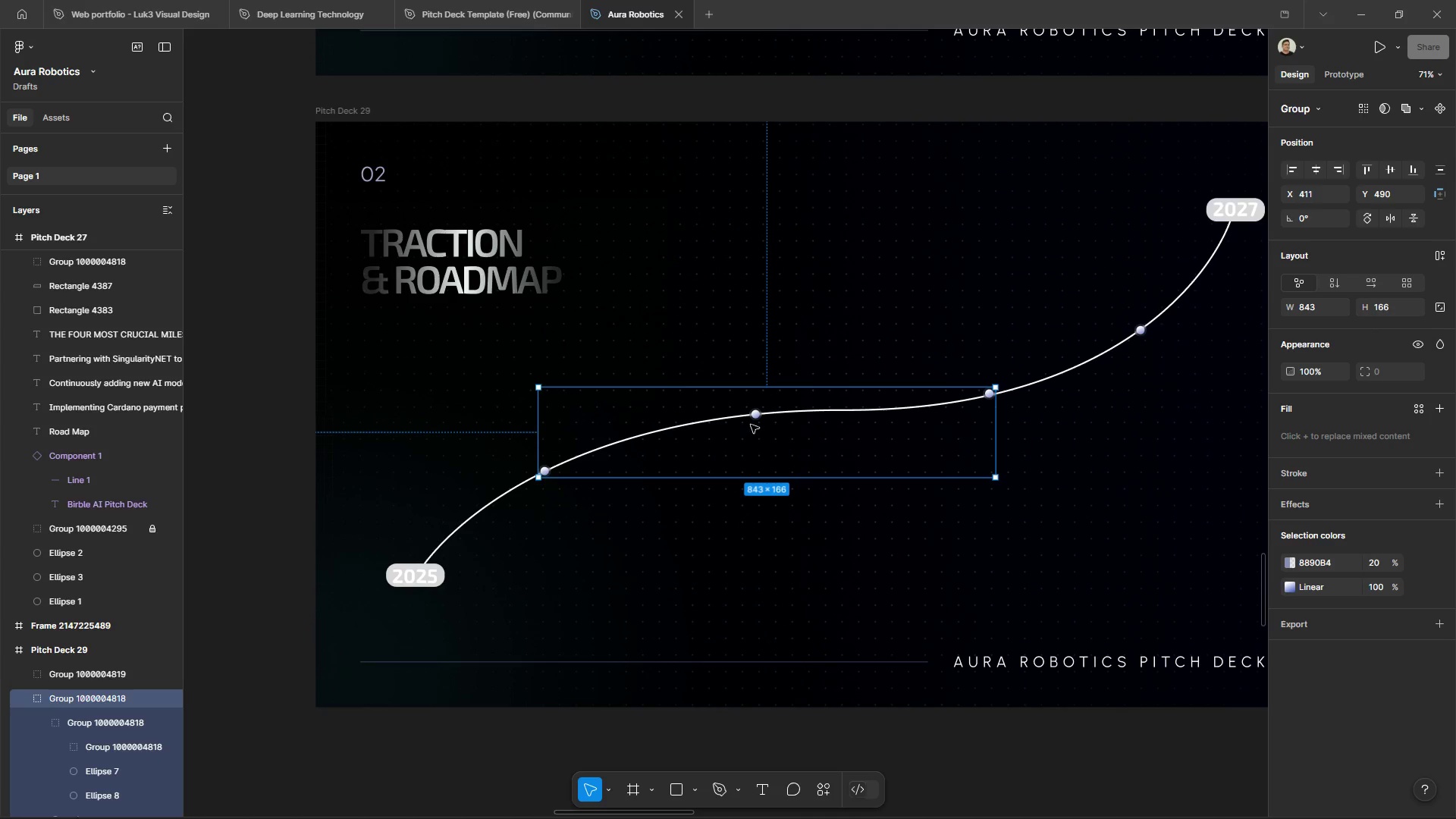 
right_click([751, 425])
 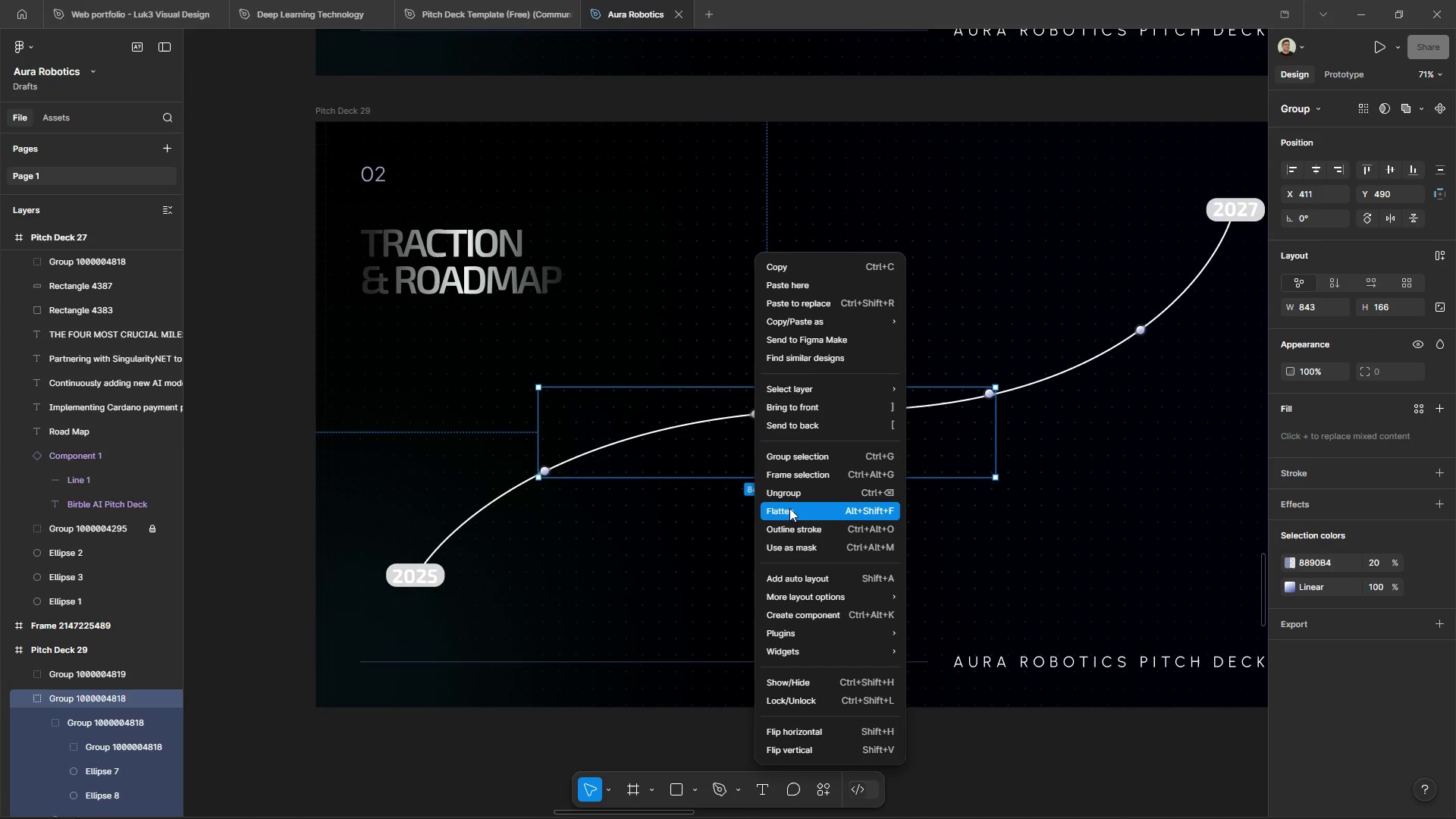 
left_click([792, 493])
 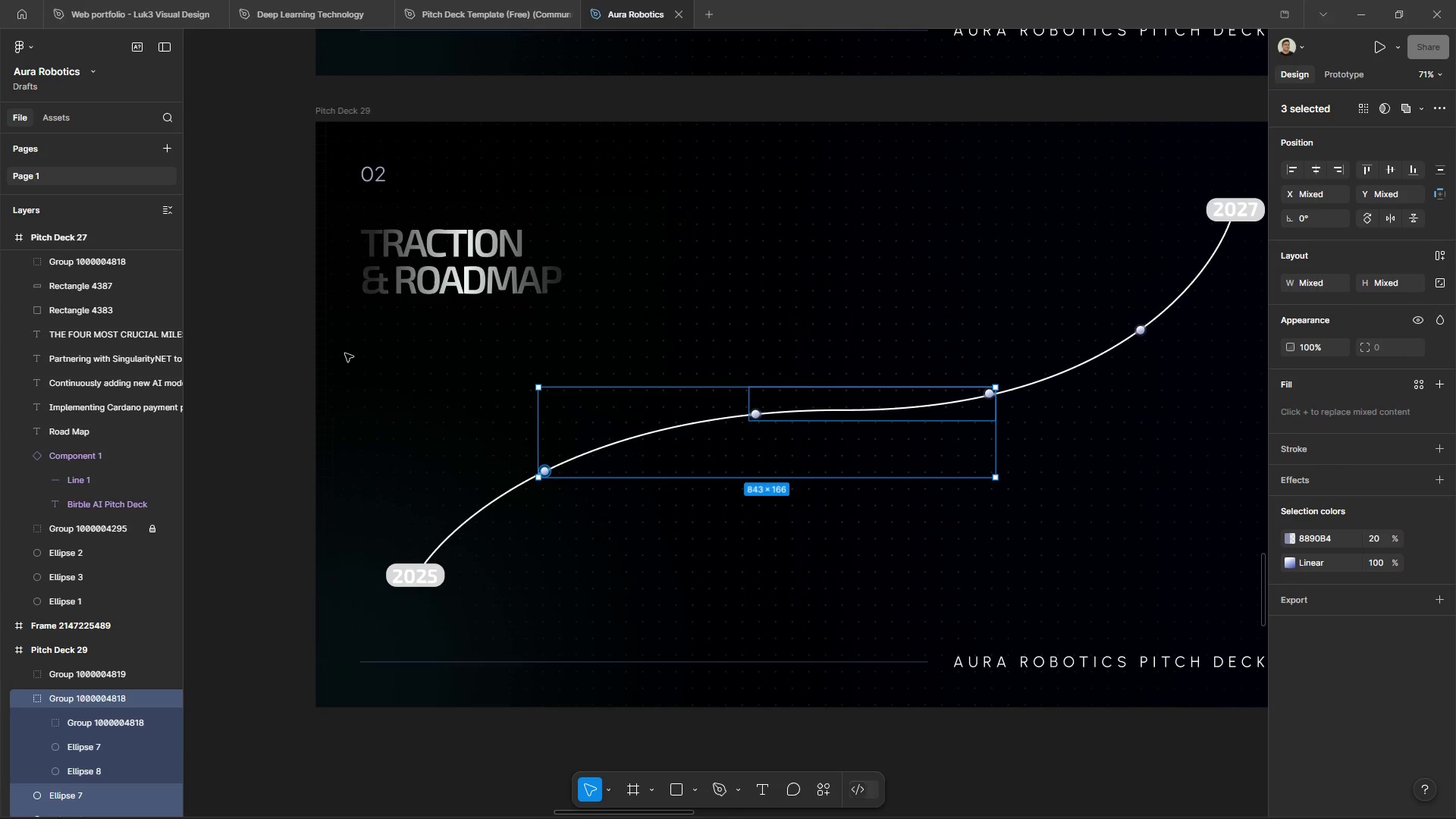 
left_click([291, 351])
 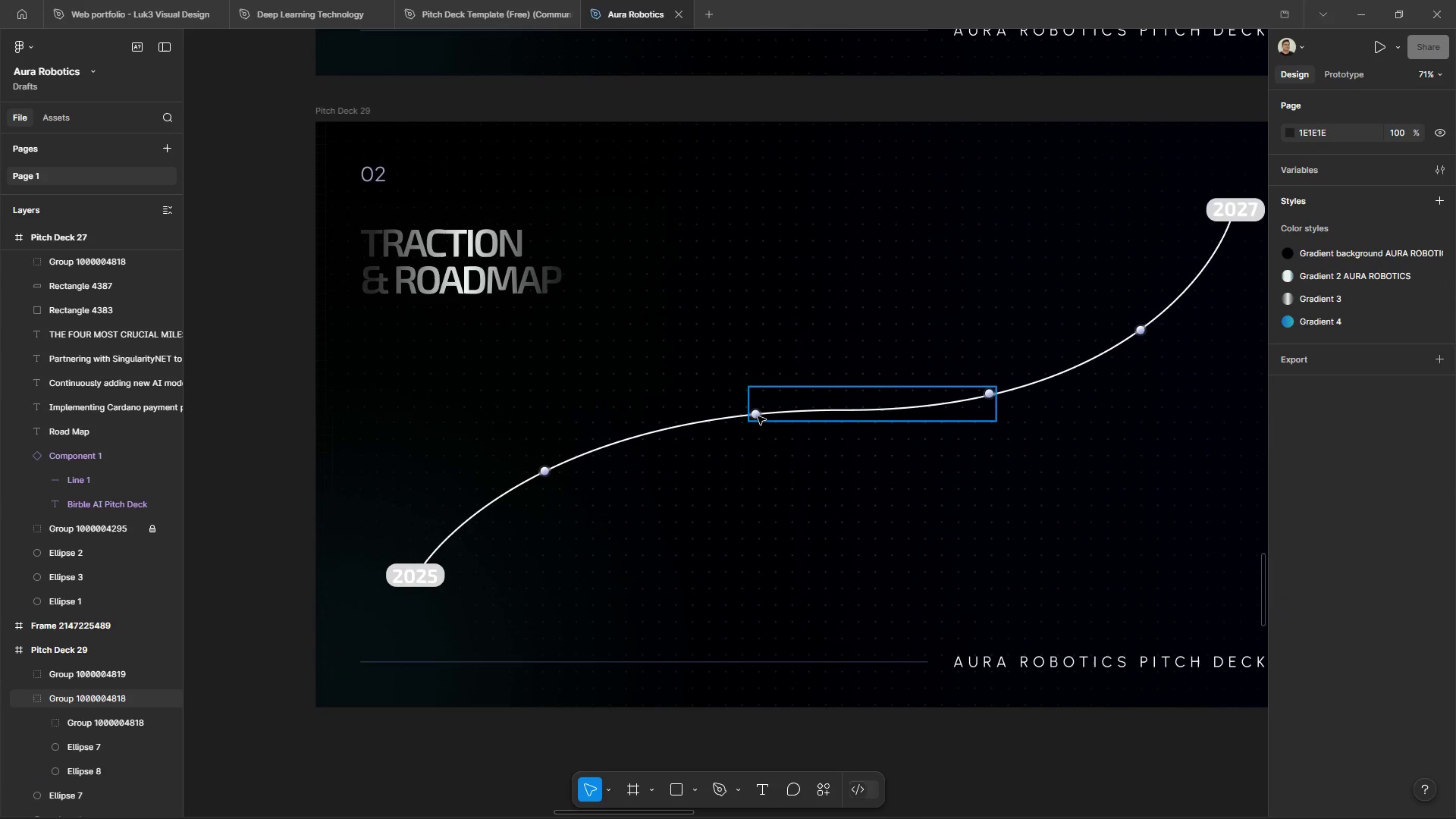 
left_click_drag(start_coordinate=[756, 416], to_coordinate=[749, 429])
 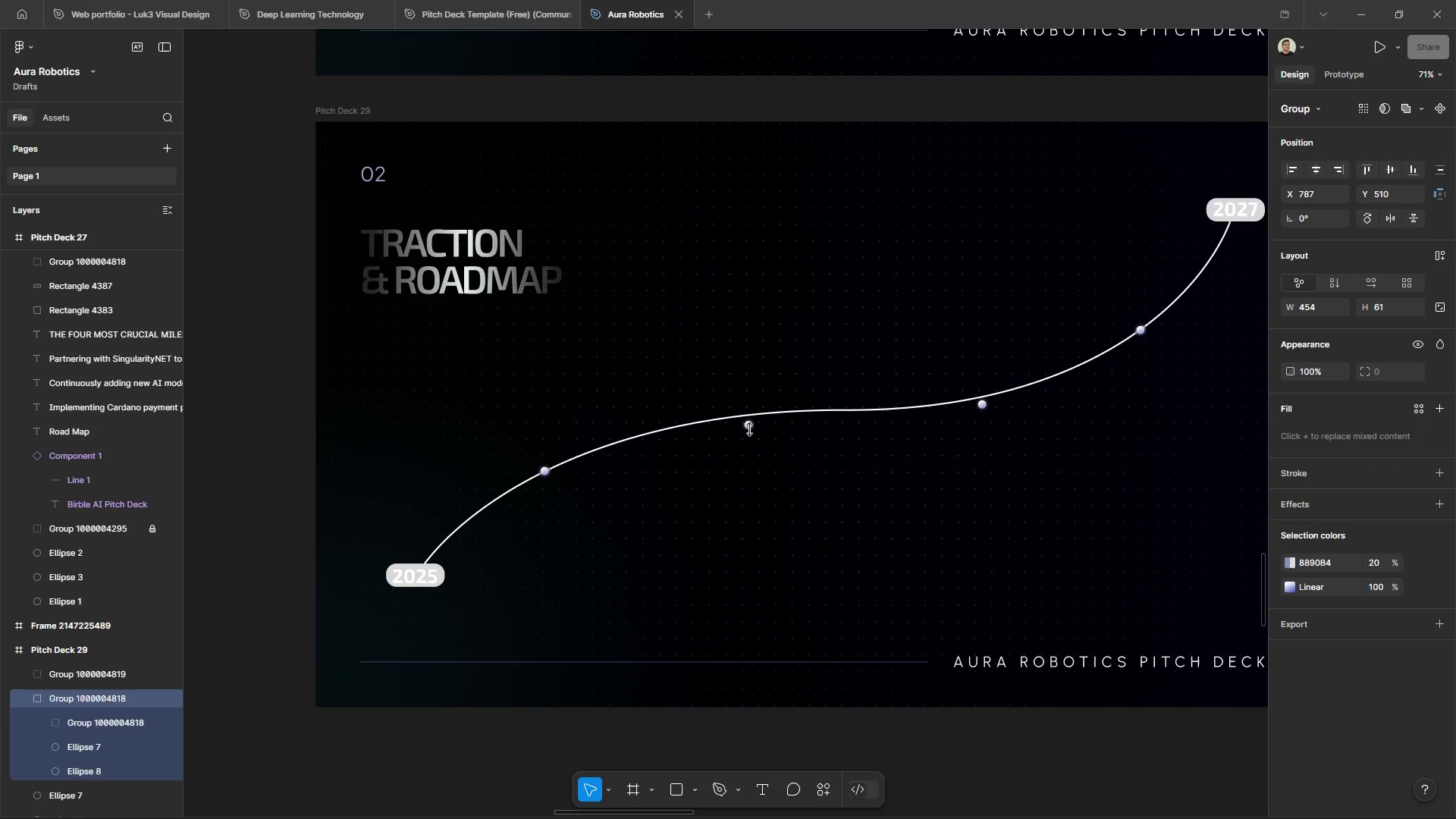 
key(Control+ControlLeft)
 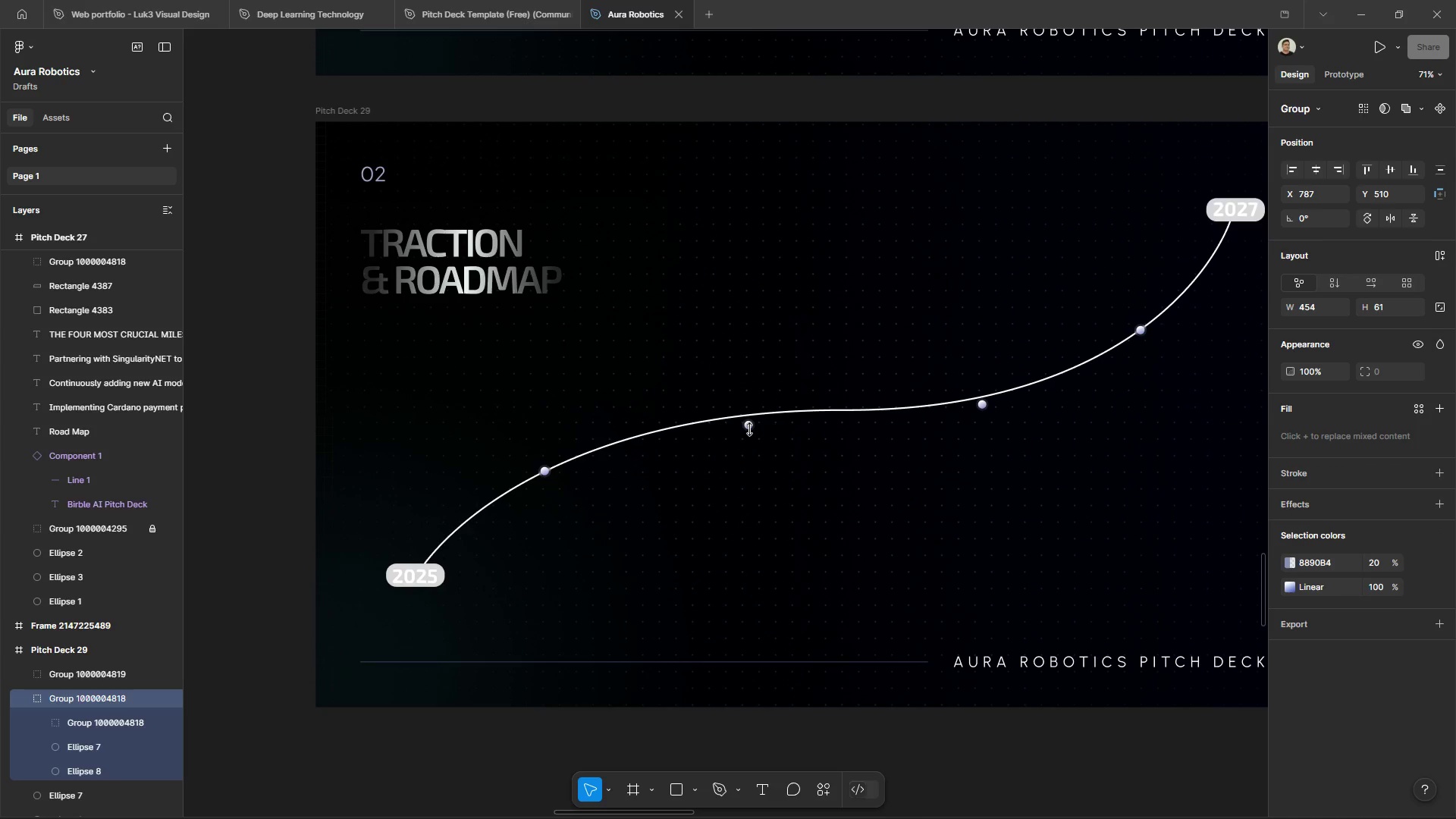 
key(Control+Z)
 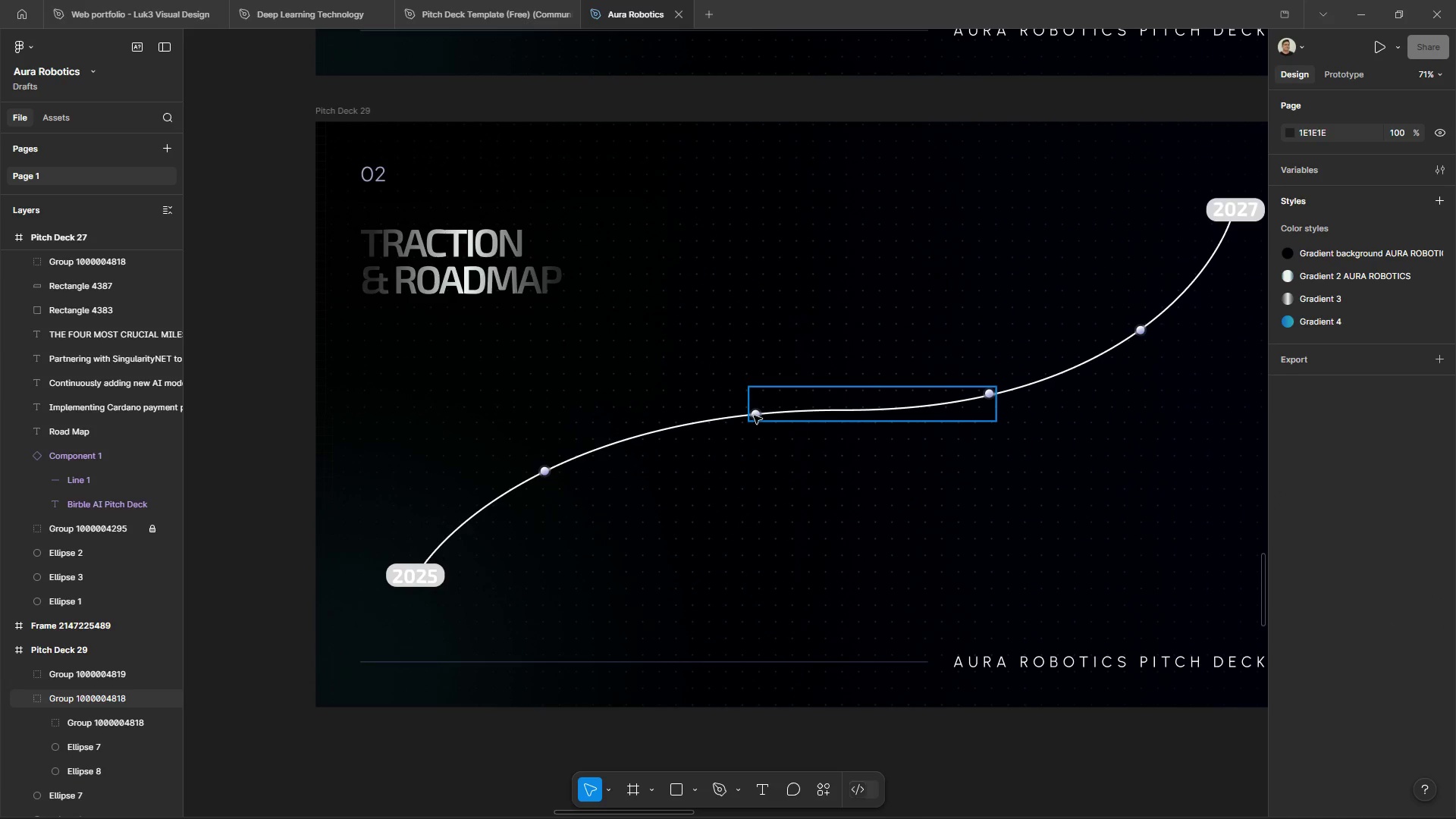 
right_click([754, 416])
 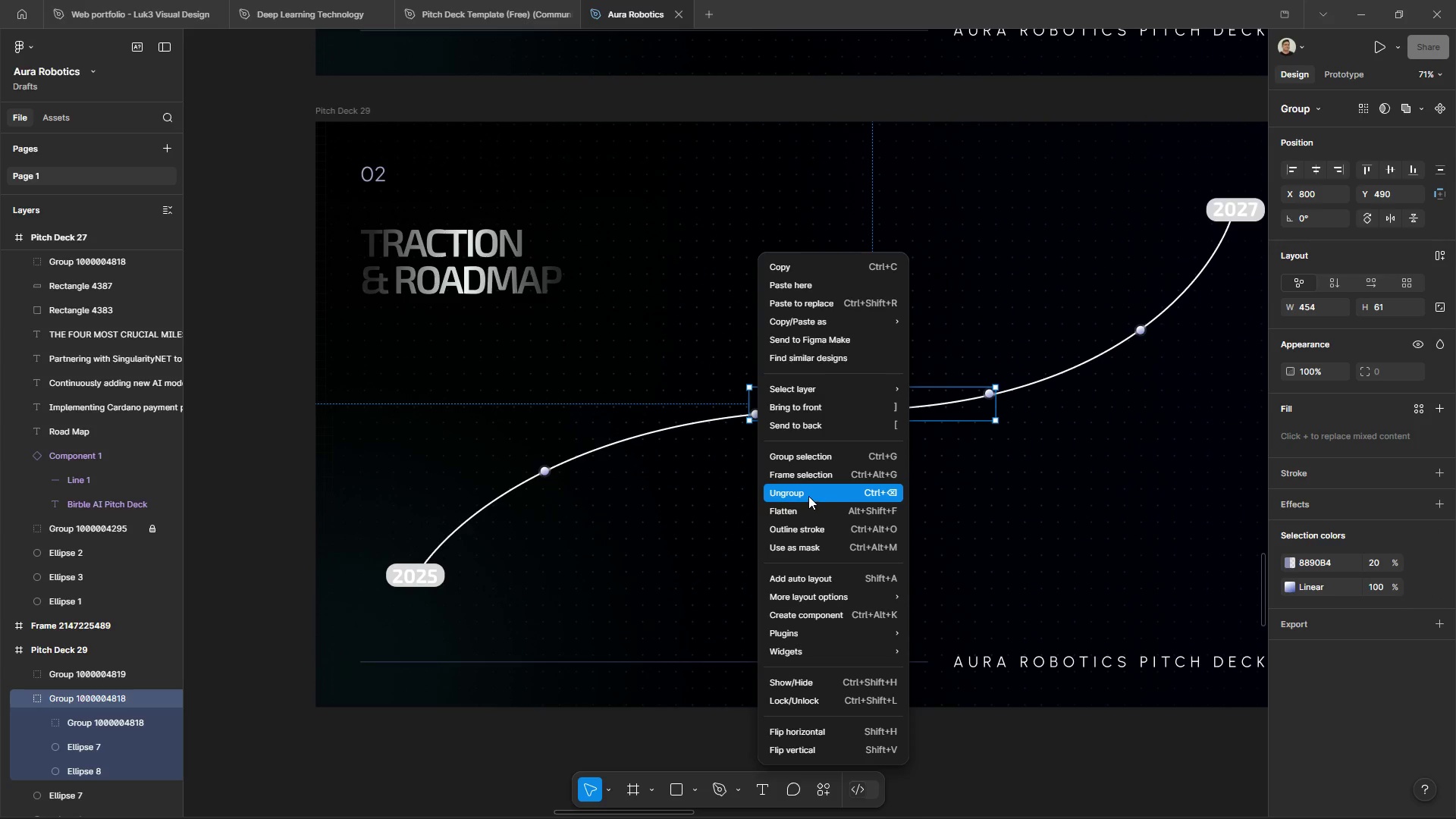 
left_click([808, 496])
 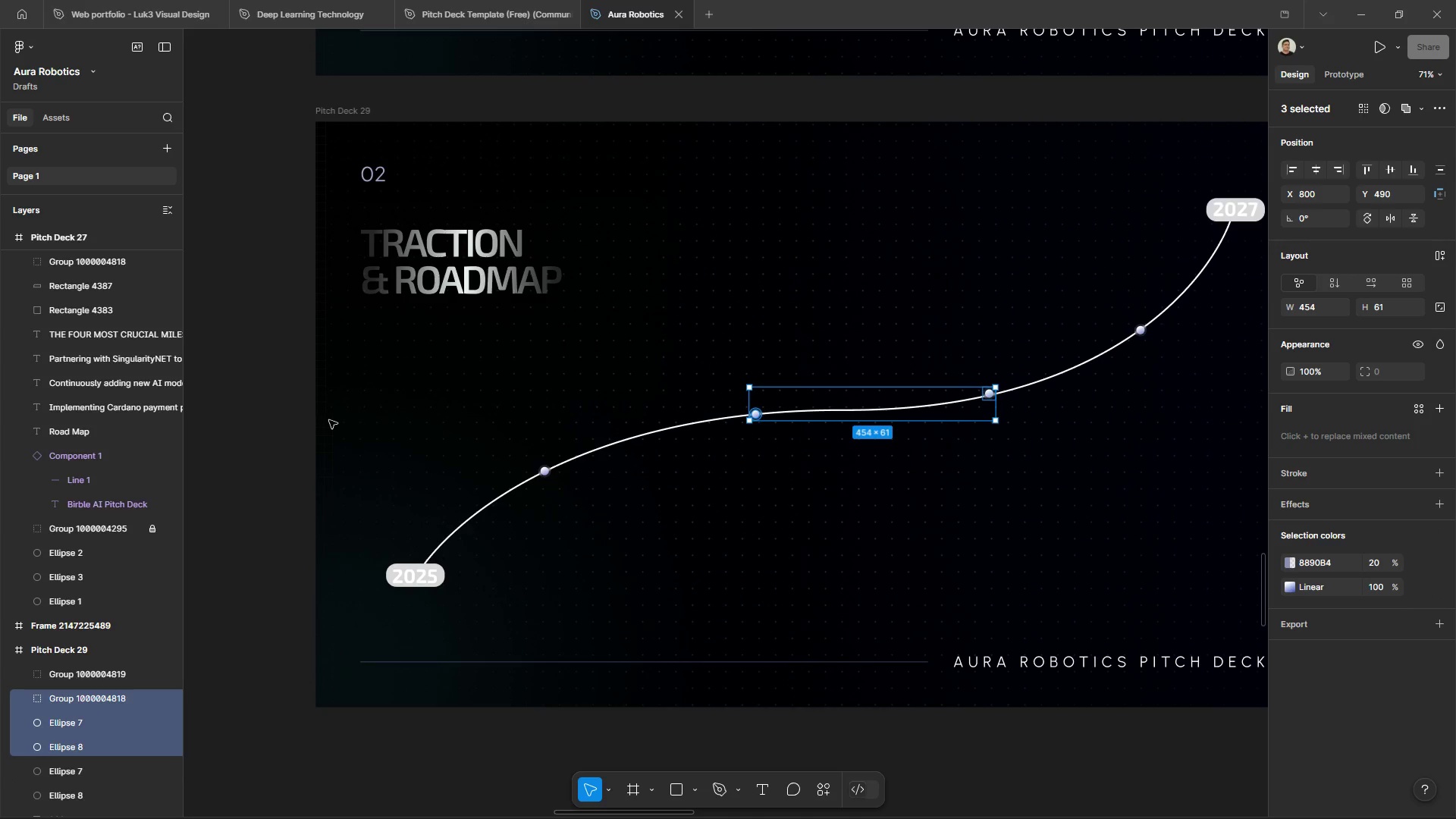 
left_click([300, 425])
 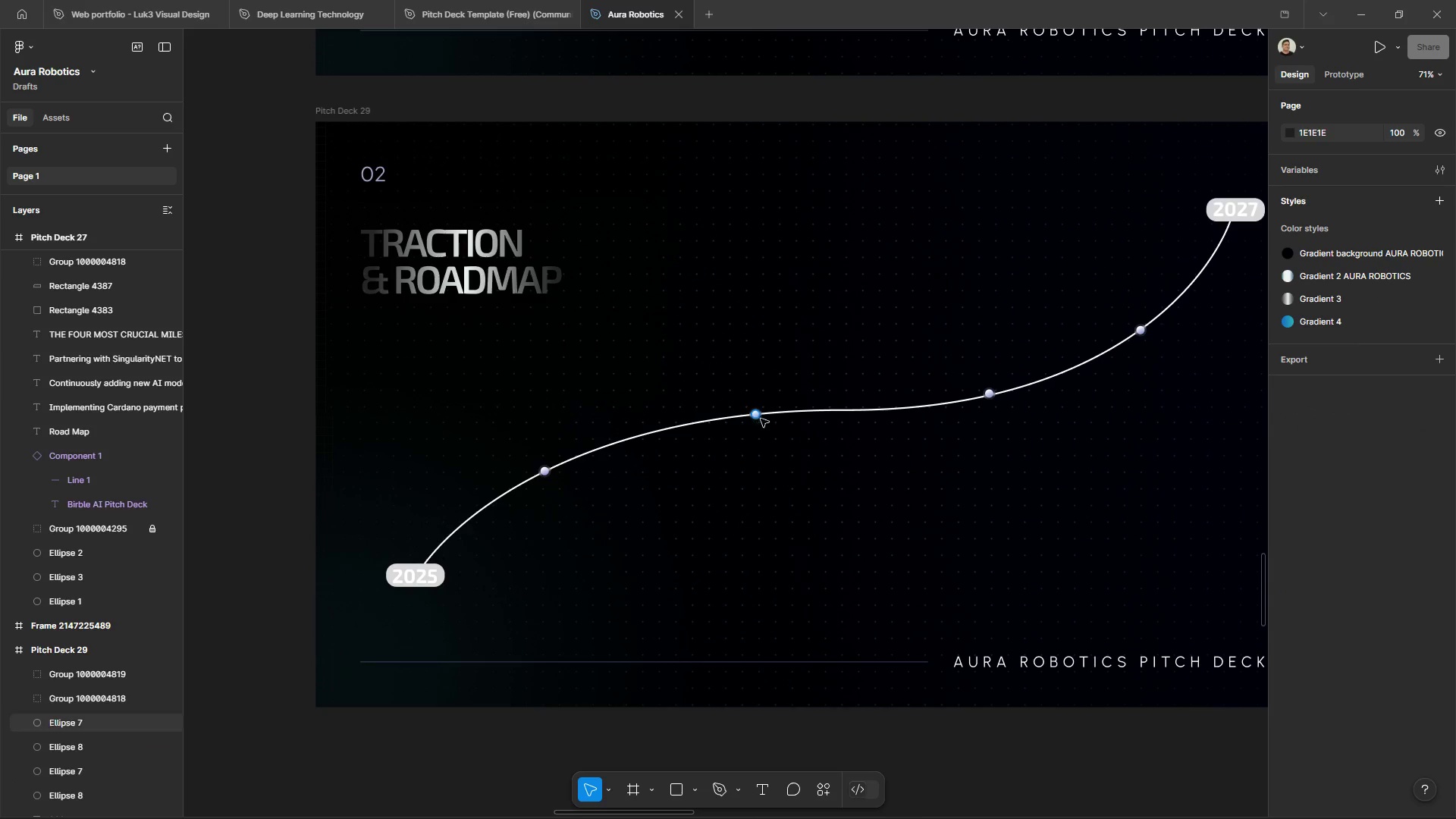 
left_click_drag(start_coordinate=[762, 418], to_coordinate=[678, 425])
 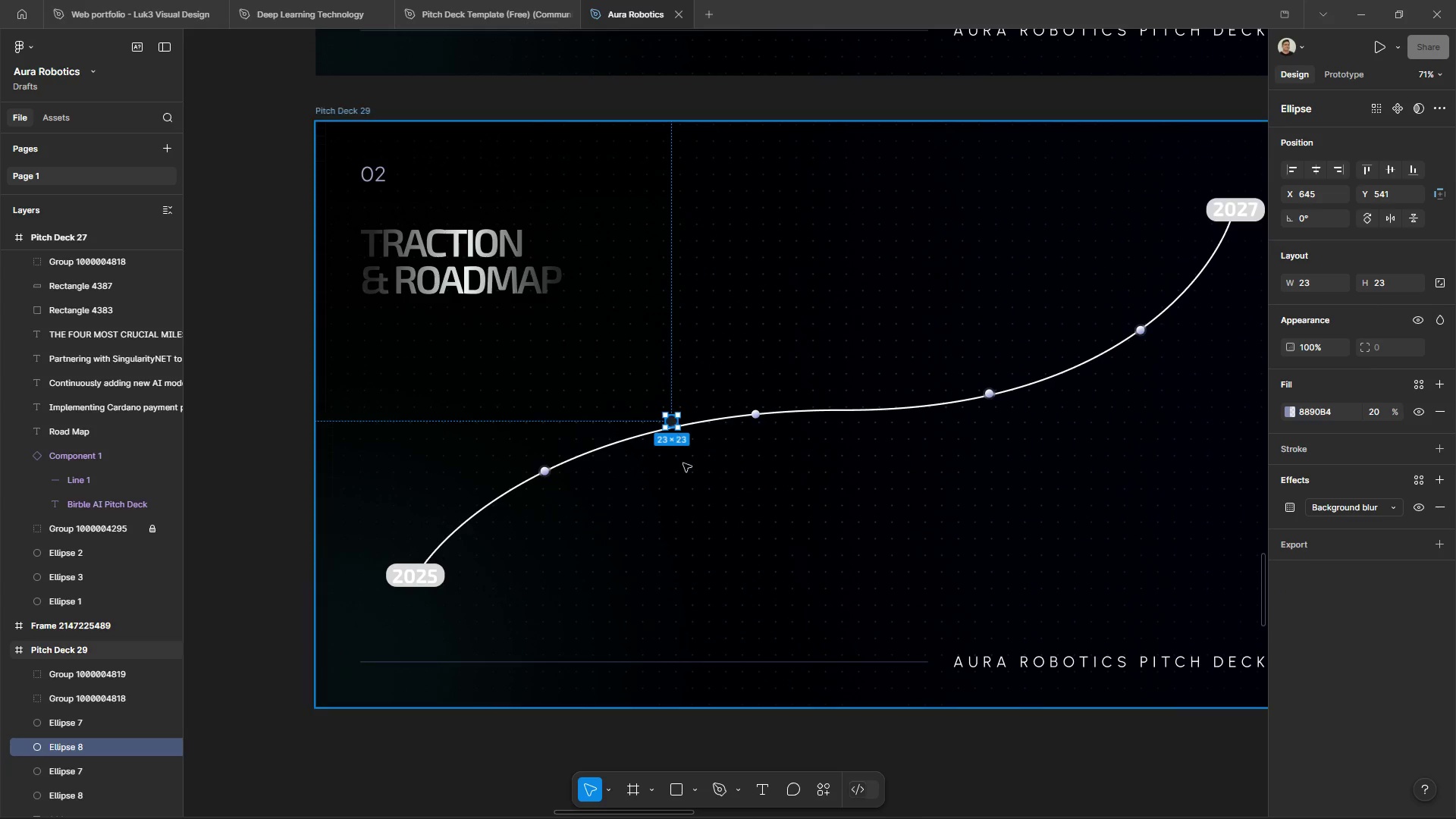 
key(Control+ControlLeft)
 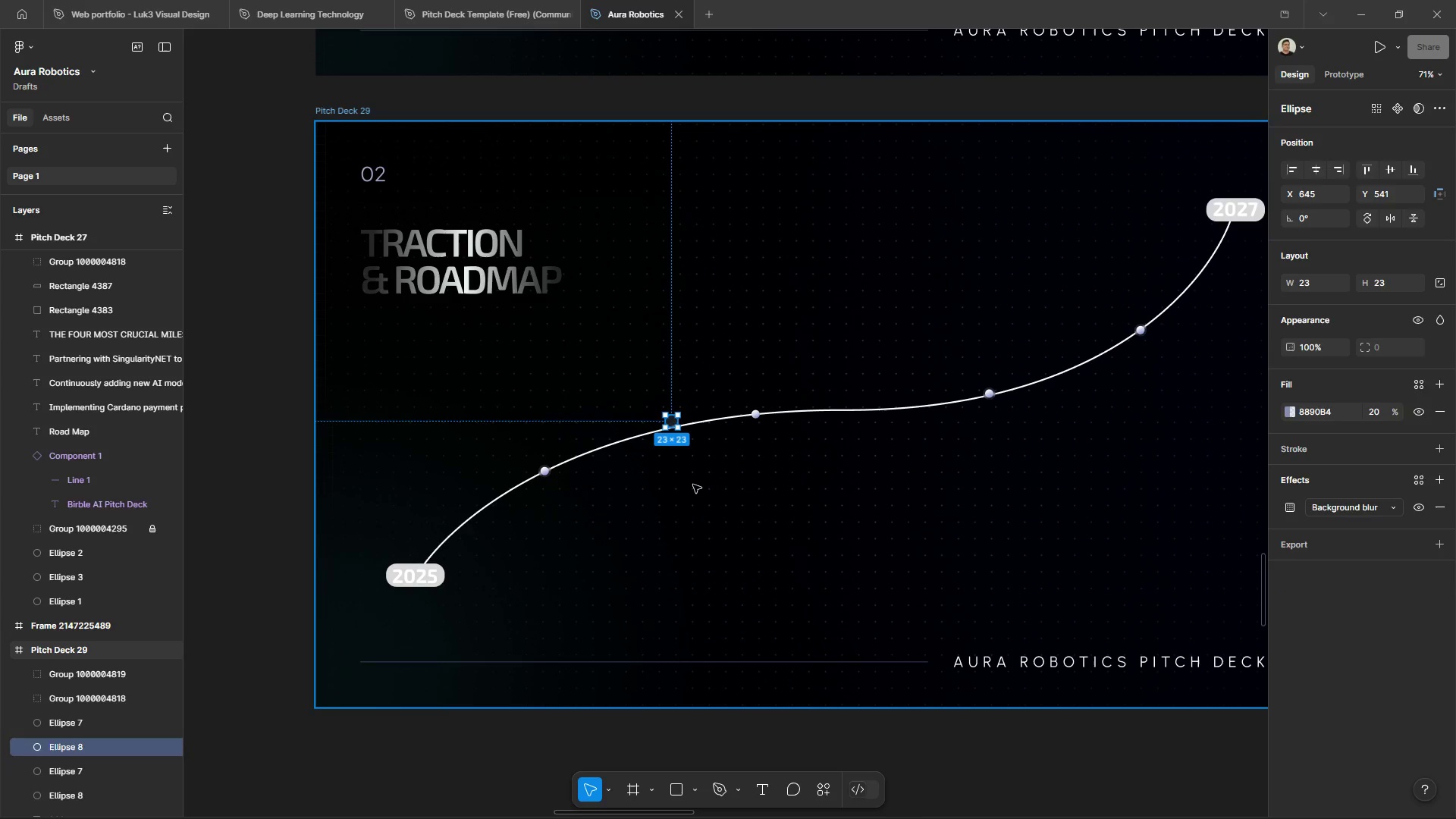 
key(Control+Z)
 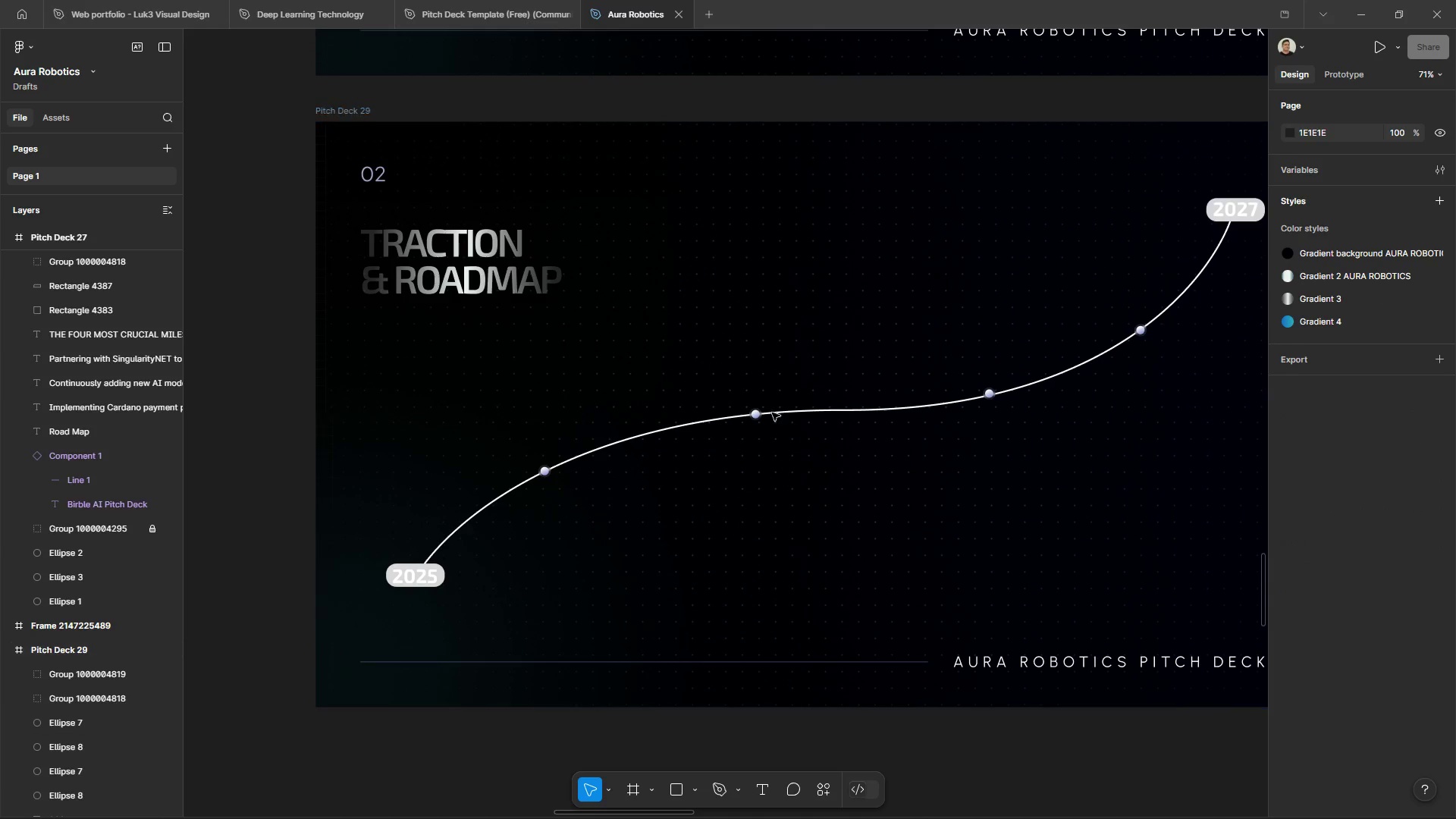 
hold_key(key=ControlLeft, duration=0.86)
hold_key(key=AltLeft, duration=0.81)
scroll: coordinate [742, 392], scroll_direction: up, amount: 12.0
 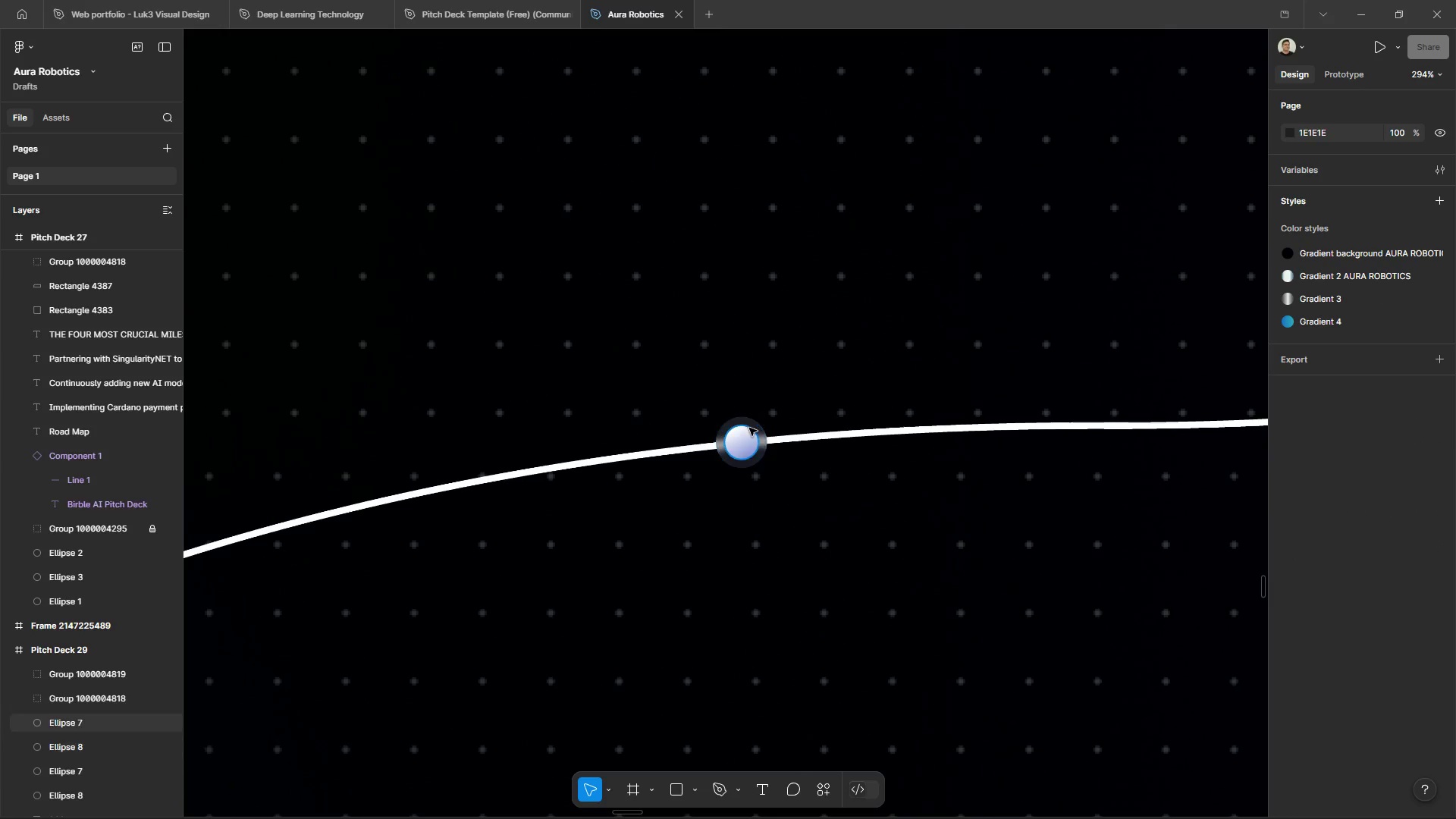 
left_click([749, 428])
 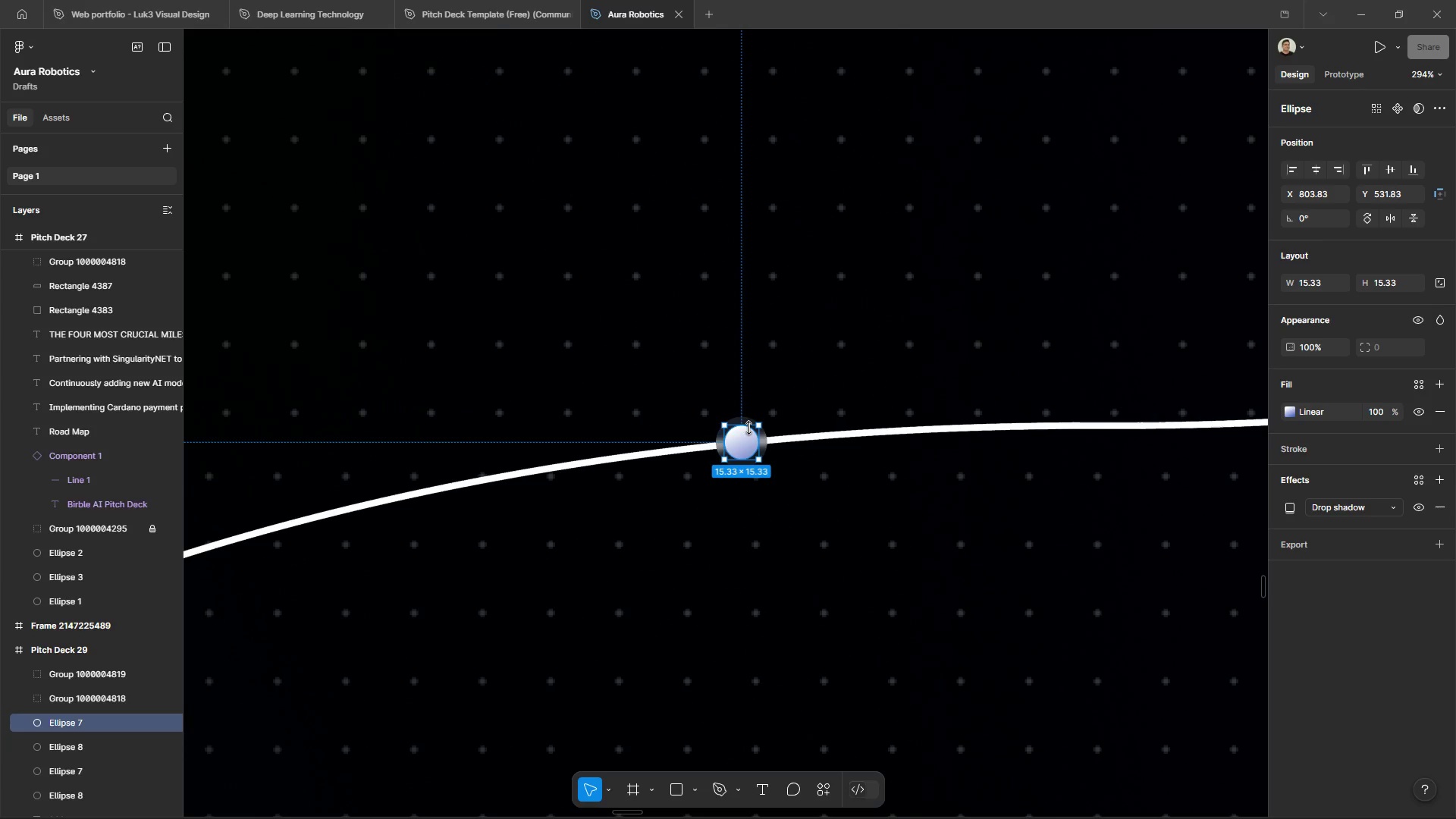 
hold_key(key=ShiftLeft, duration=1.38)
left_click([767, 443])
 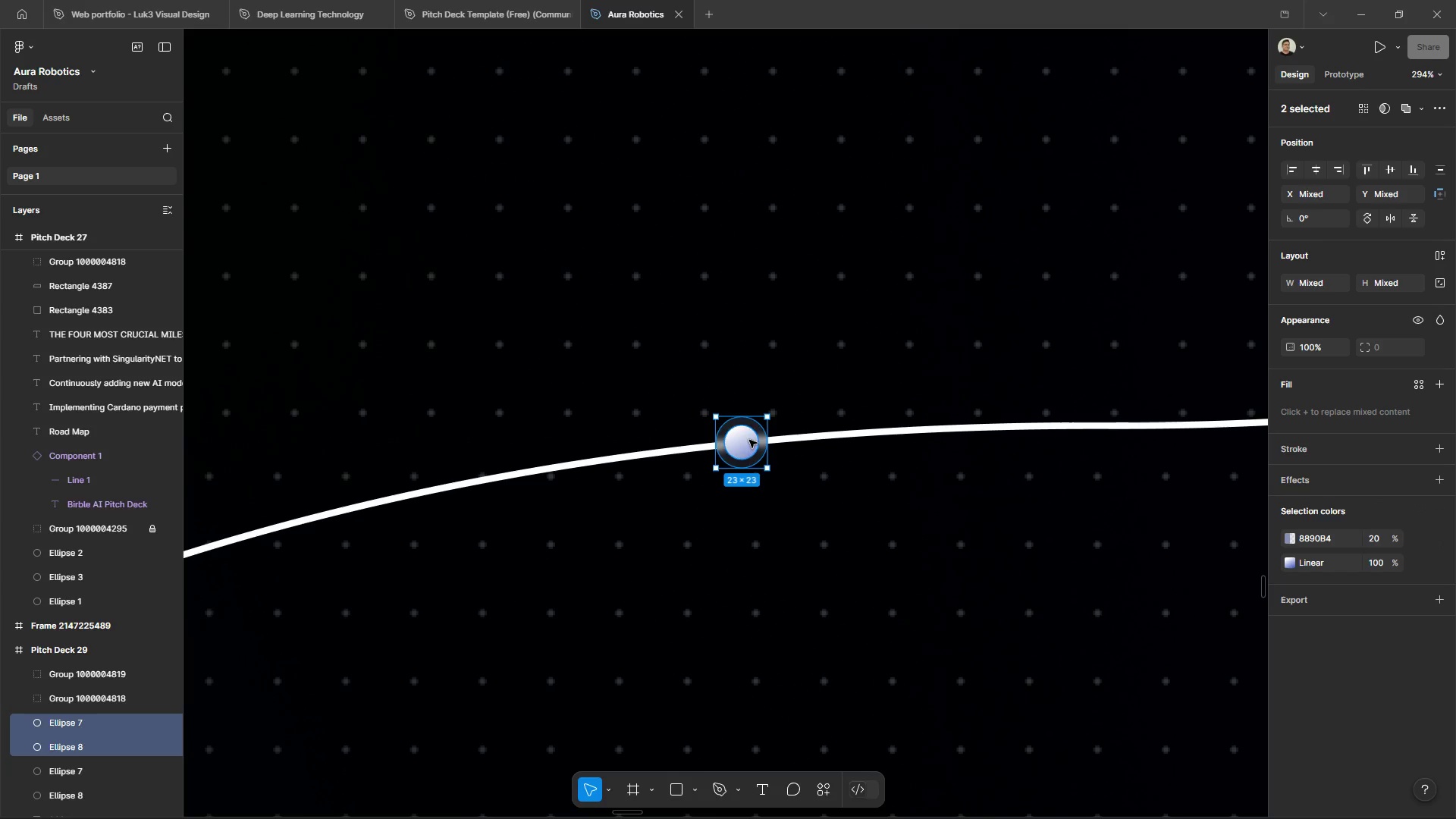 
right_click([749, 440])
 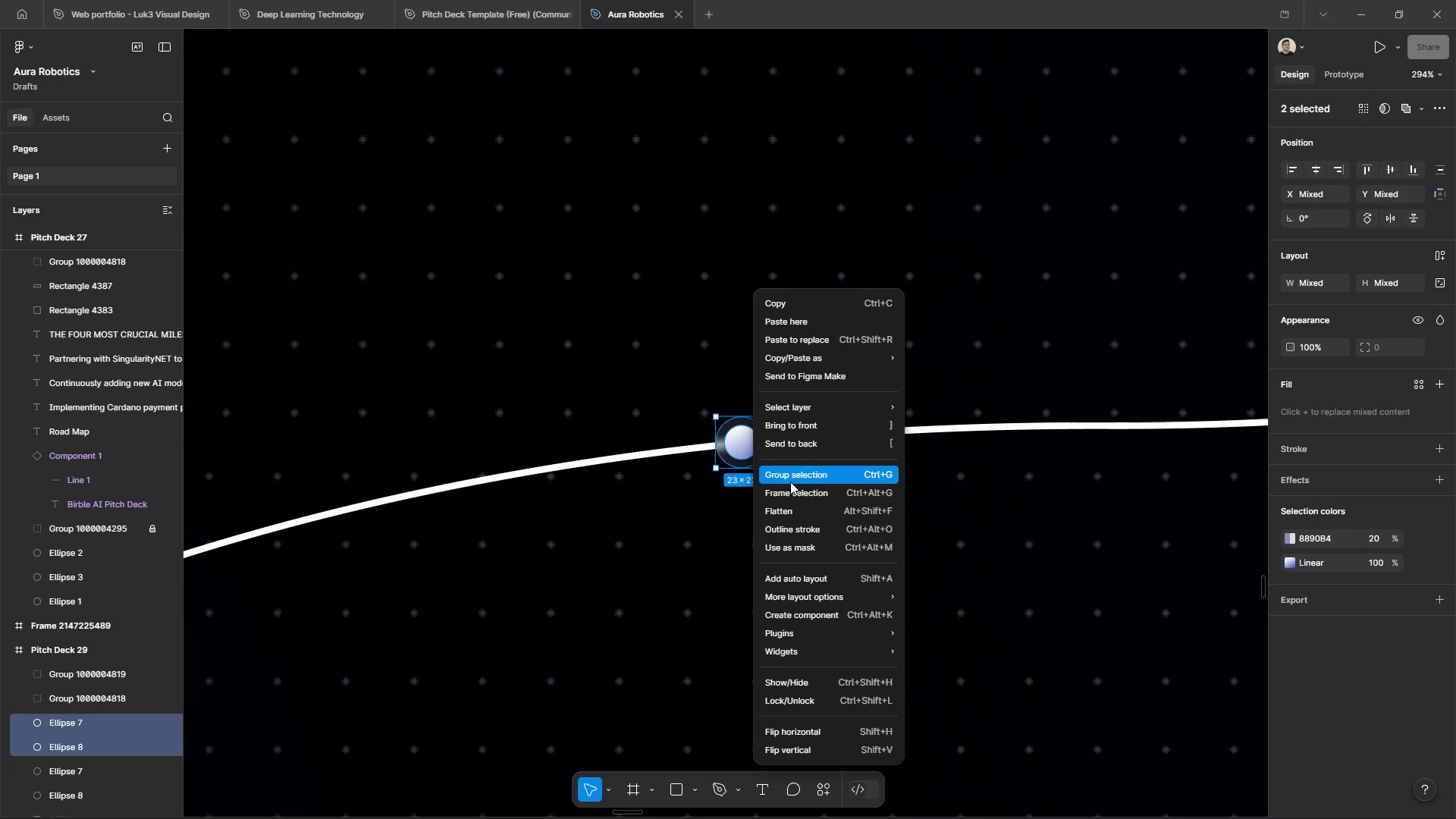 
left_click([793, 480])
 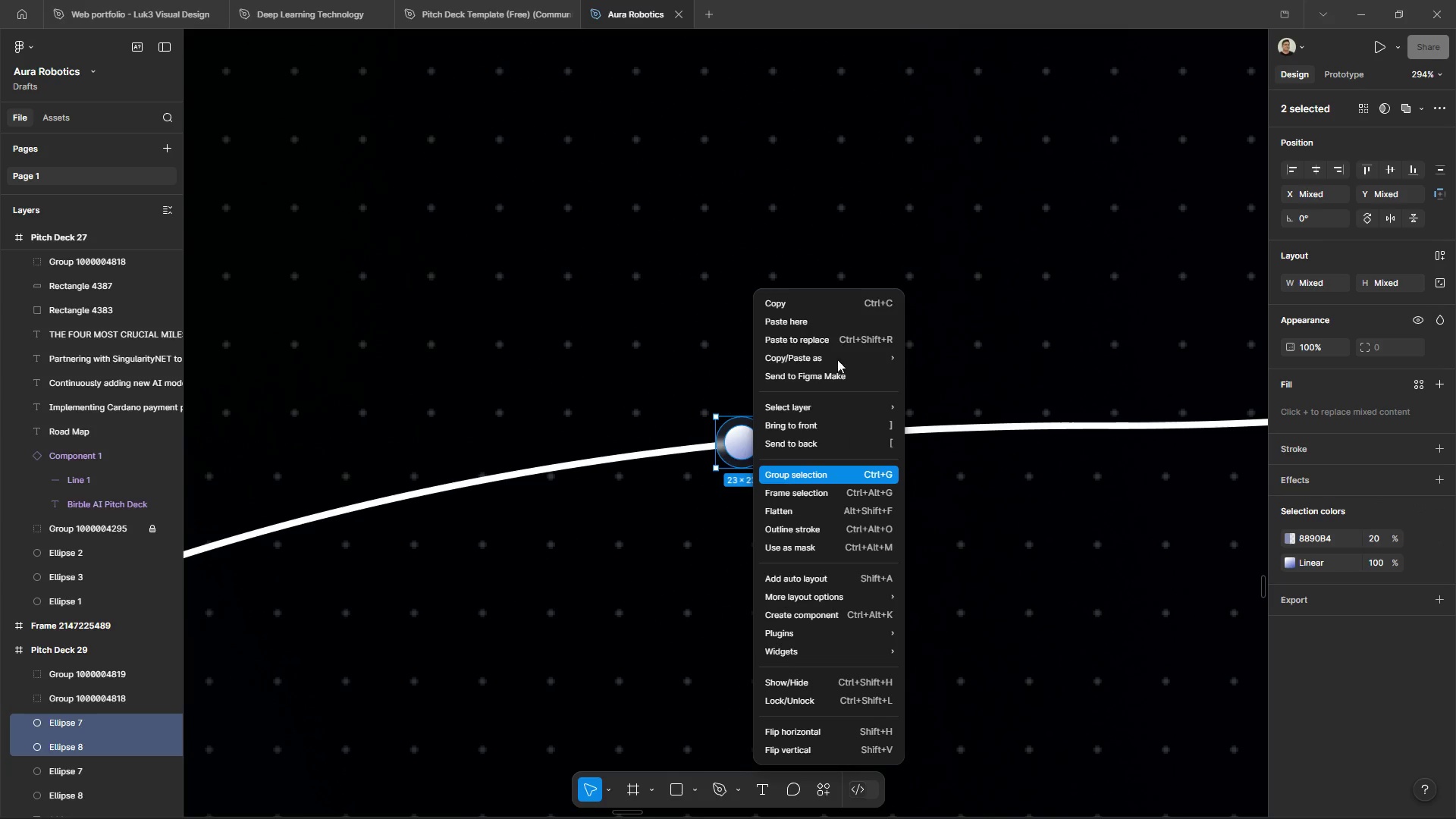 
hold_key(key=ControlLeft, duration=1.67)
hold_key(key=AltLeft, duration=1.5)
scroll: coordinate [857, 315], scroll_direction: down, amount: 14.0
 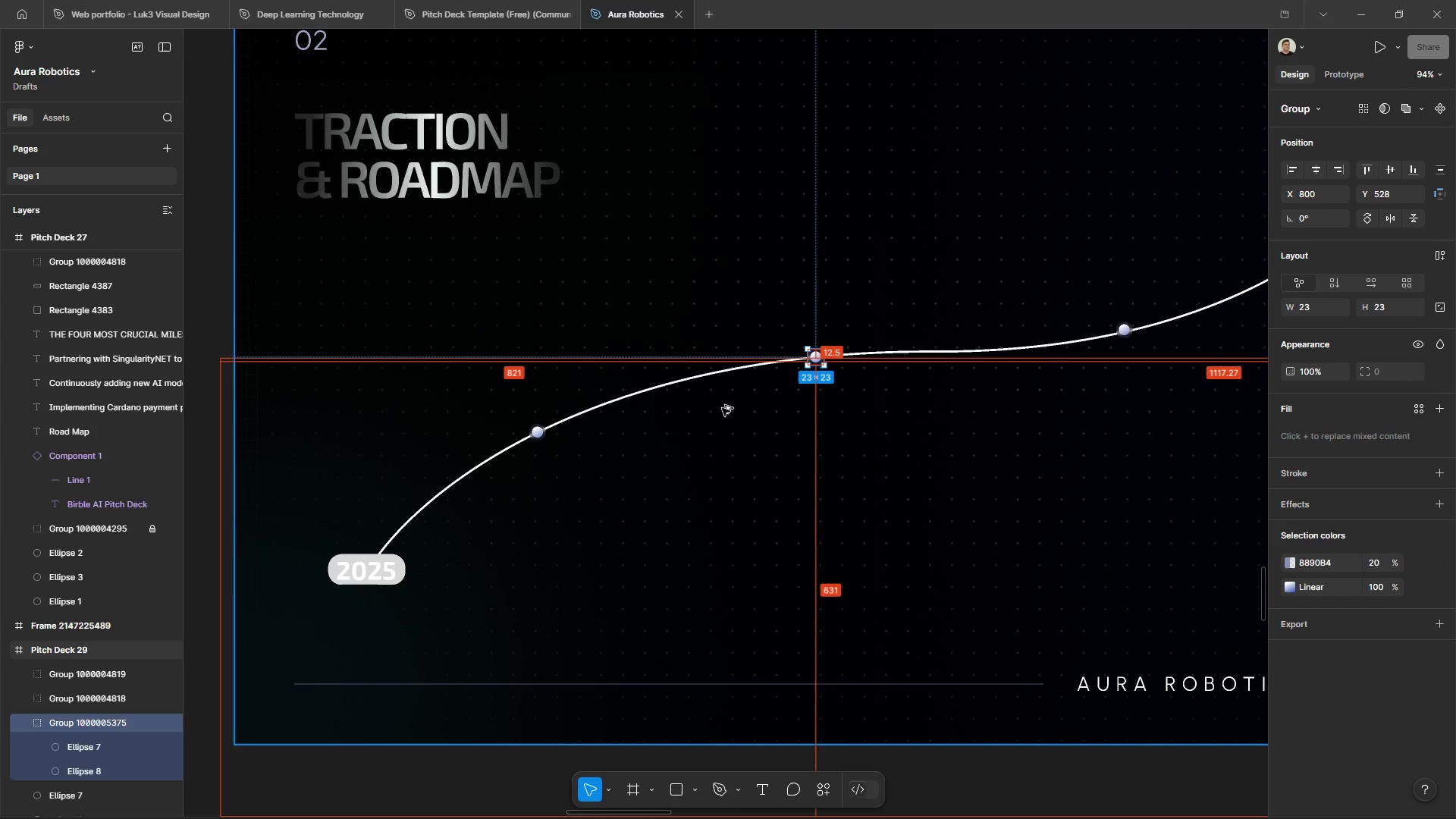 
key(Alt+Control+AltLeft)
 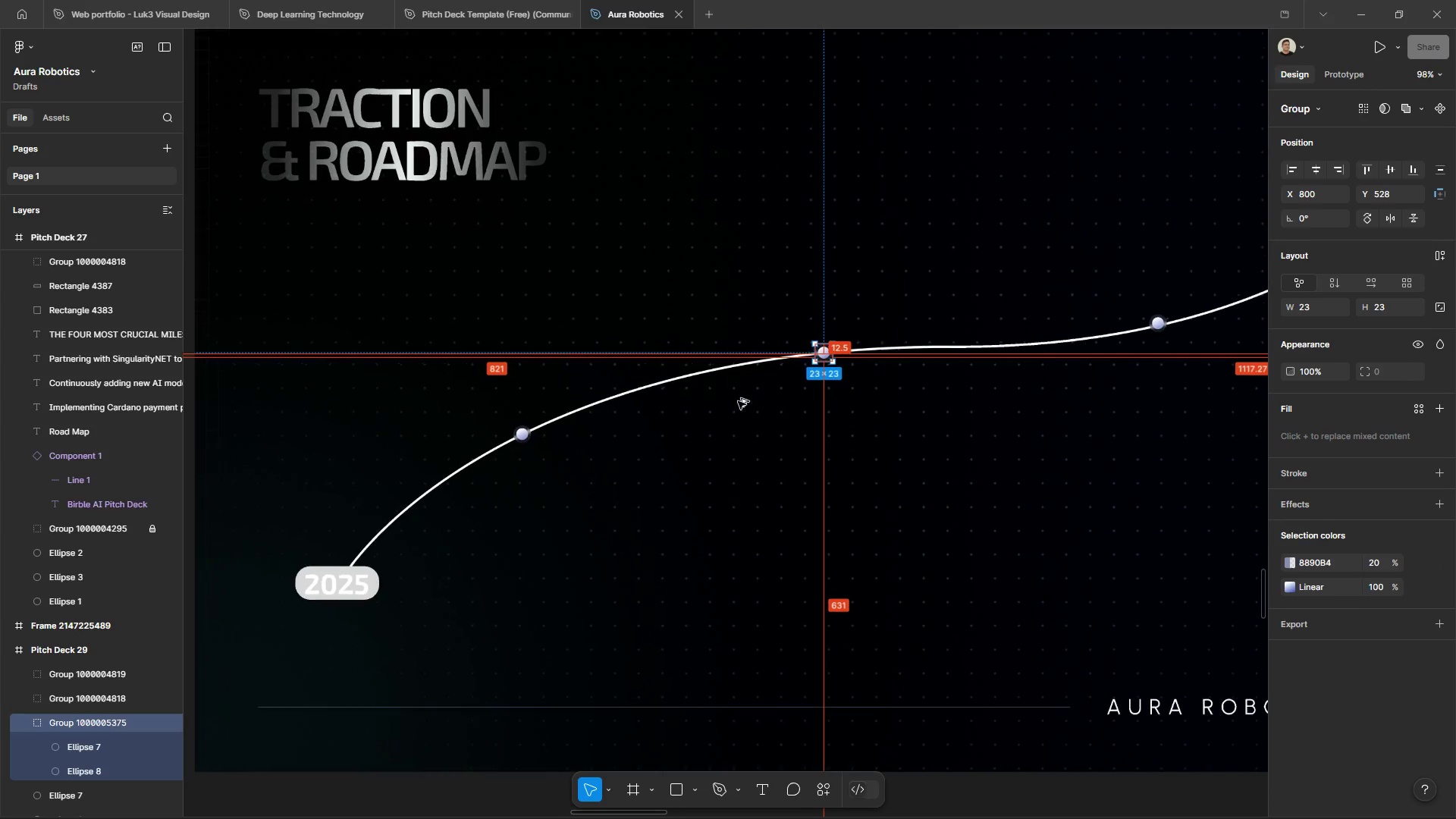 
key(Alt+Control+AltLeft)
 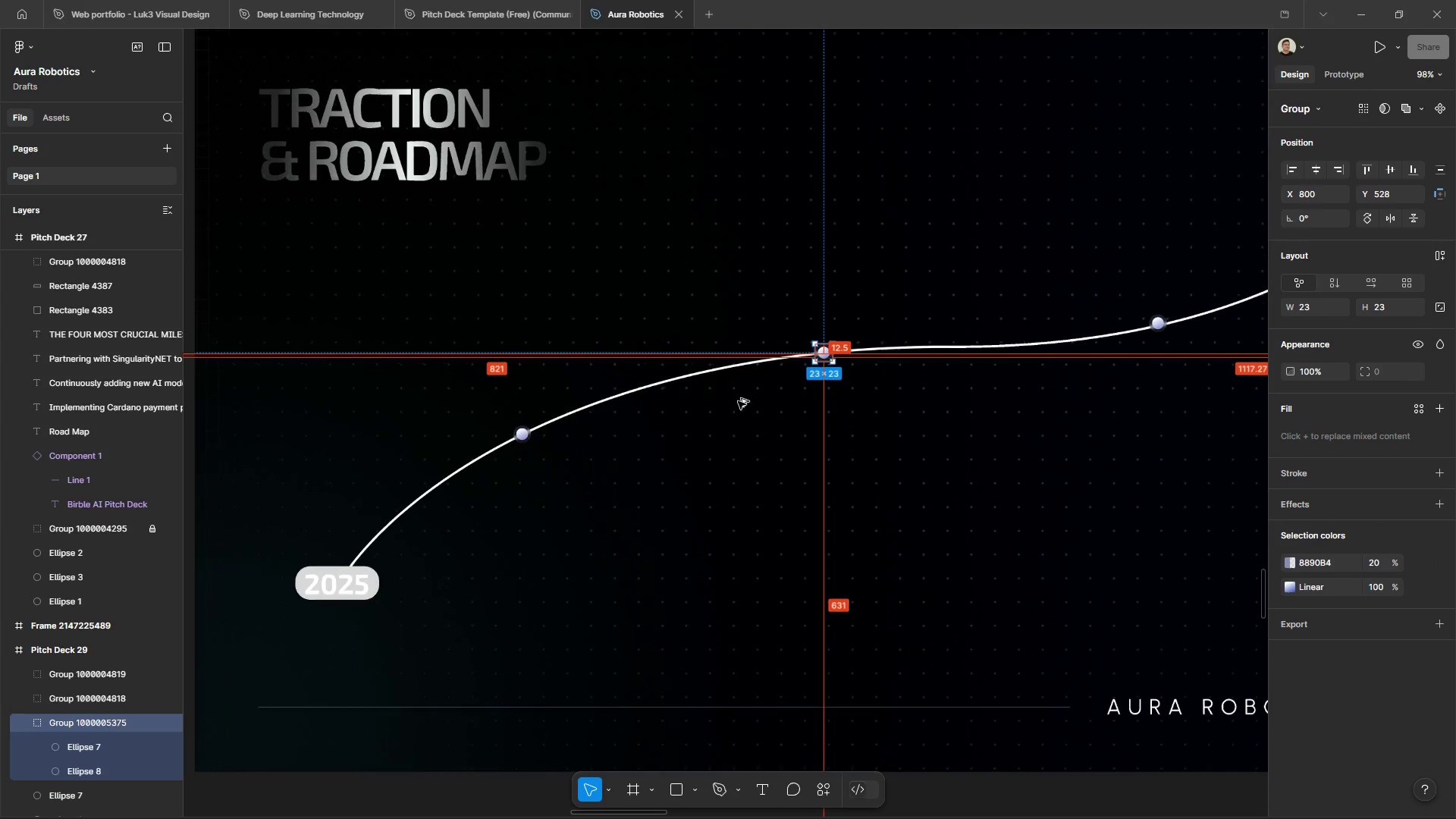 
key(Alt+Control+AltLeft)
 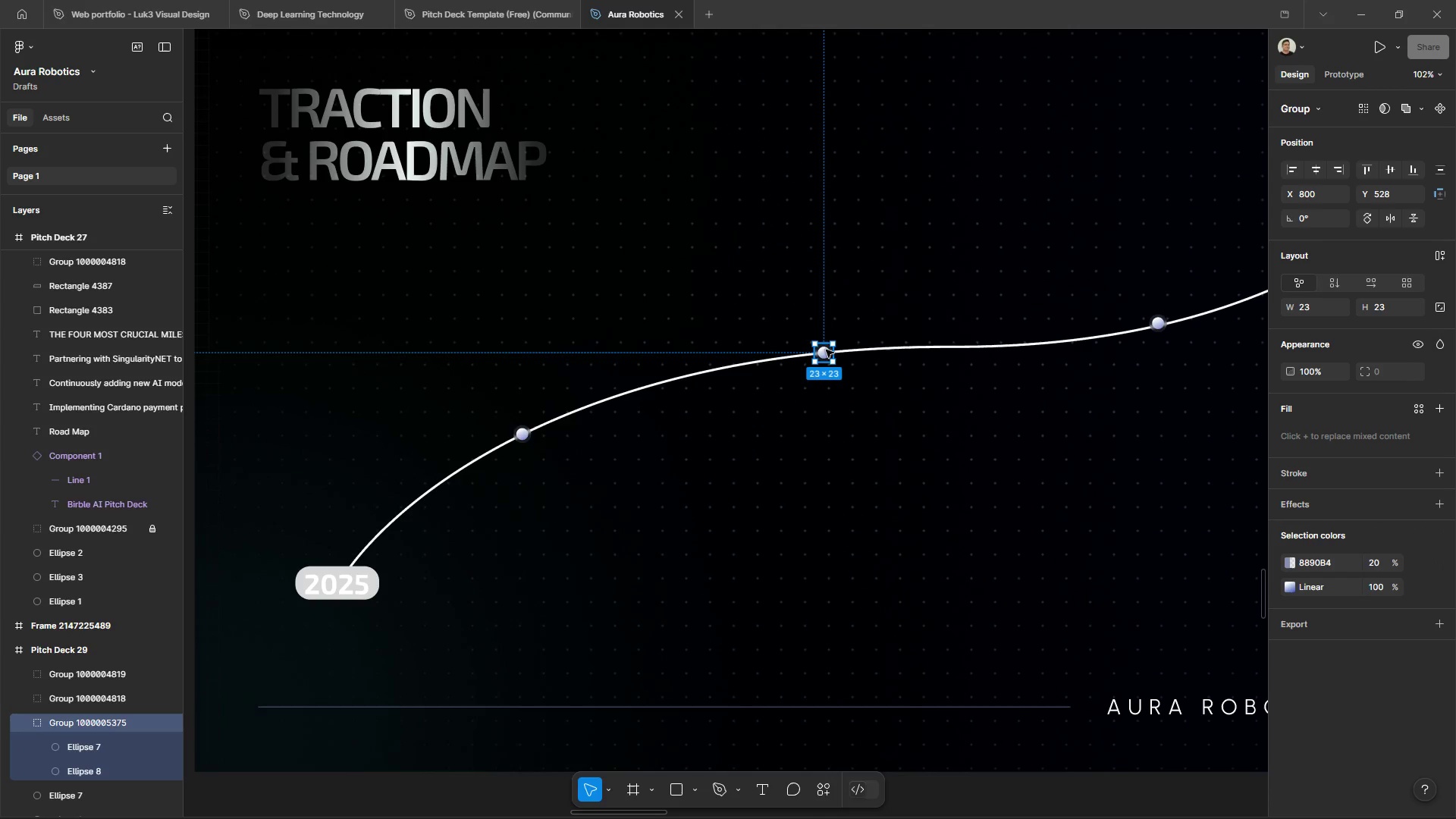 
scroll: coordinate [722, 408], scroll_direction: up, amount: 2.0
 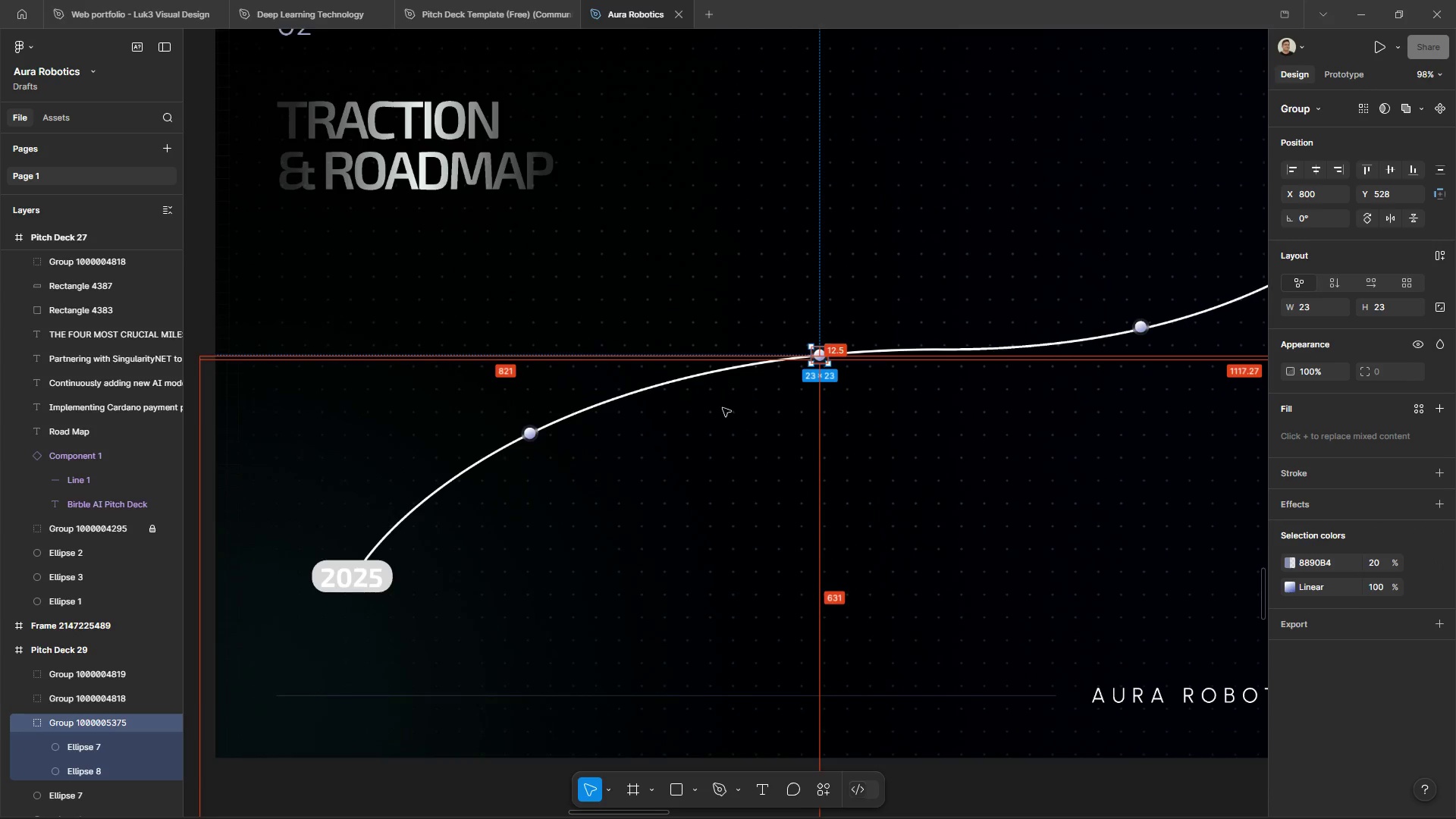 
left_click_drag(start_coordinate=[826, 350], to_coordinate=[702, 371])
 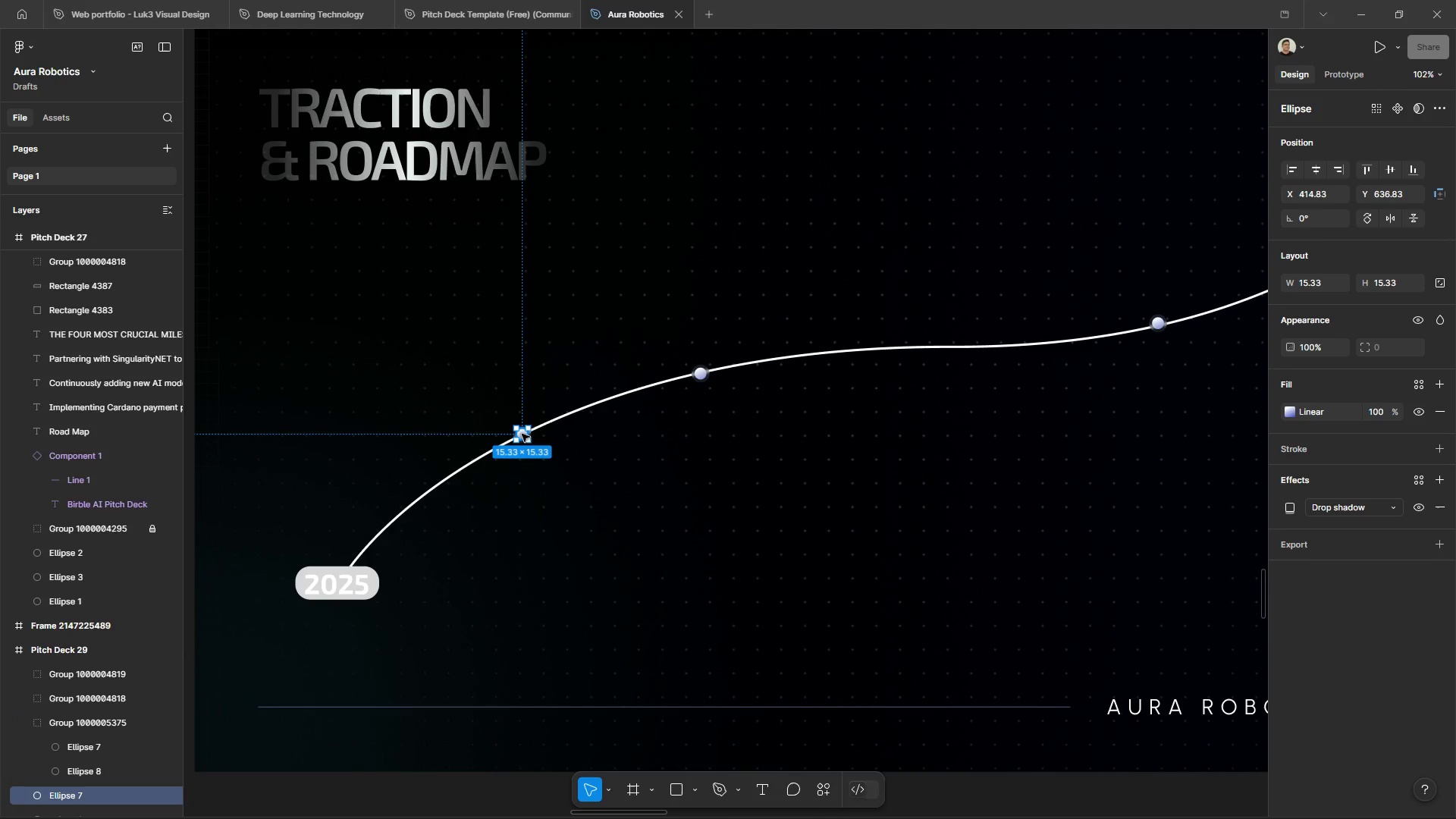 
hold_key(key=ControlLeft, duration=0.83)
 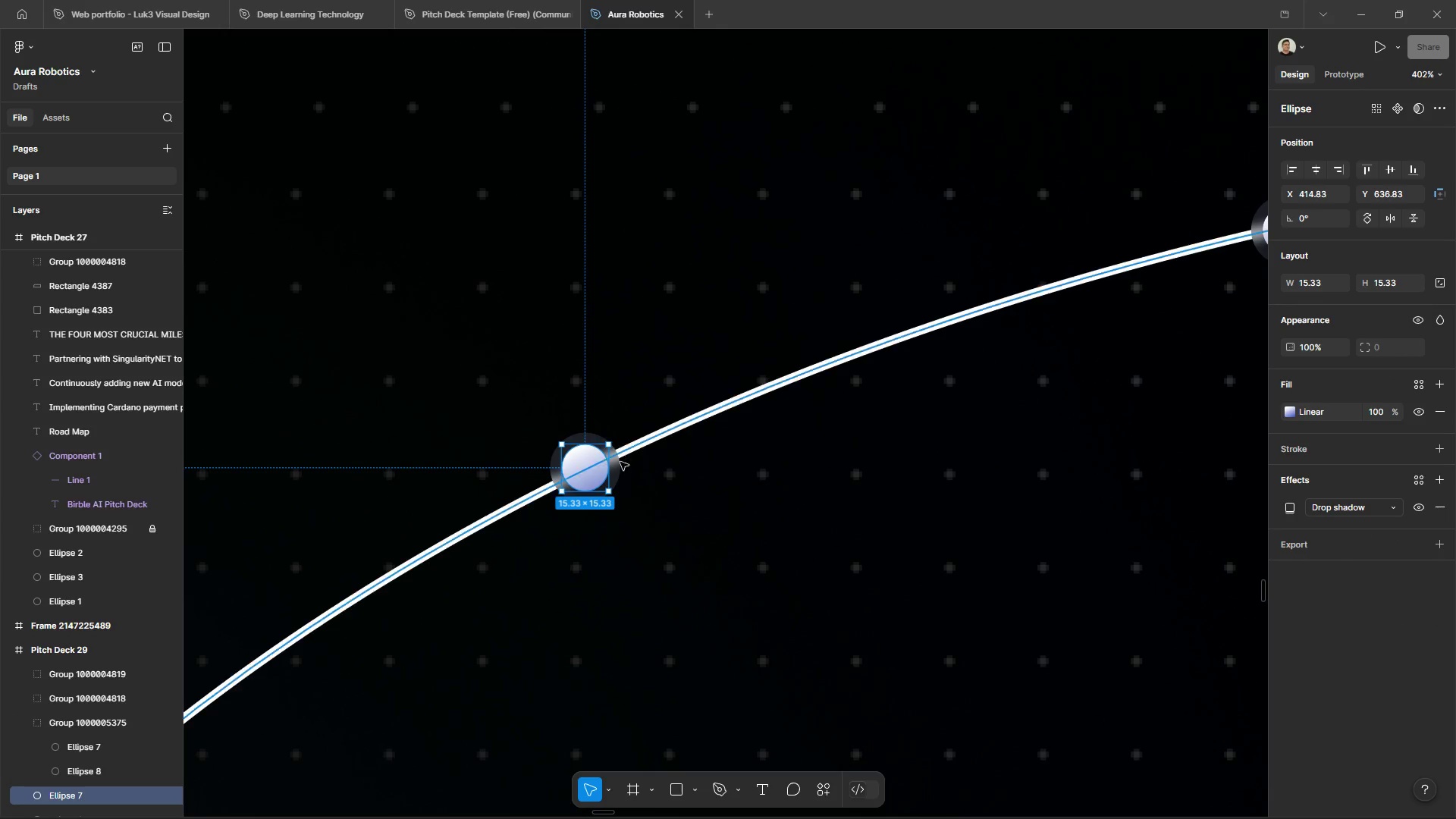 
hold_key(key=AltLeft, duration=0.81)
 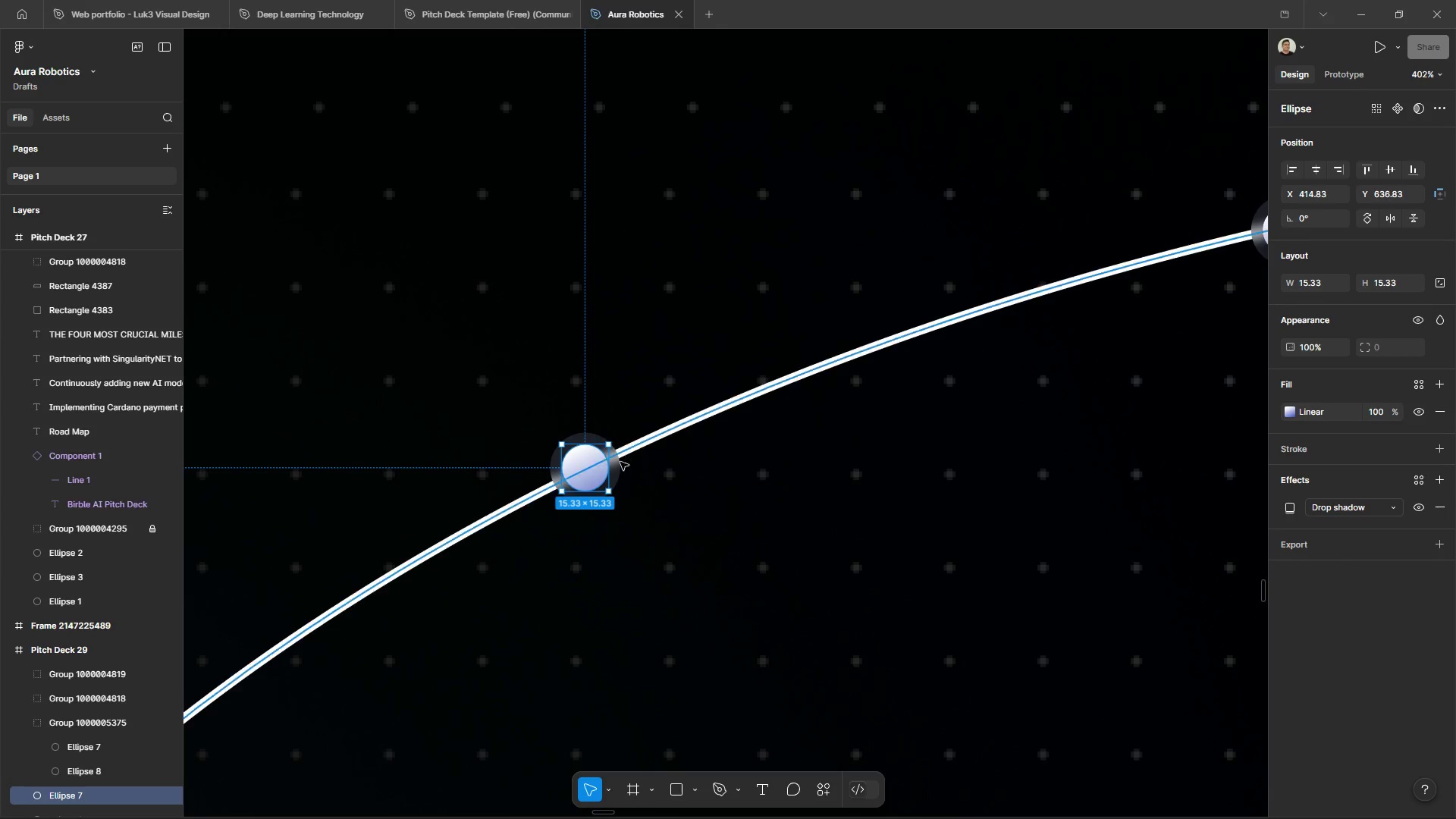 
hold_key(key=ShiftLeft, duration=0.97)
 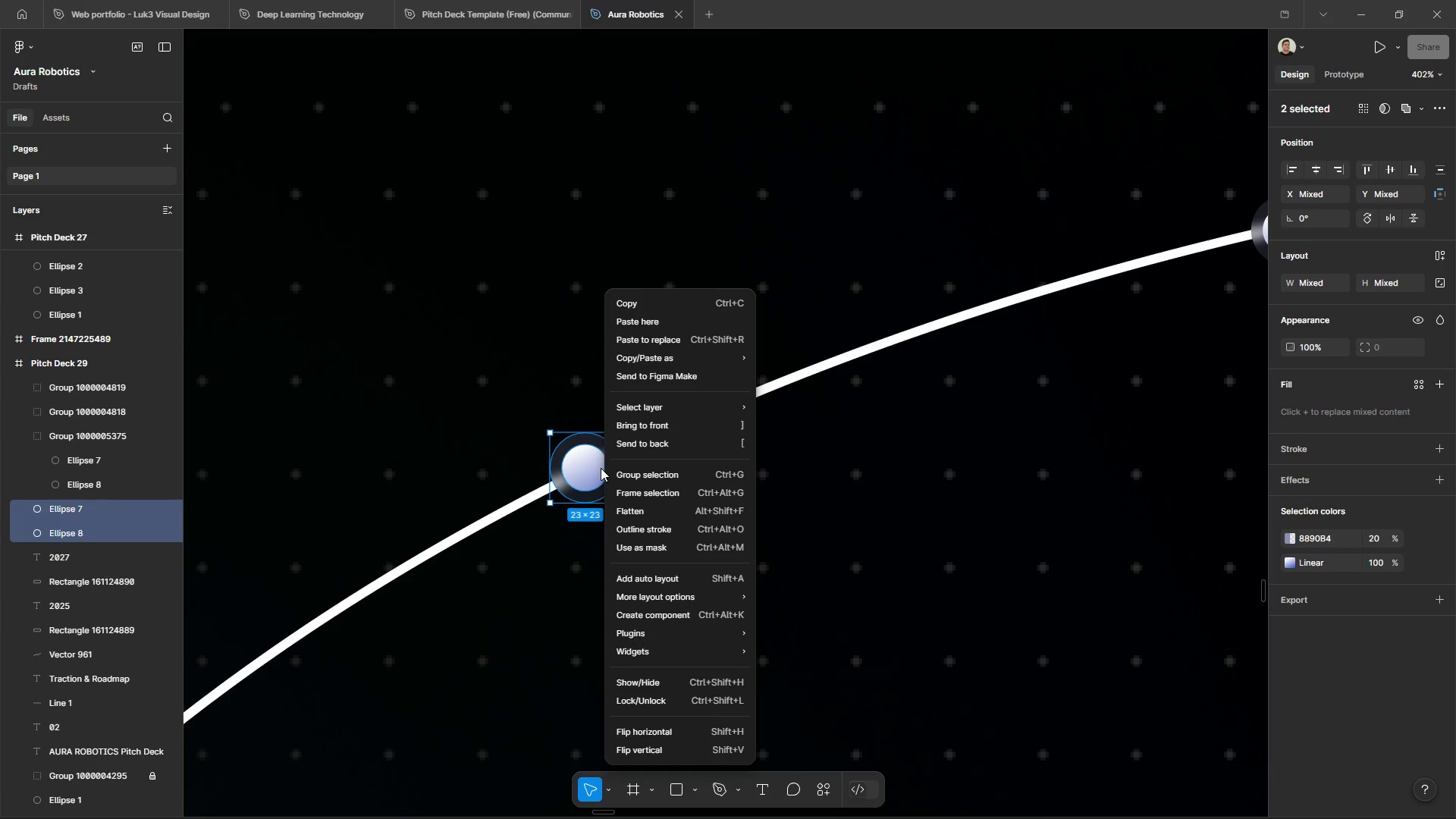 
scroll: coordinate [504, 422], scroll_direction: up, amount: 14.0
 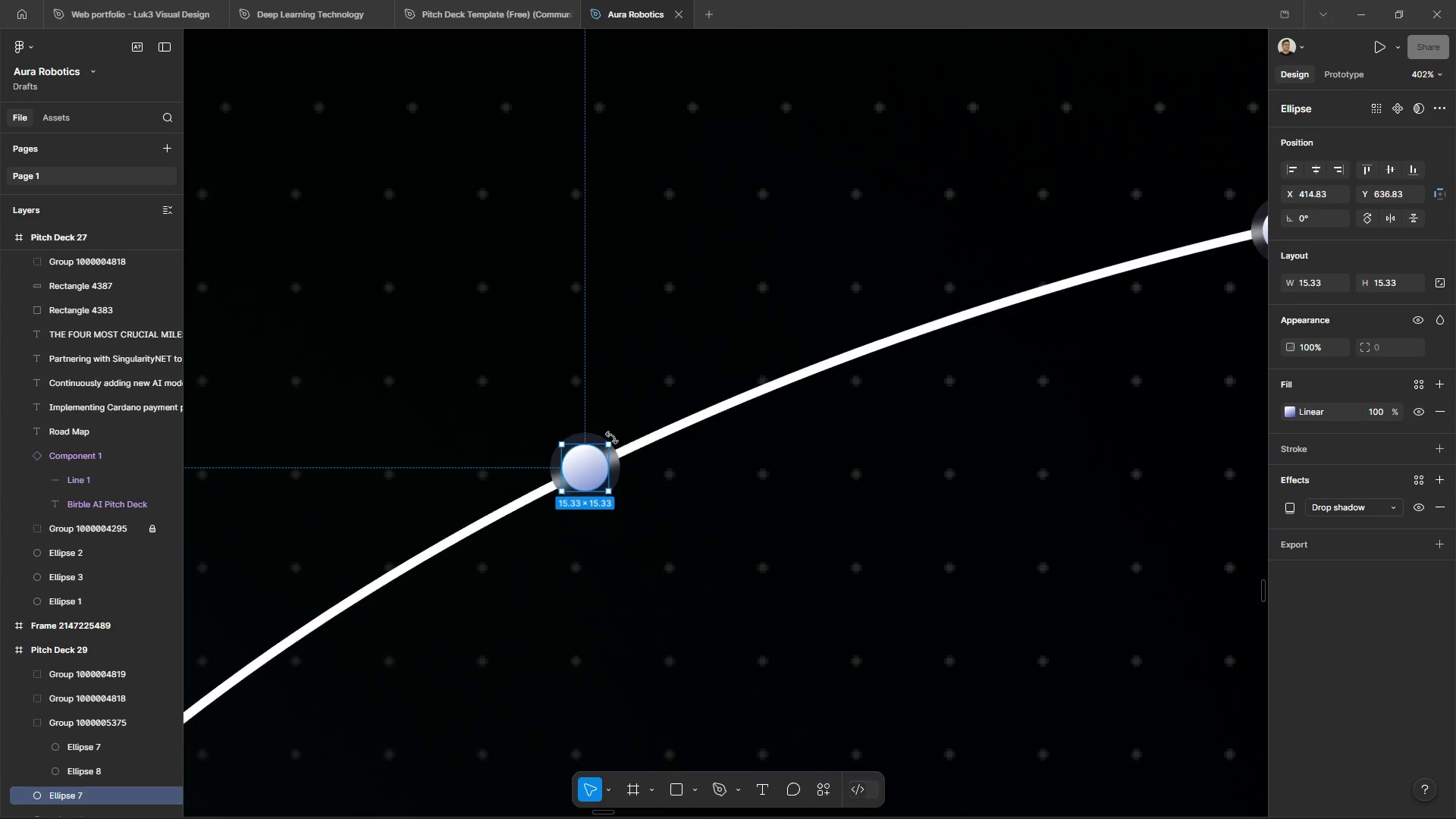 
left_click([621, 475])
 